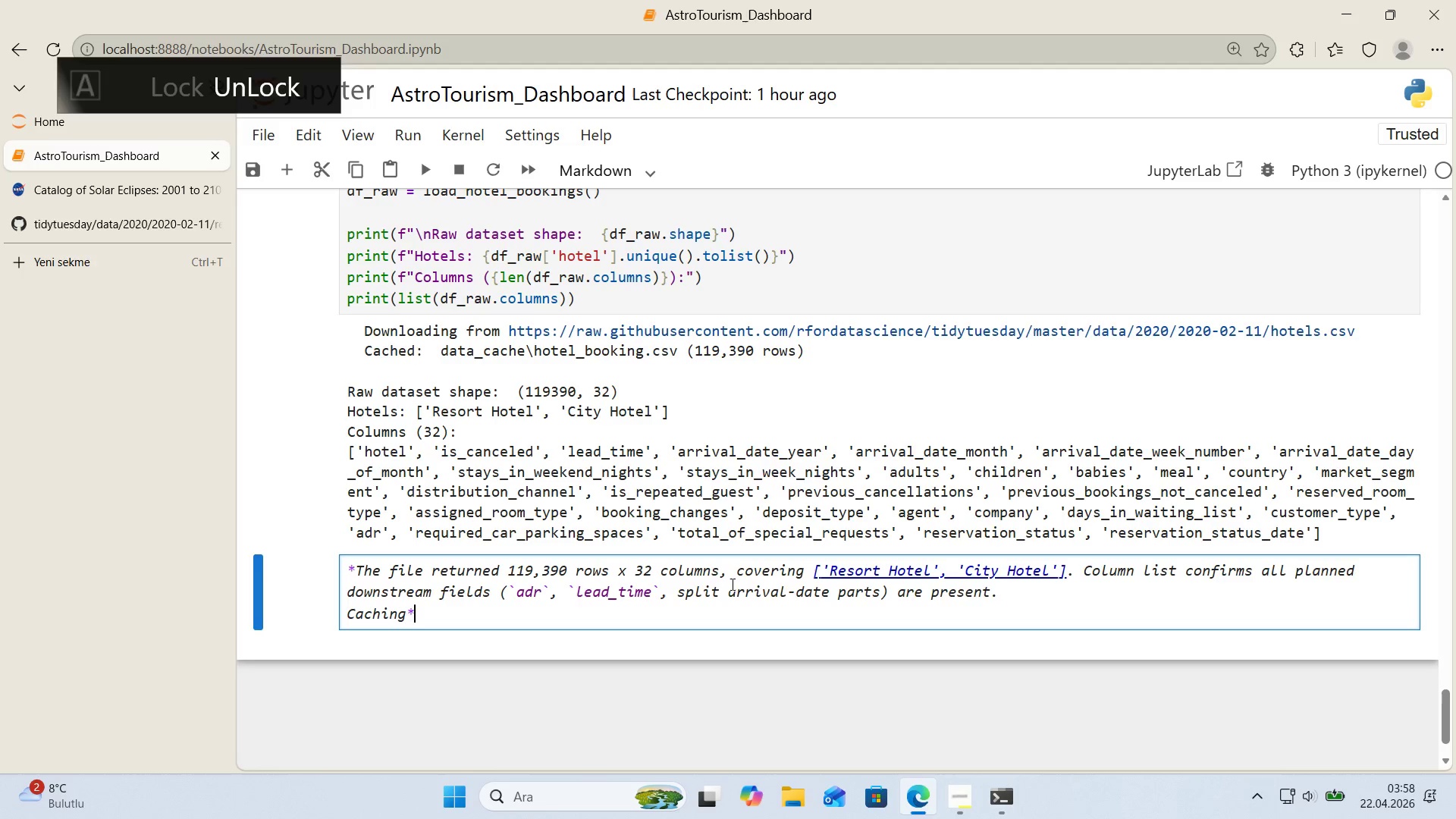 
key(ArrowLeft)
 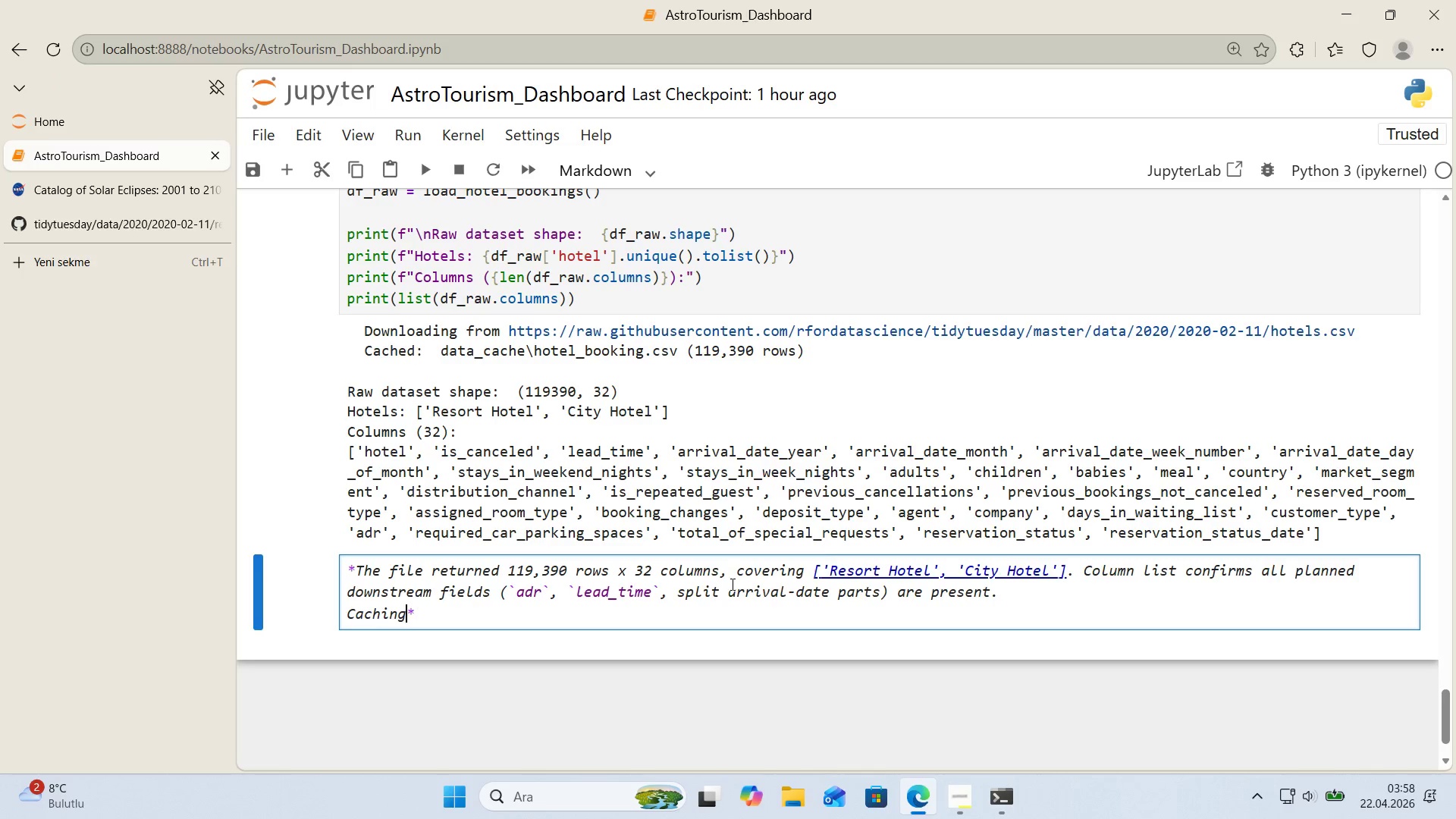 
type( the dataset means subsq)
key(Backspace)
type(equent kernel restaart)
key(Backspace)
key(Backspace)
key(Backspace)
type(rts w;)
key(Backspace)
key(Backspace)
key(Backspace)
type( w'll load 'nstatnylu)
 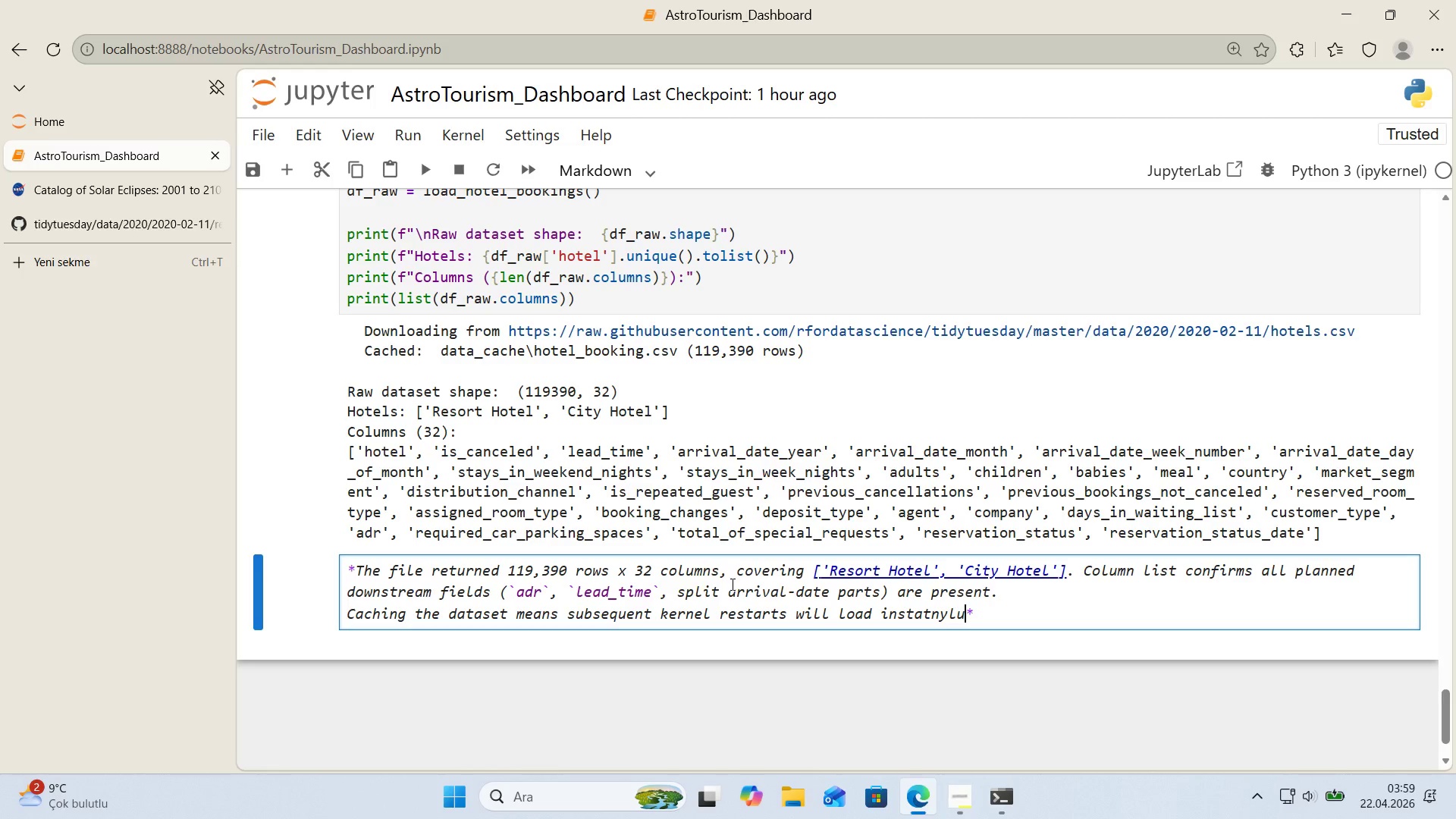 
key(ArrowLeft)
 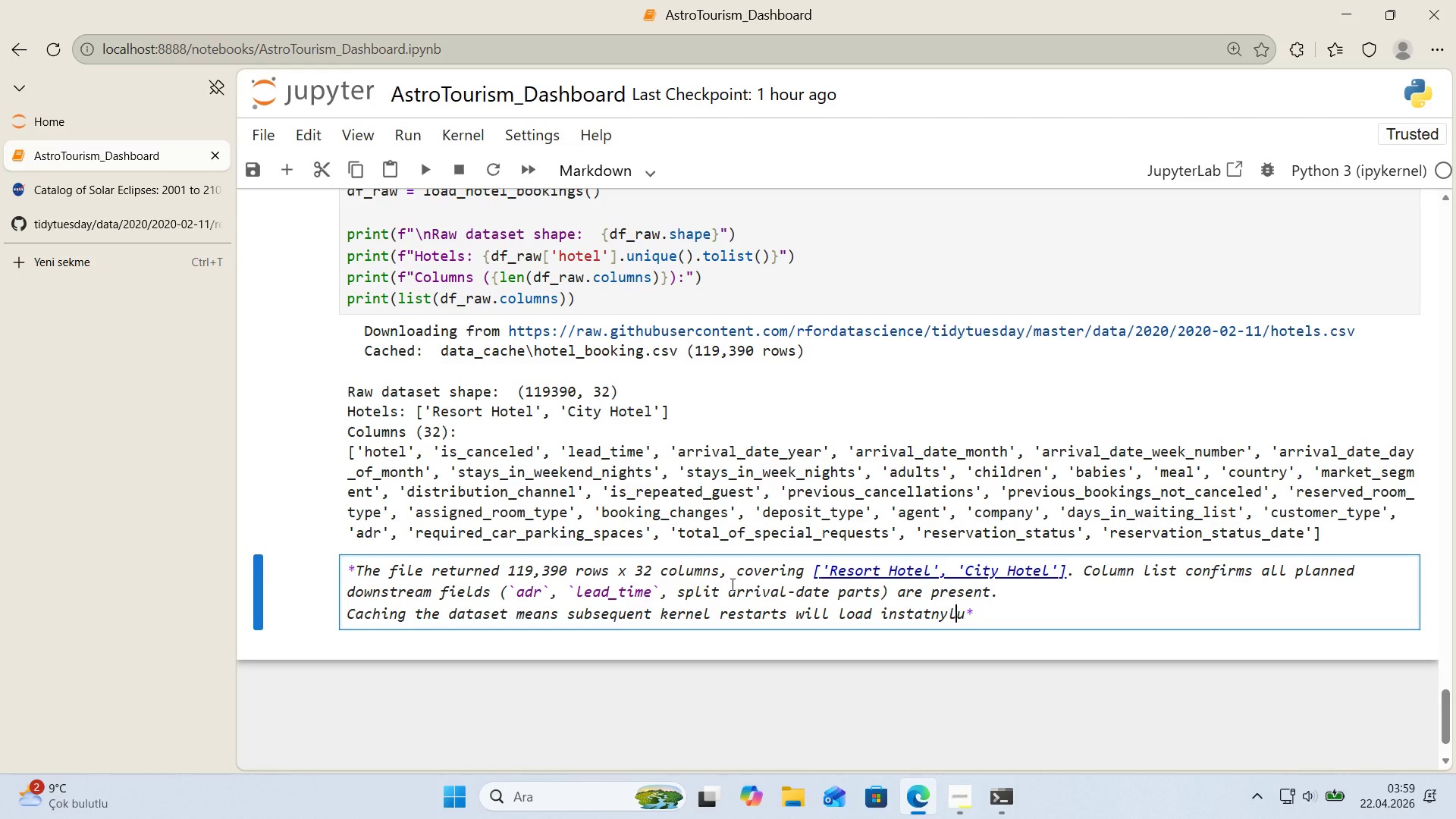 
key(ArrowLeft)
 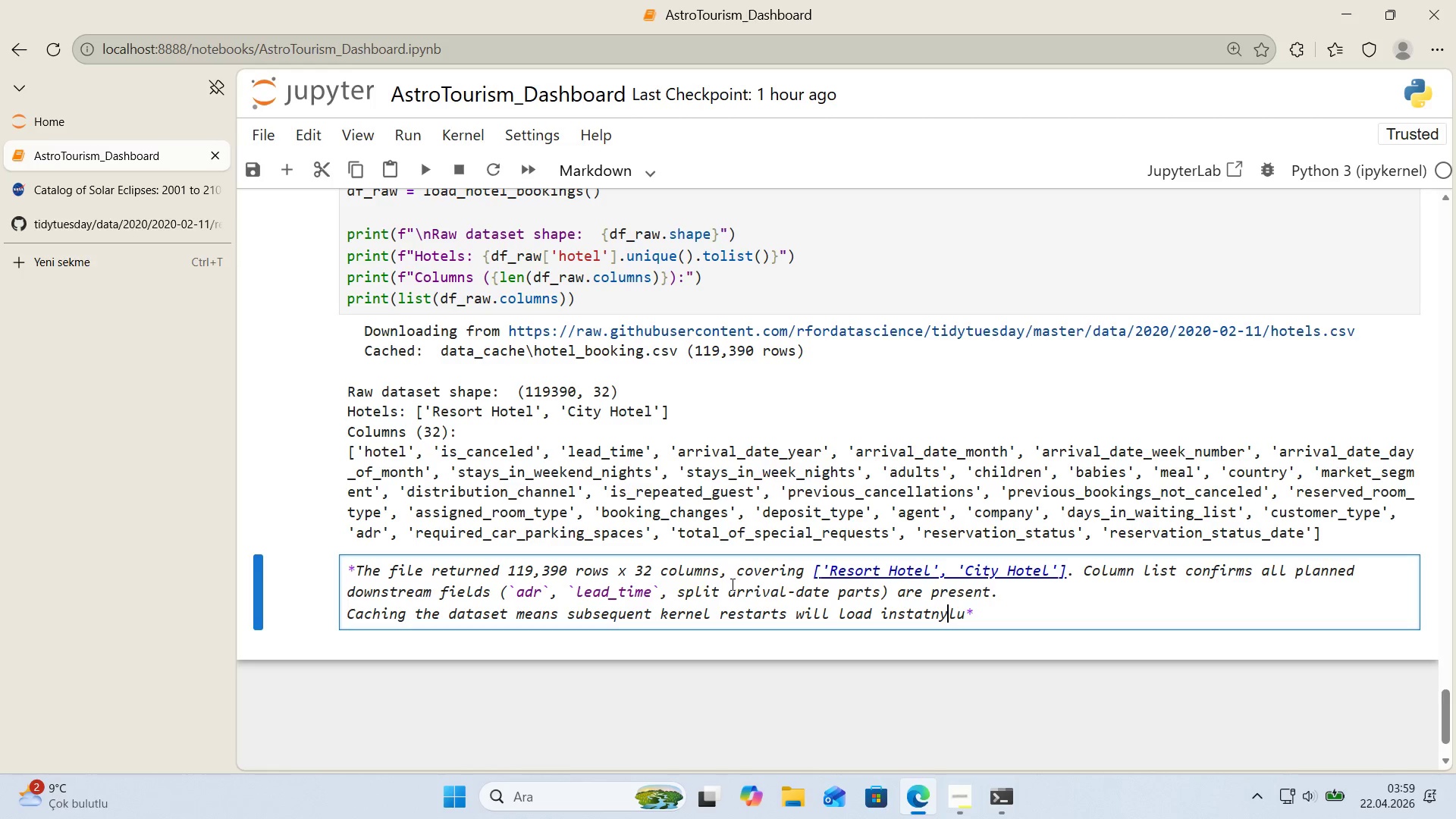 
key(ArrowLeft)
 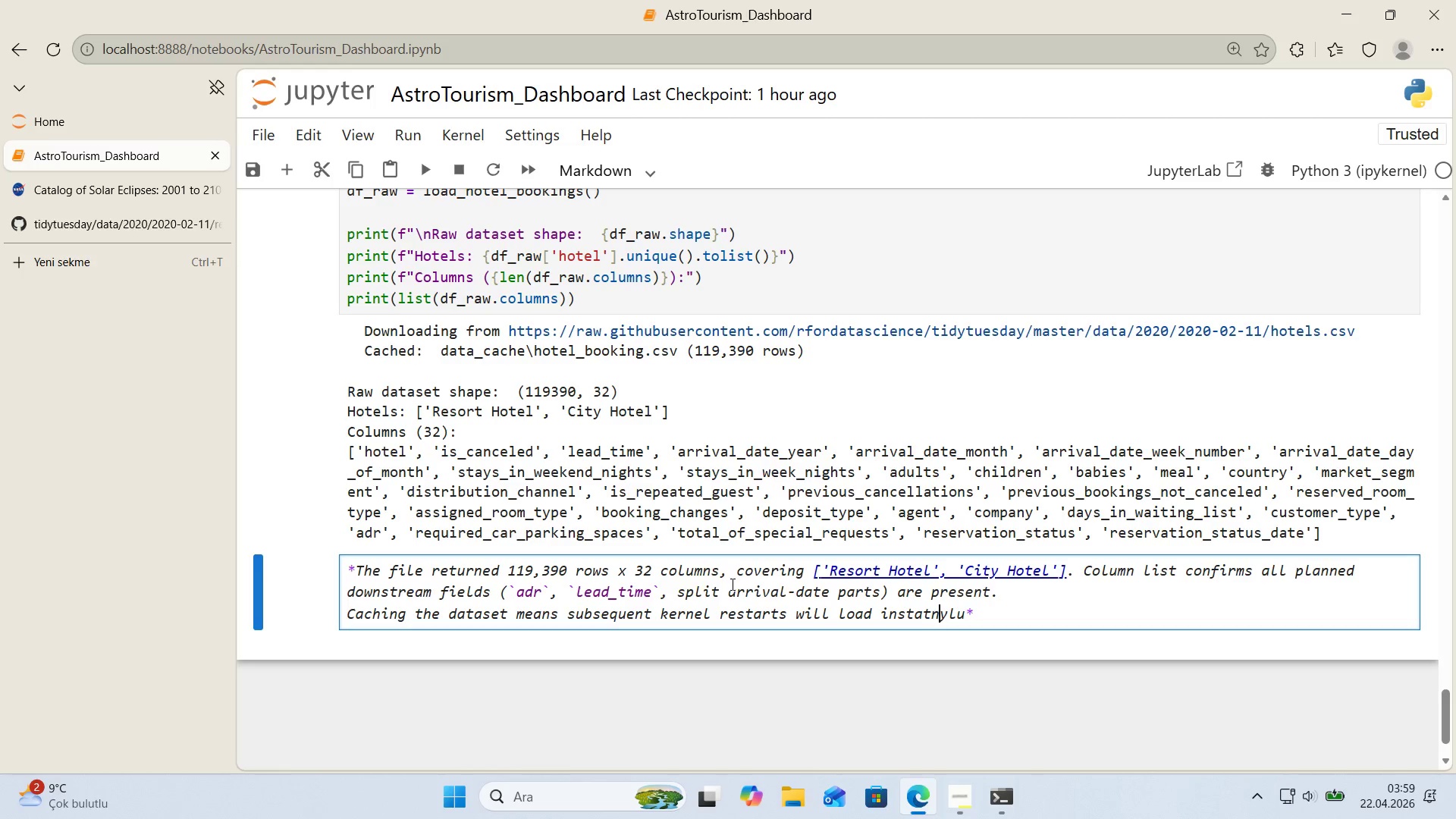 
key(ArrowLeft)
 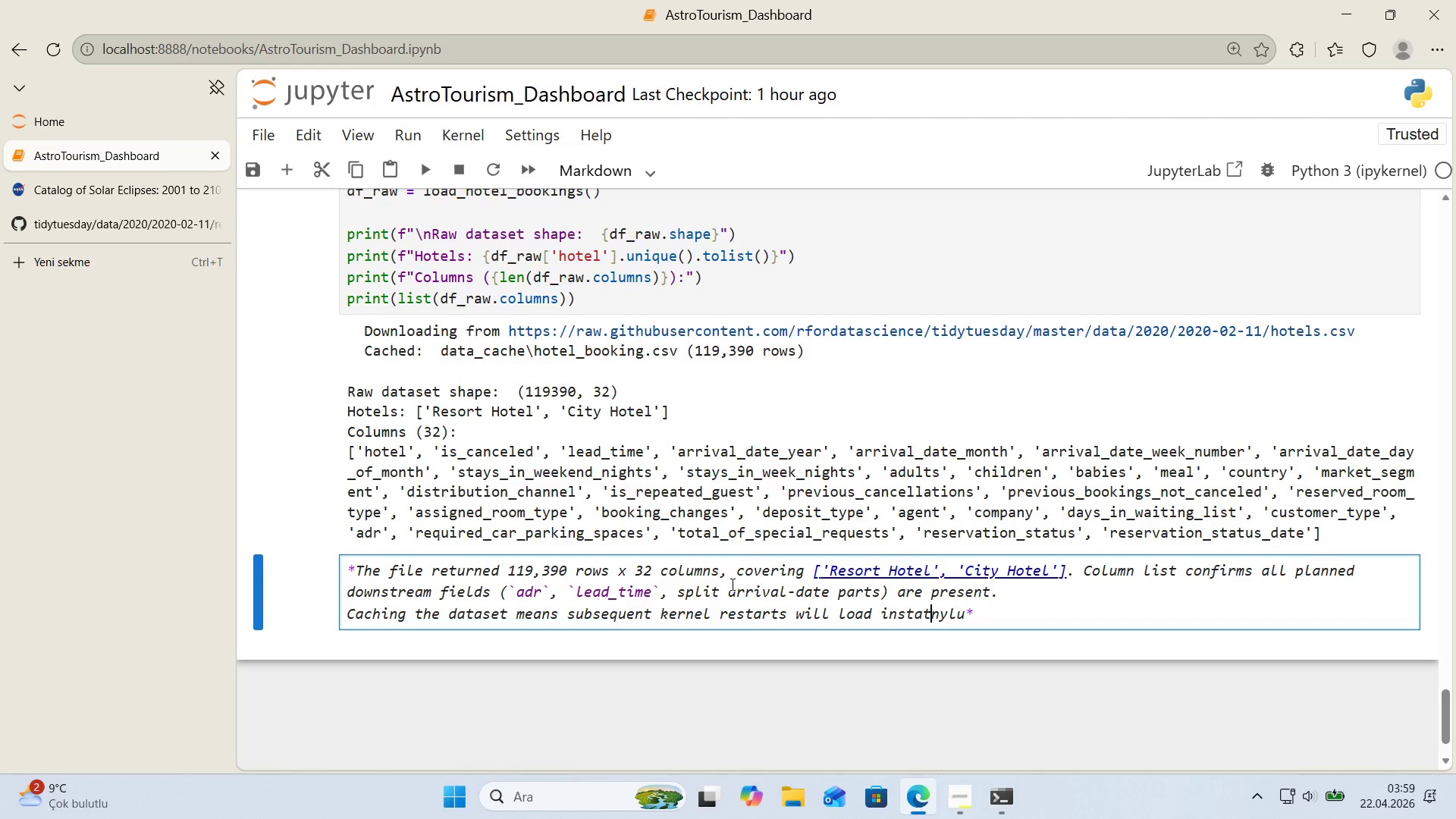 
key(Backspace)
 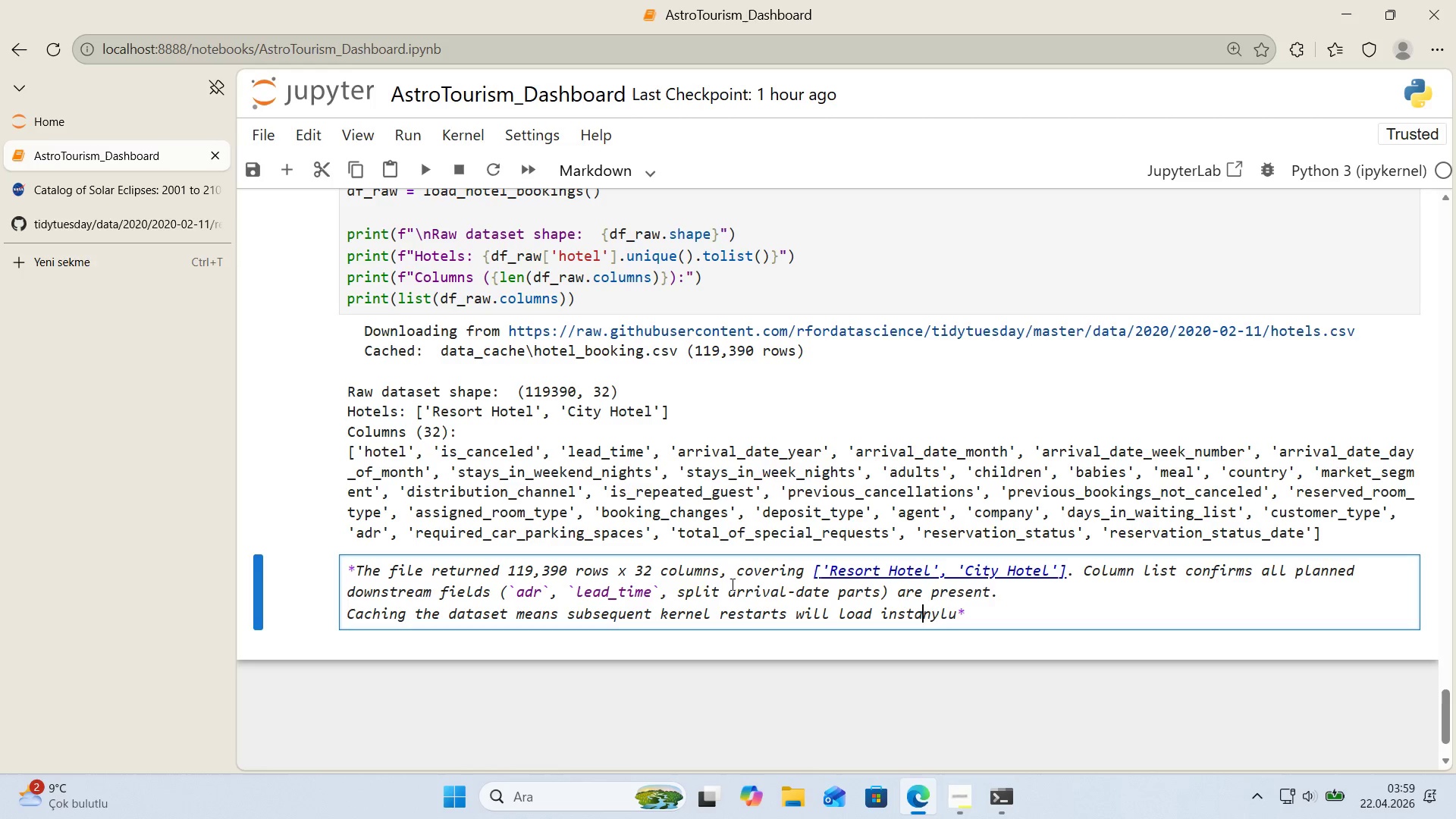 
key(ArrowRight)
 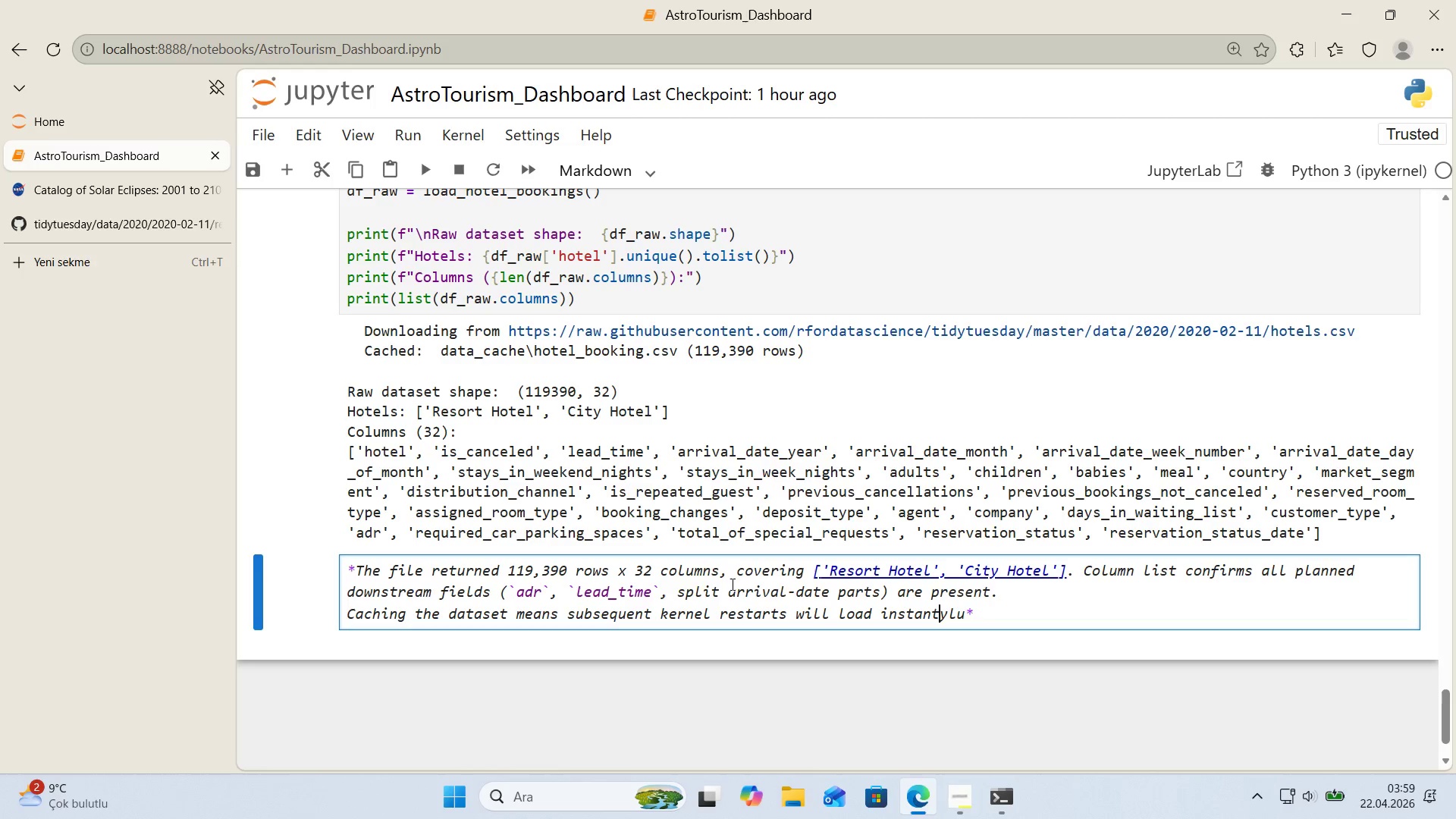 
key(T)
 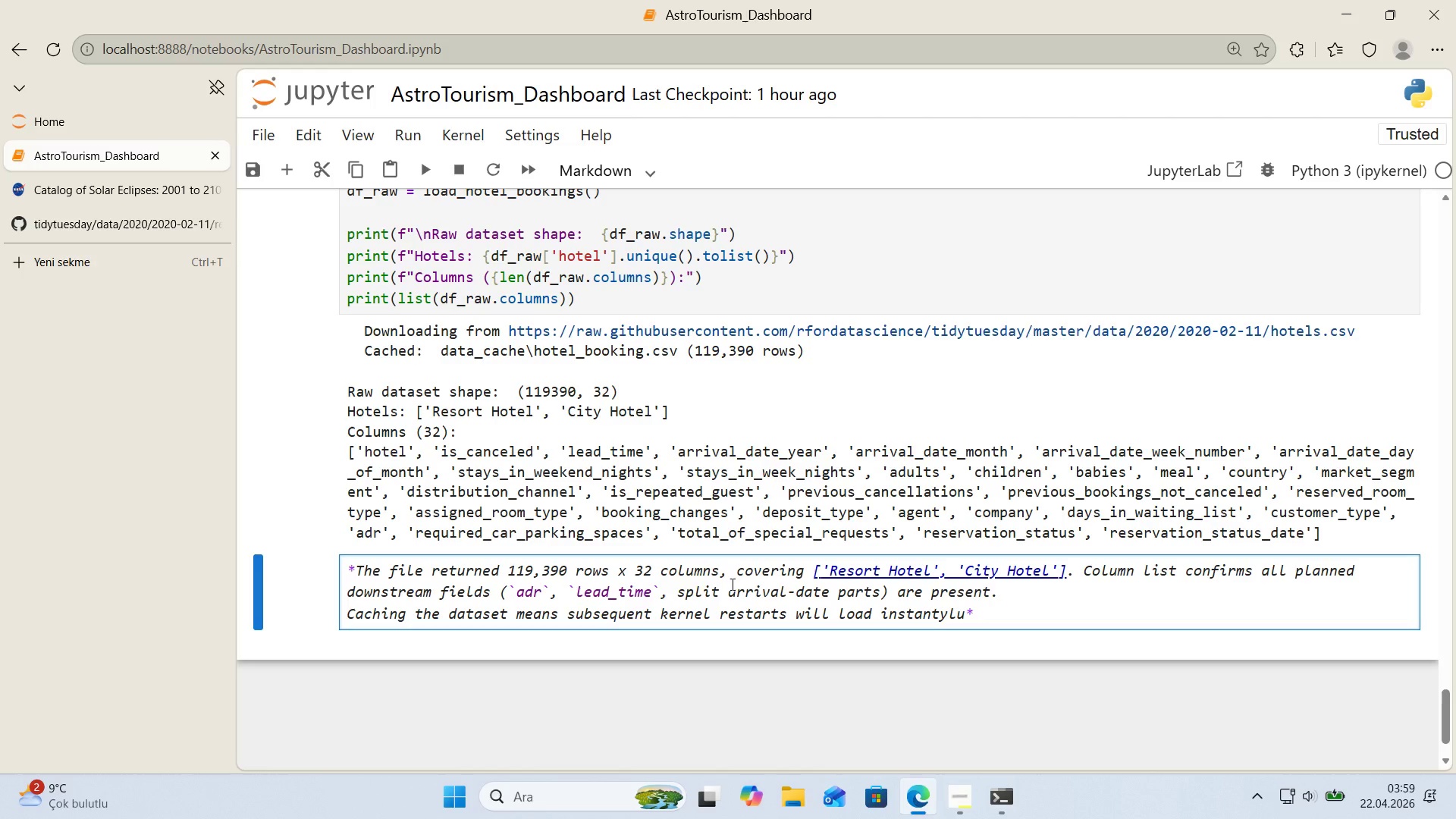 
wait(5.53)
 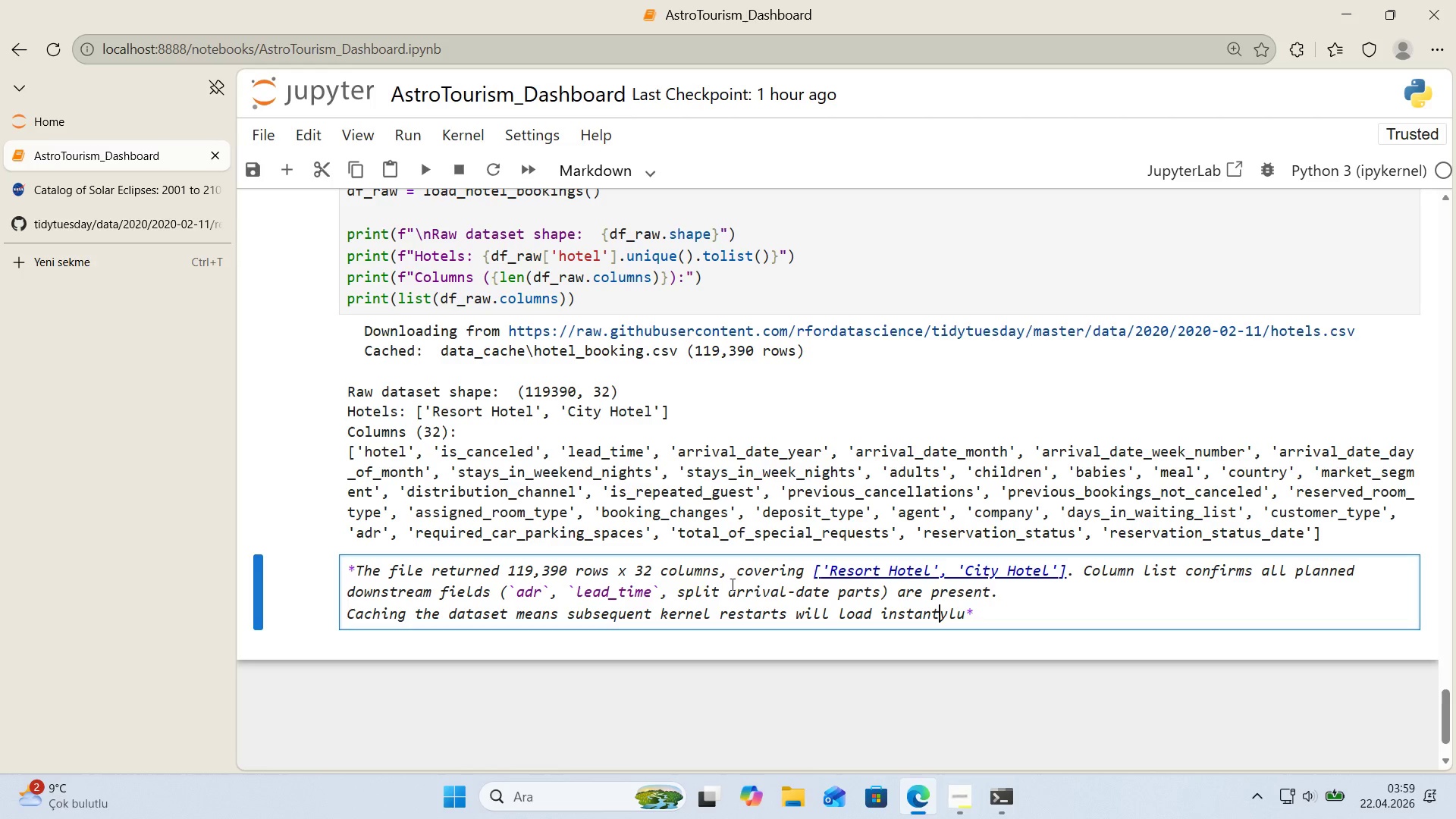 
key(ArrowRight)
 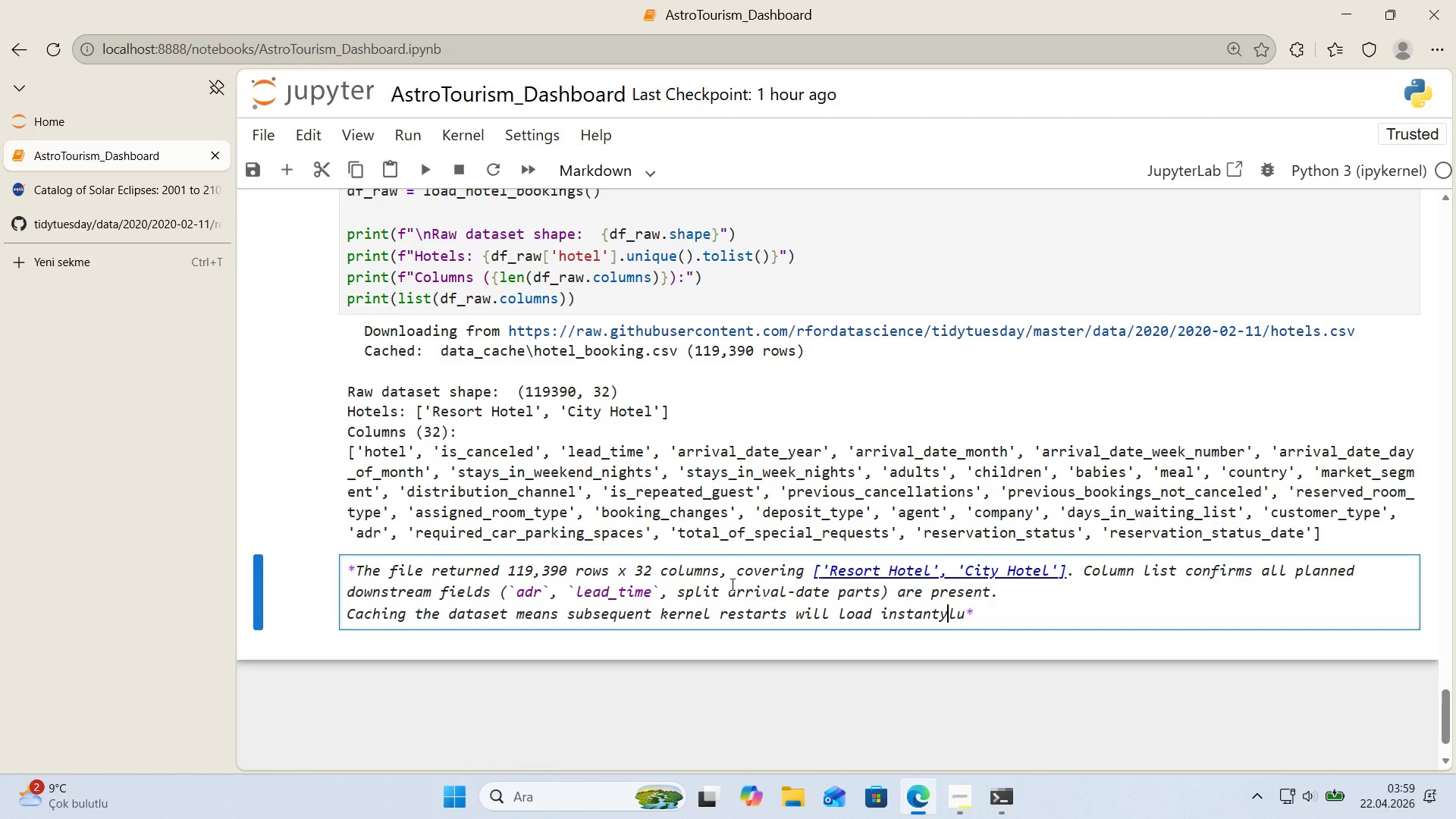 
key(Backspace)
 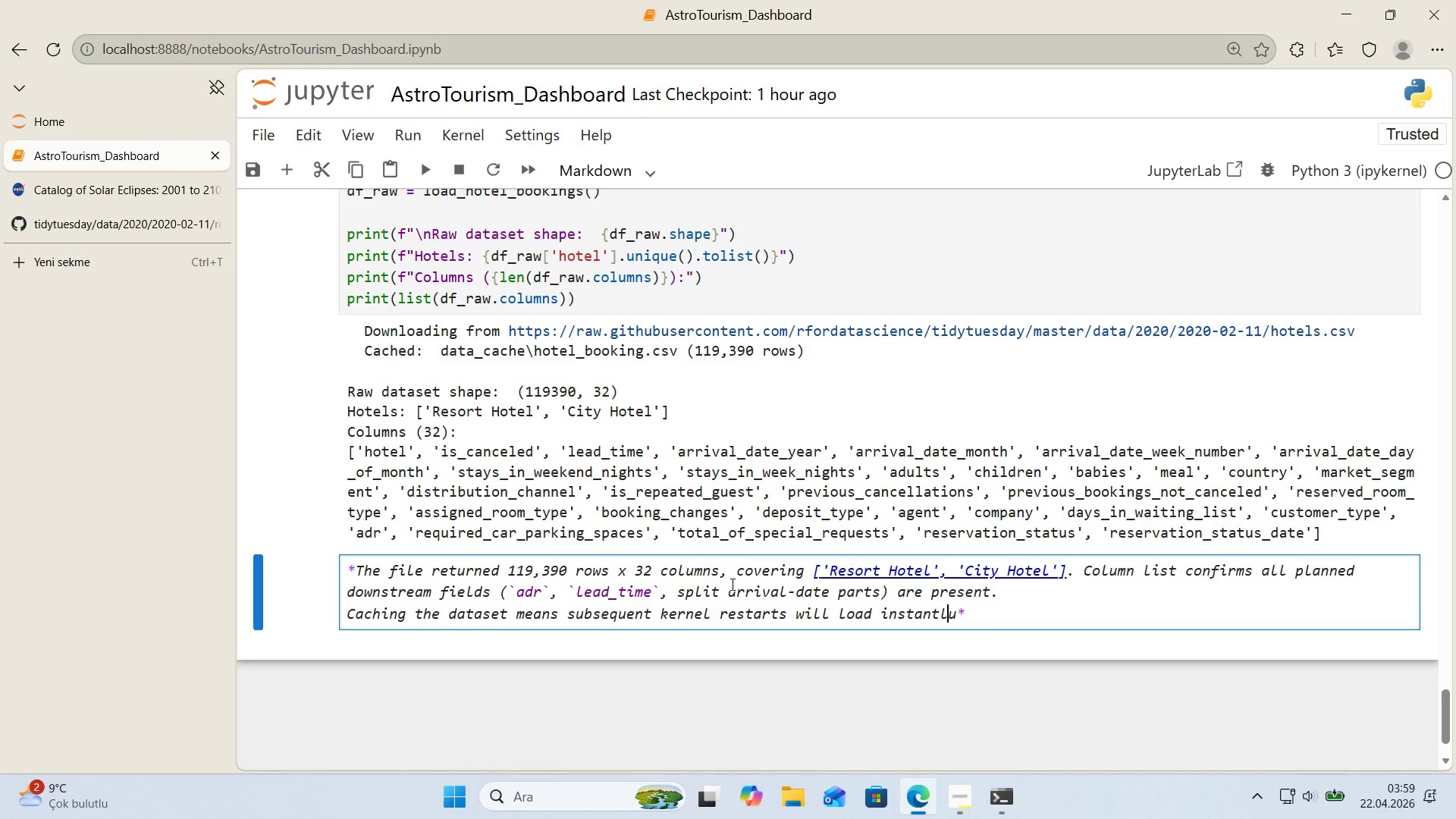 
key(ArrowRight)
 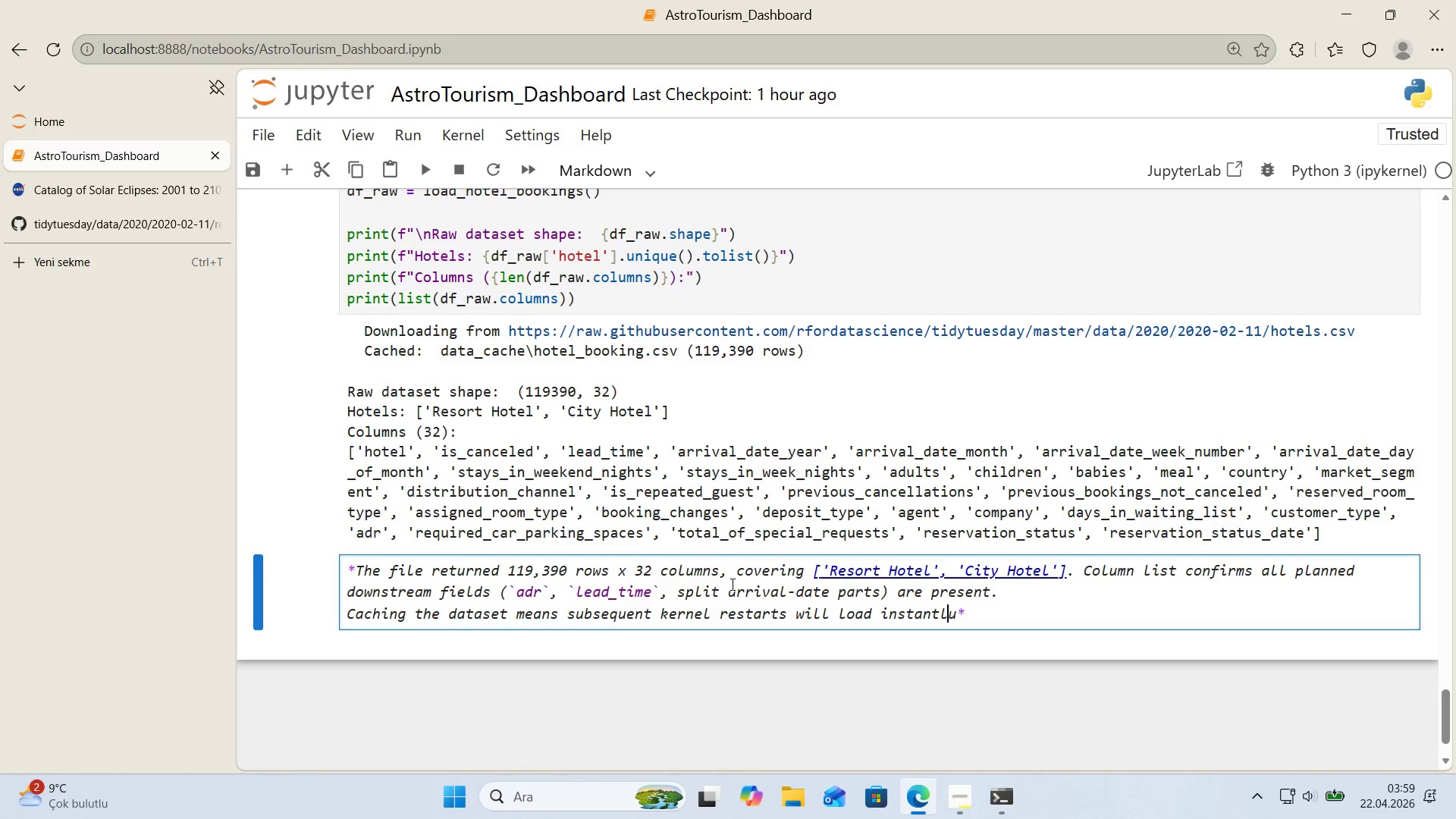 
key(ArrowRight)
 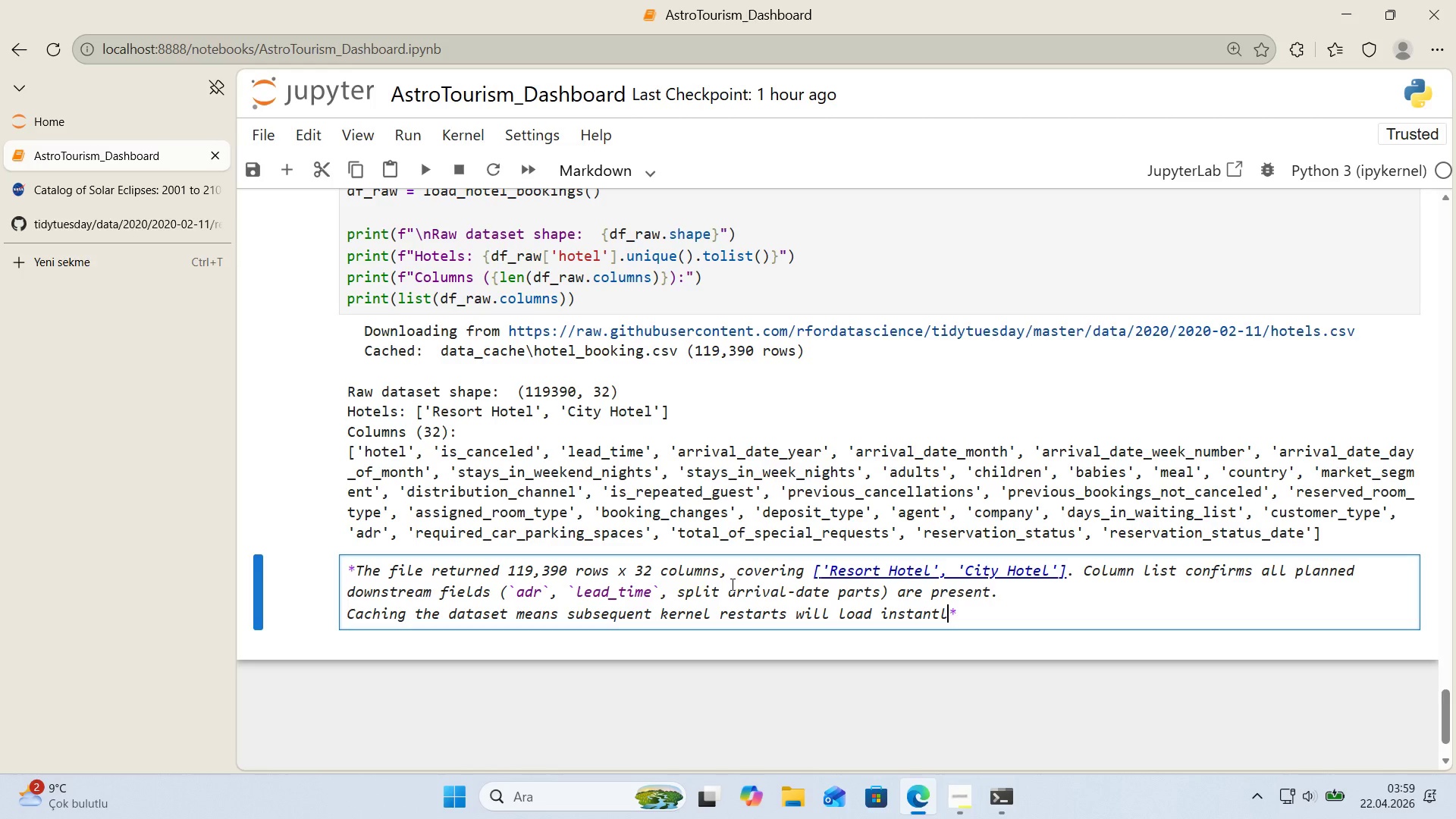 
key(Backspace)
type(y from )
 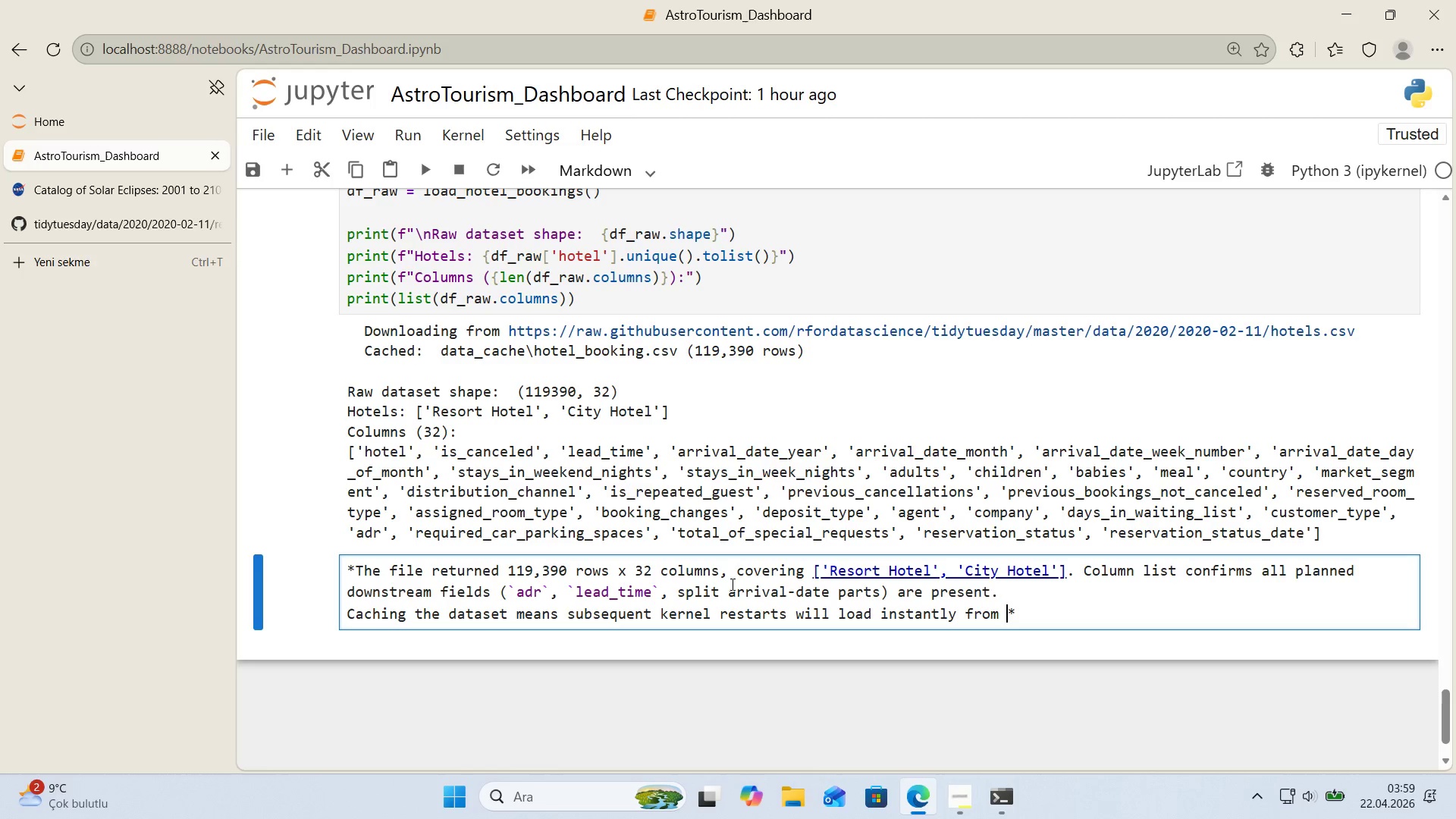 
key(Alt+Control+Comma)
 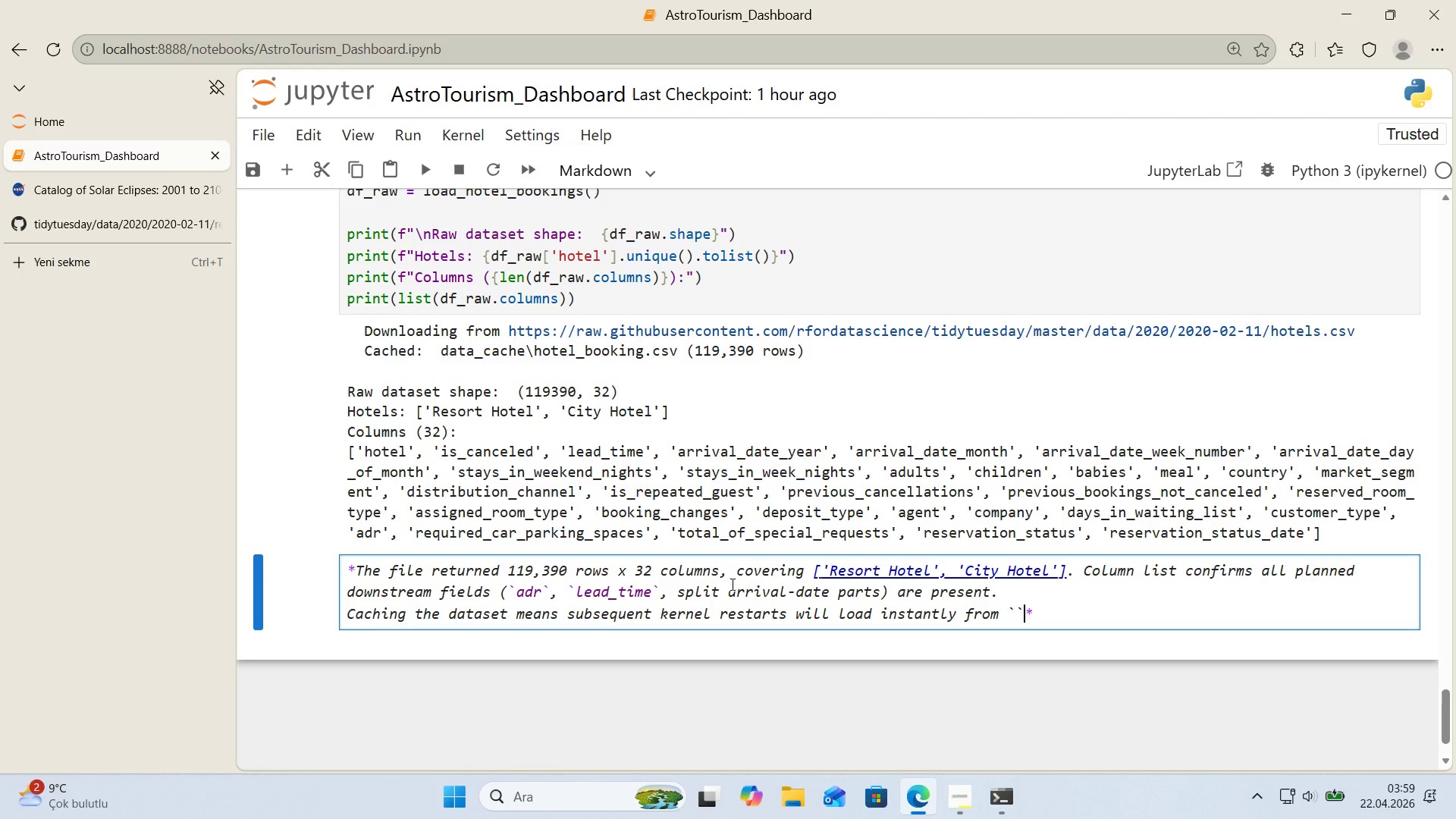 
key(Alt+Control+Comma)
 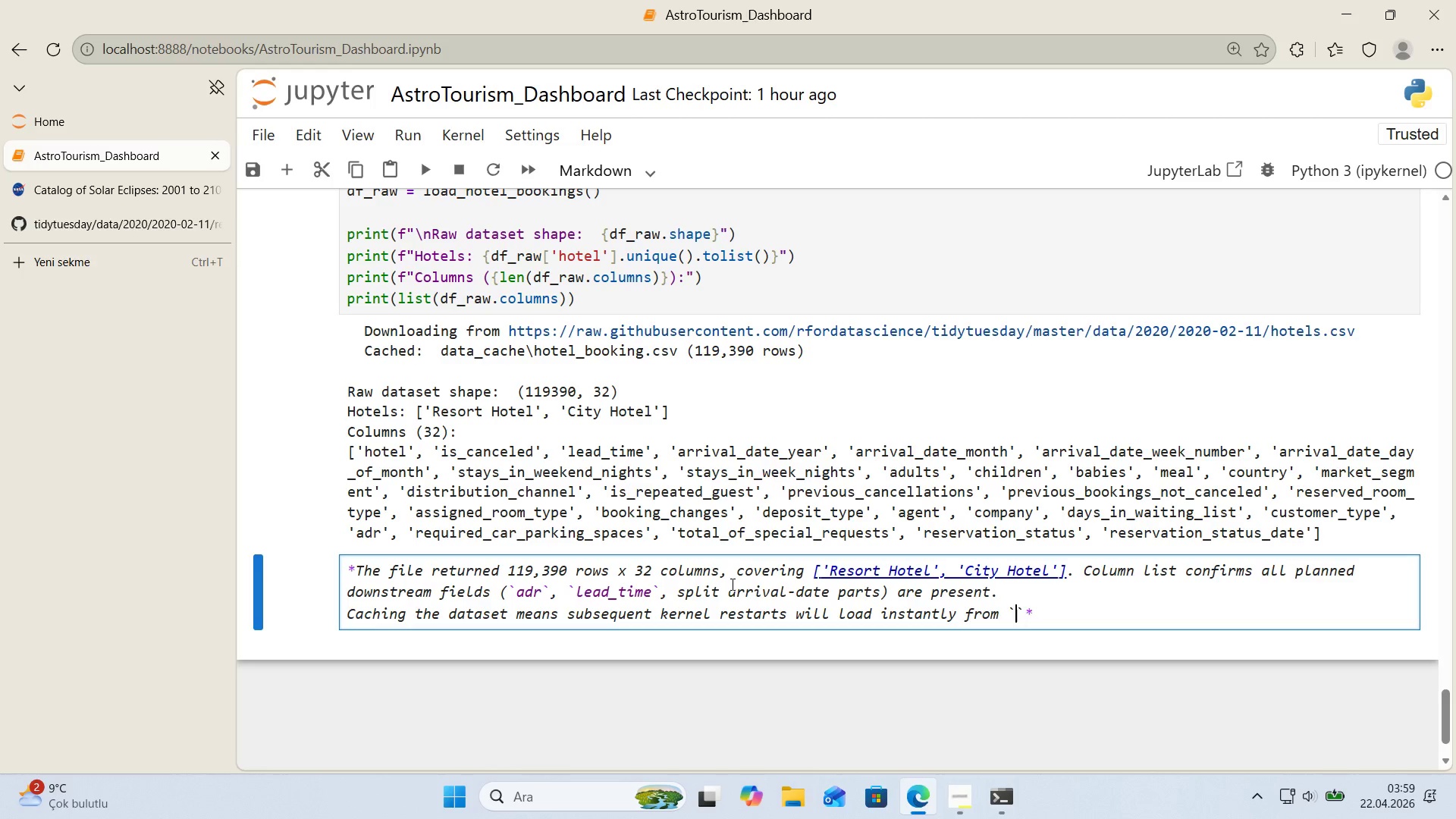 
key(ArrowLeft)
 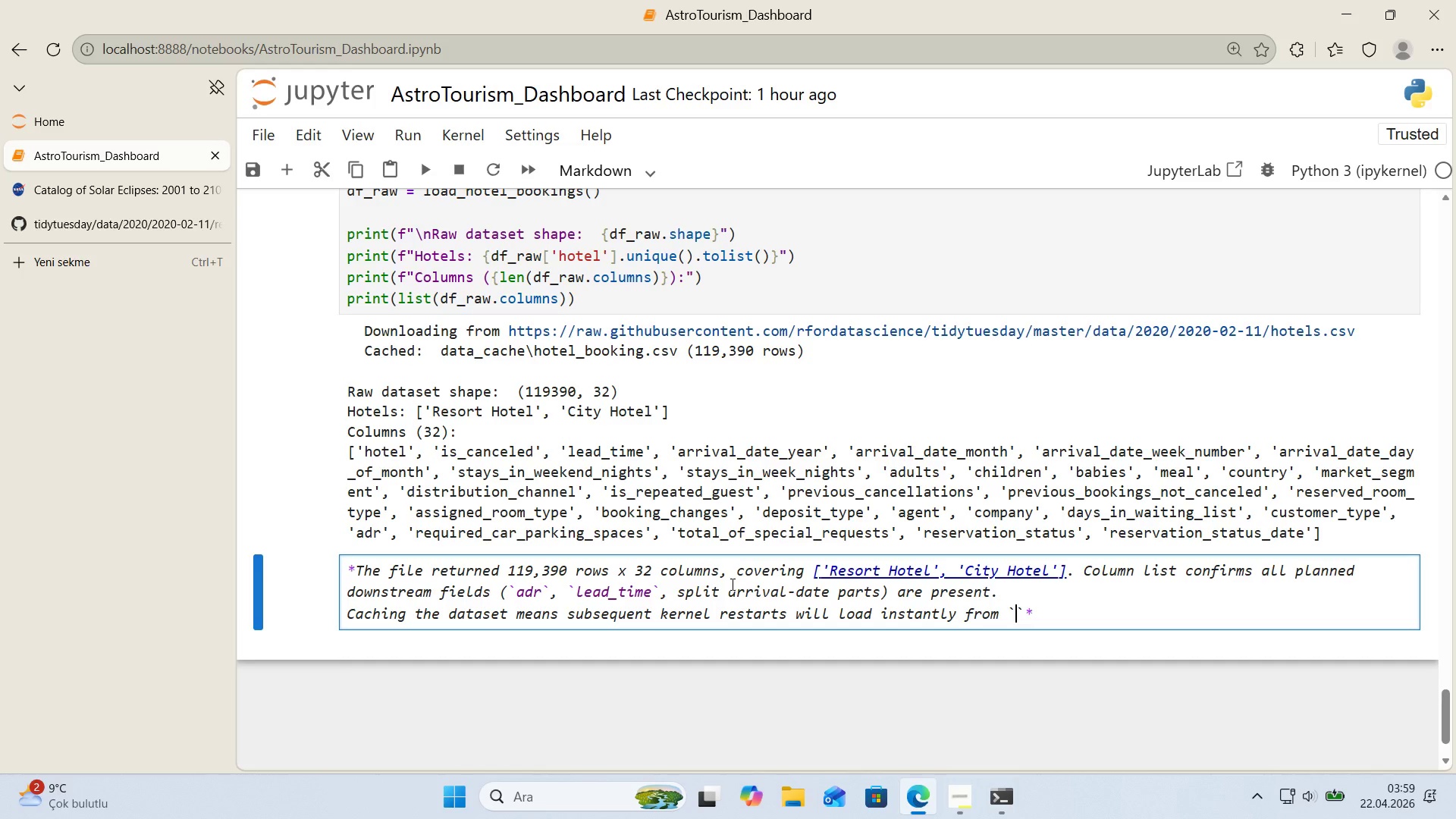 
type(data_cache)
 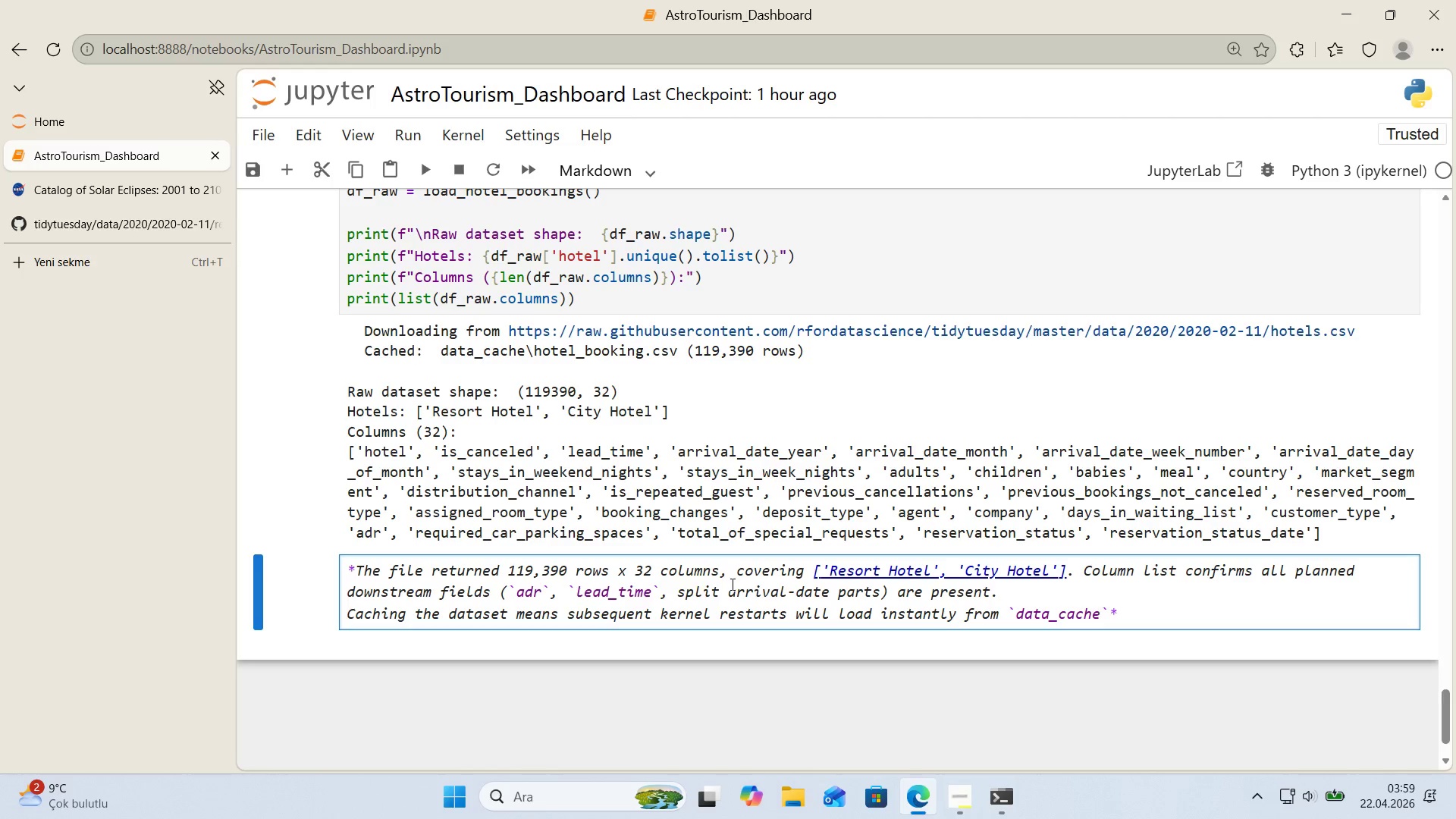 
key(ArrowRight)
 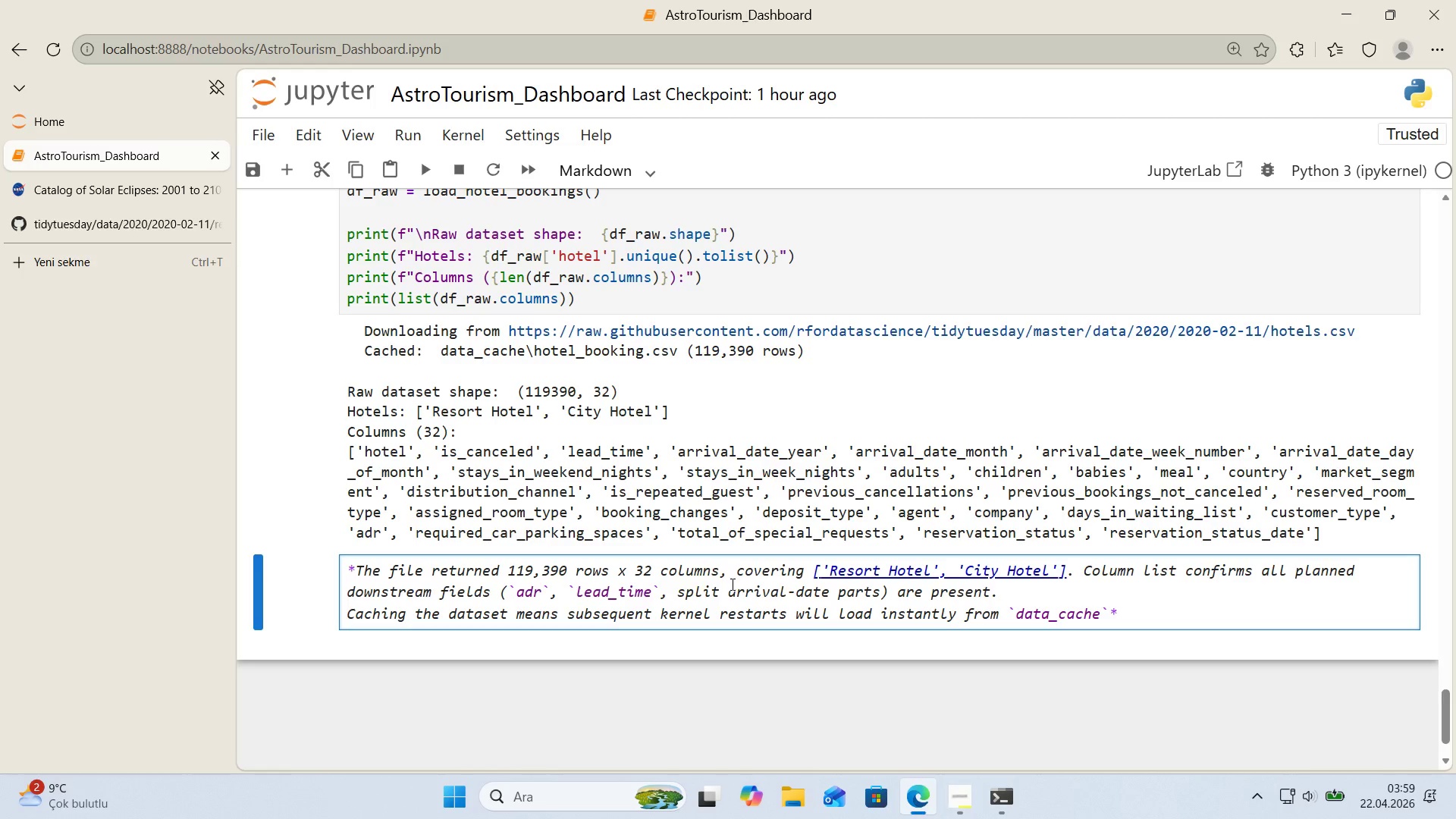 
key(ArrowLeft)
 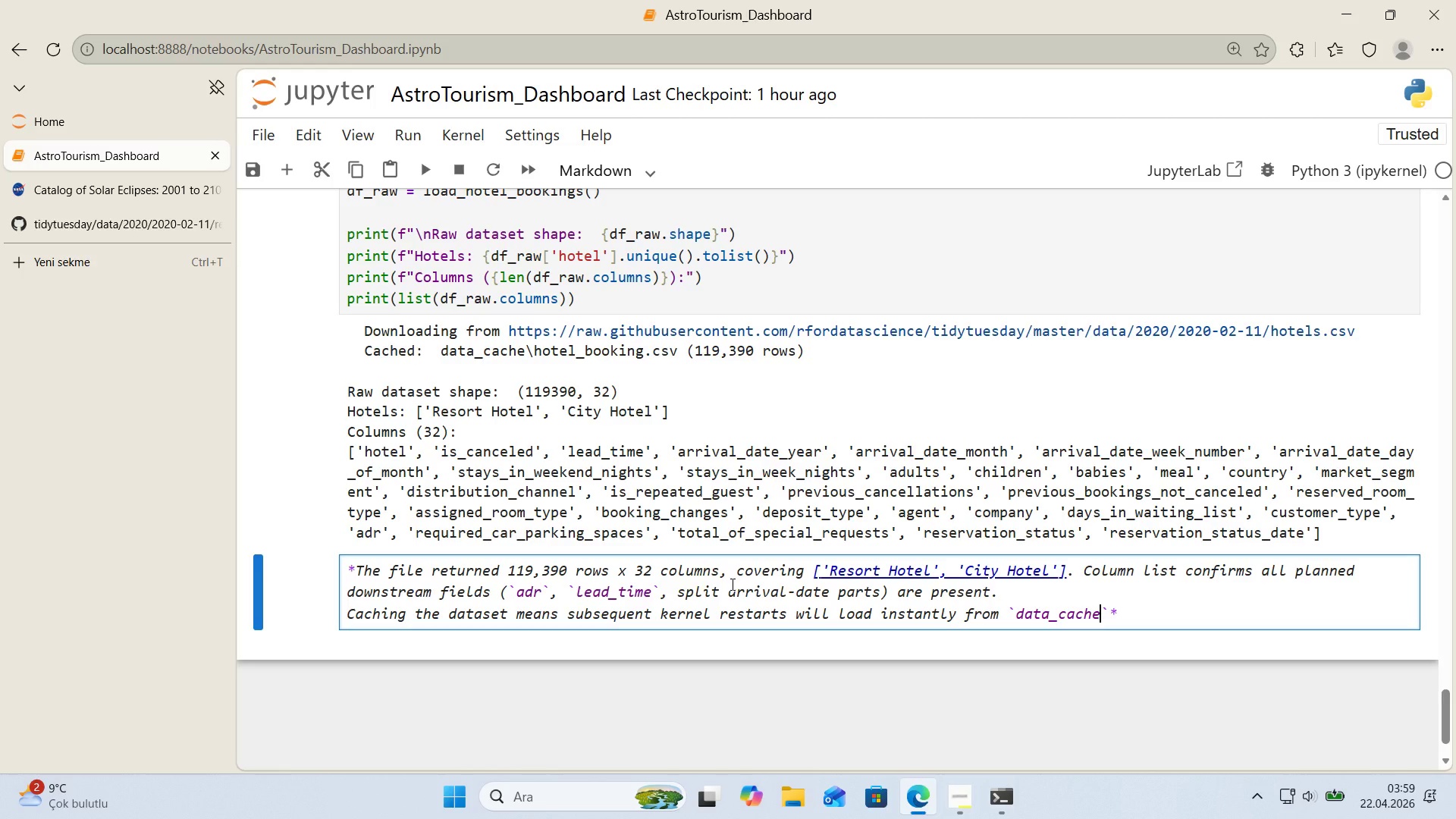 
key(Shift+7)
 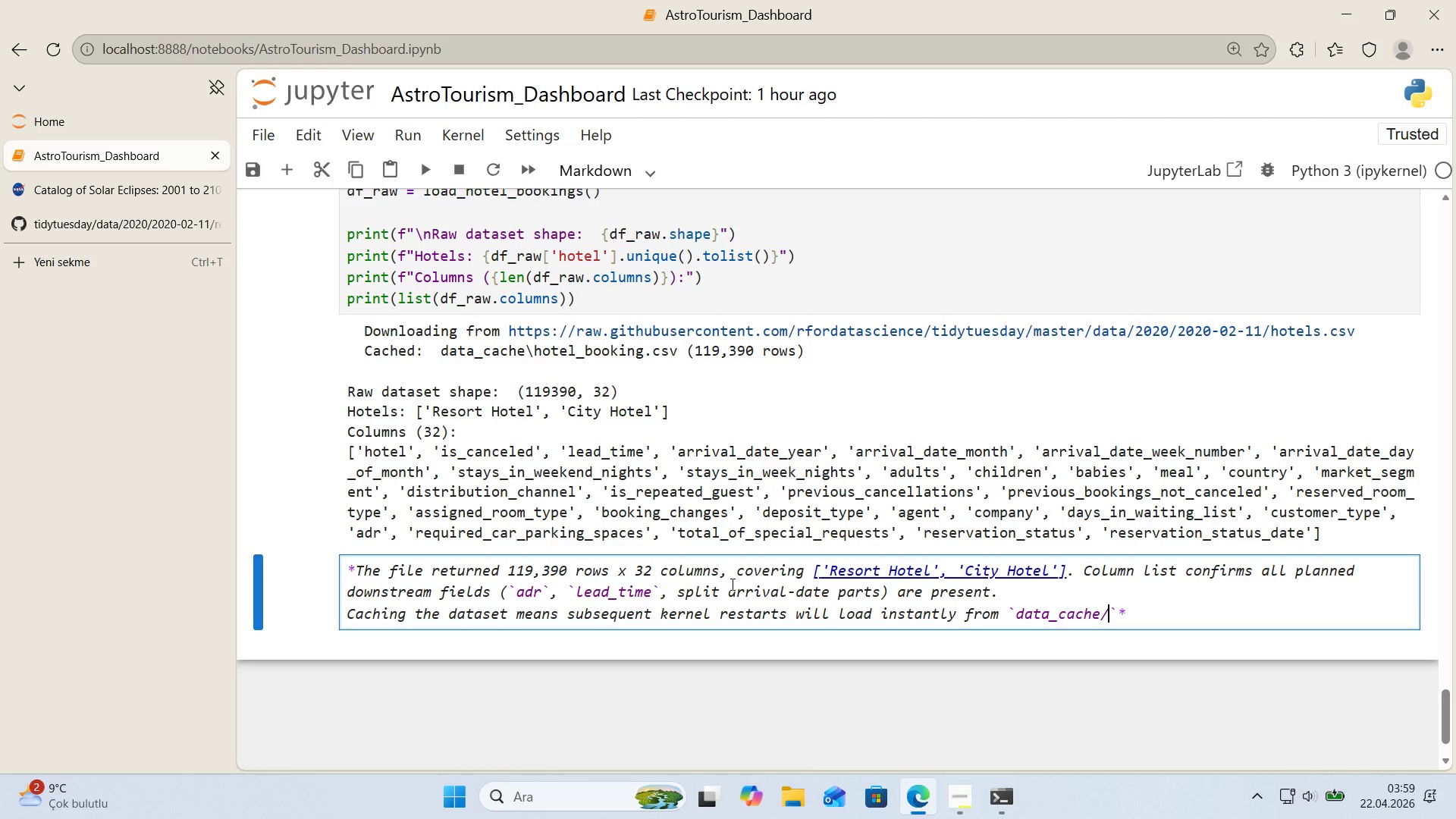 
key(ArrowRight)
 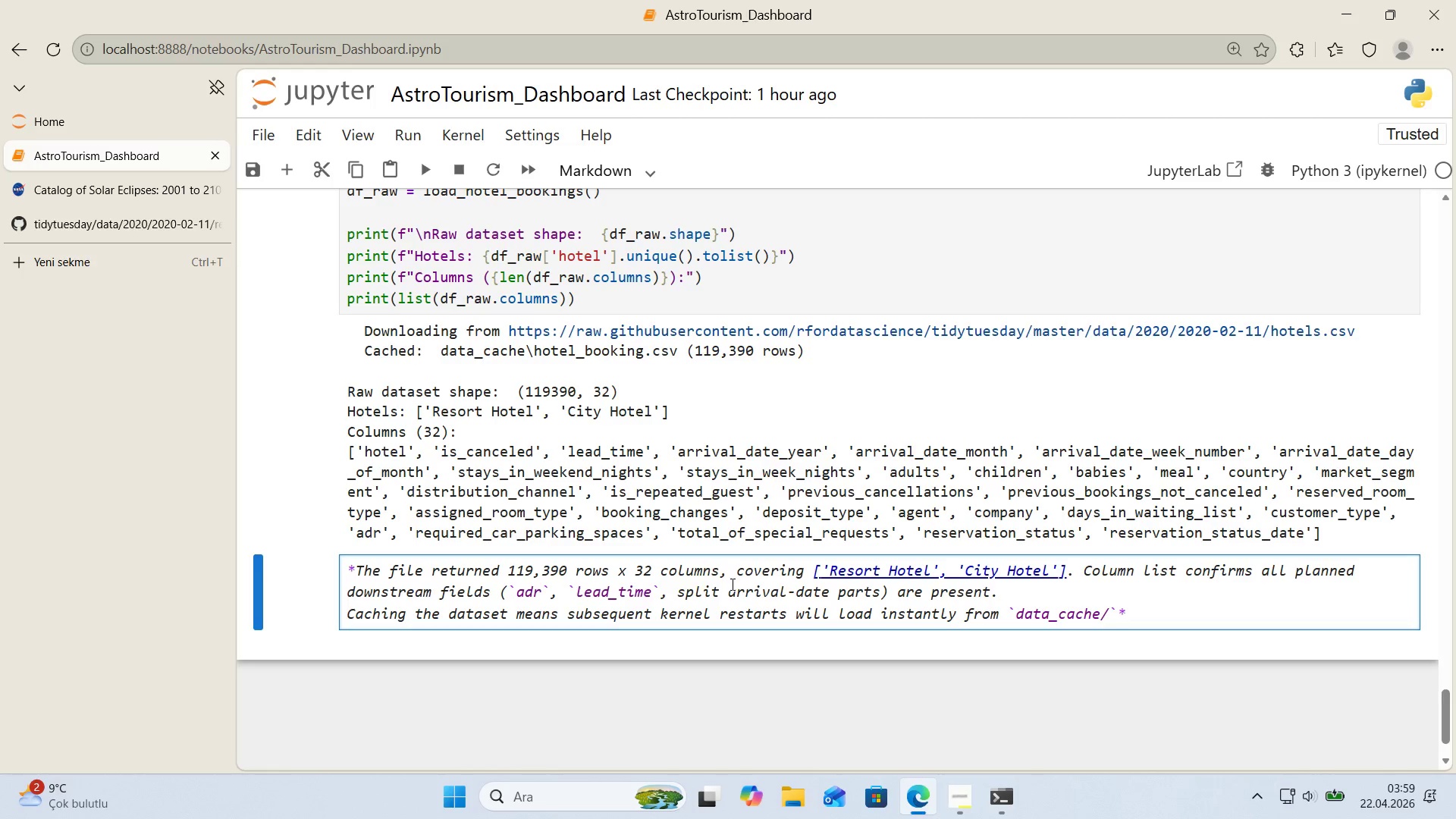 
key(Period)
 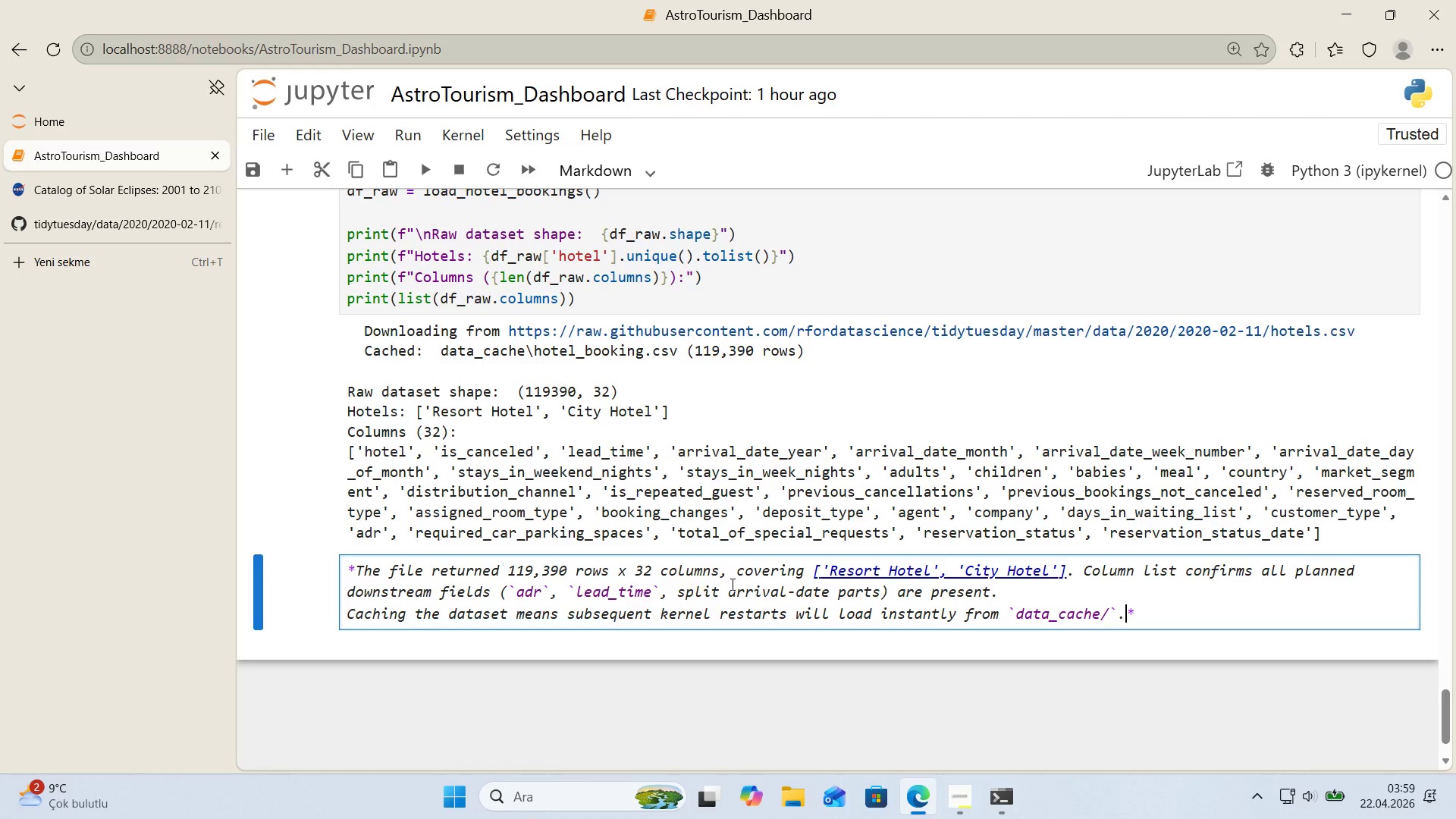 
key(Shift+Enter)
 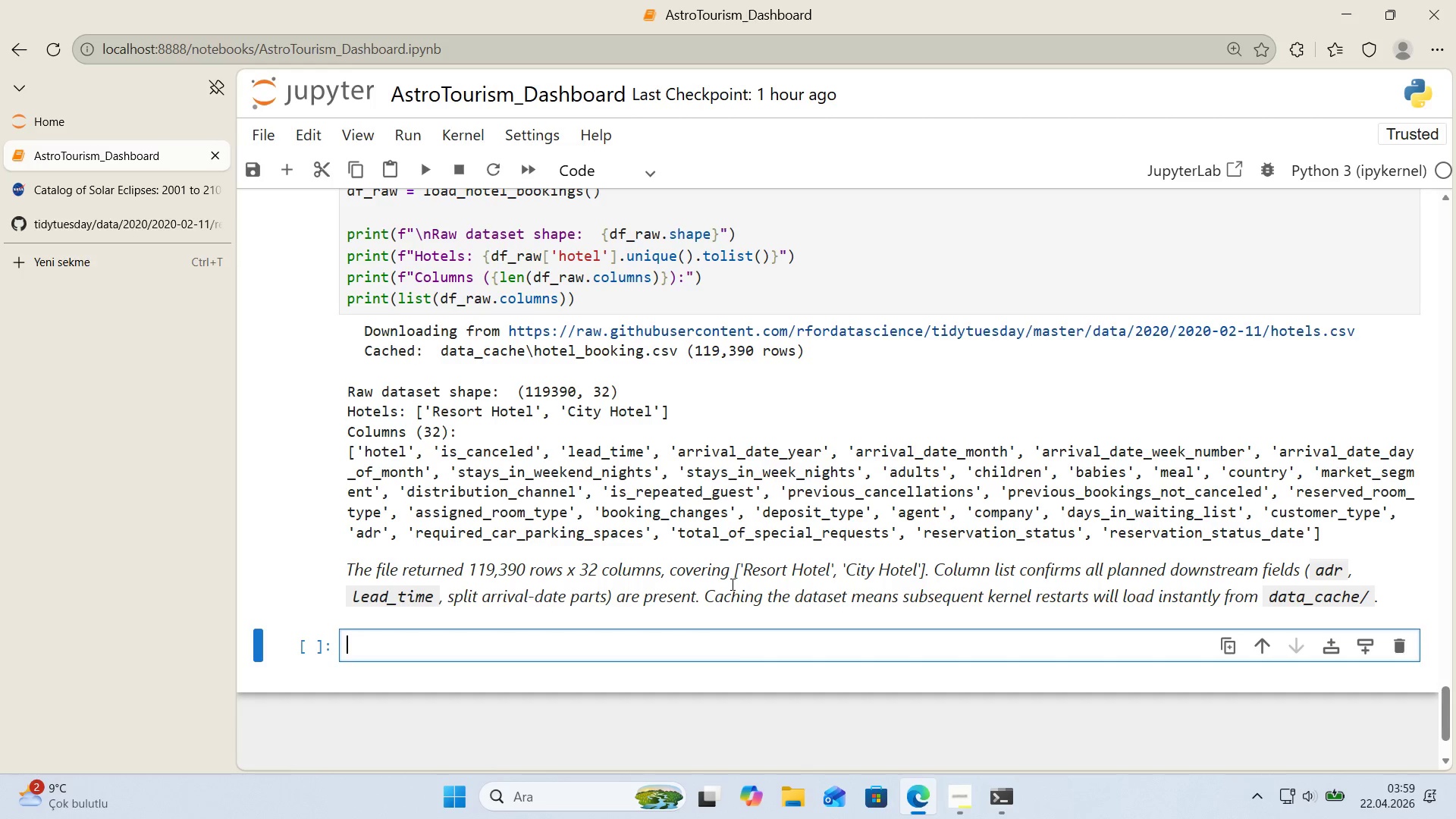 
wait(31.56)
 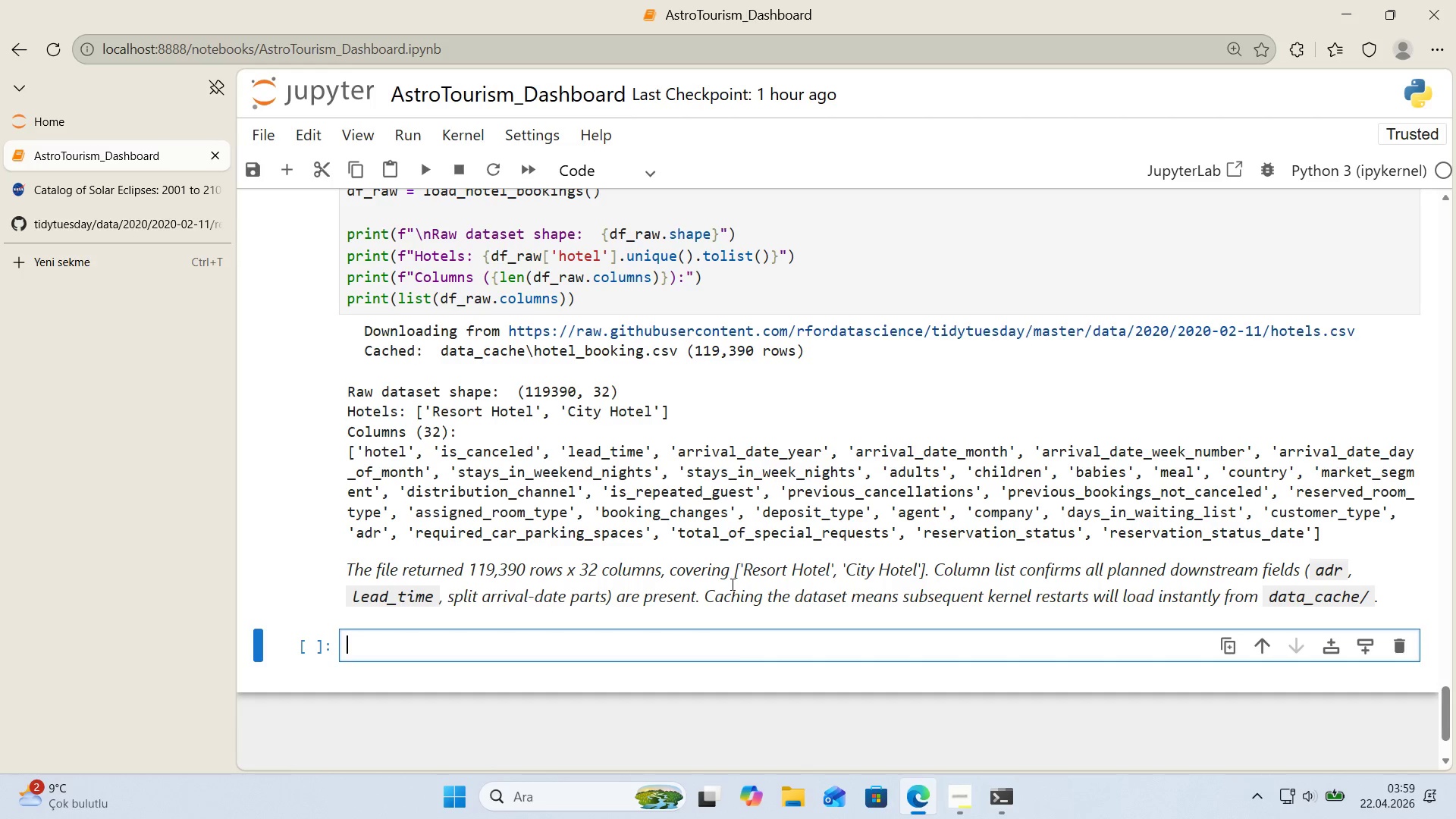 
scroll: coordinate [544, 441], scroll_direction: down, amount: 2.0
 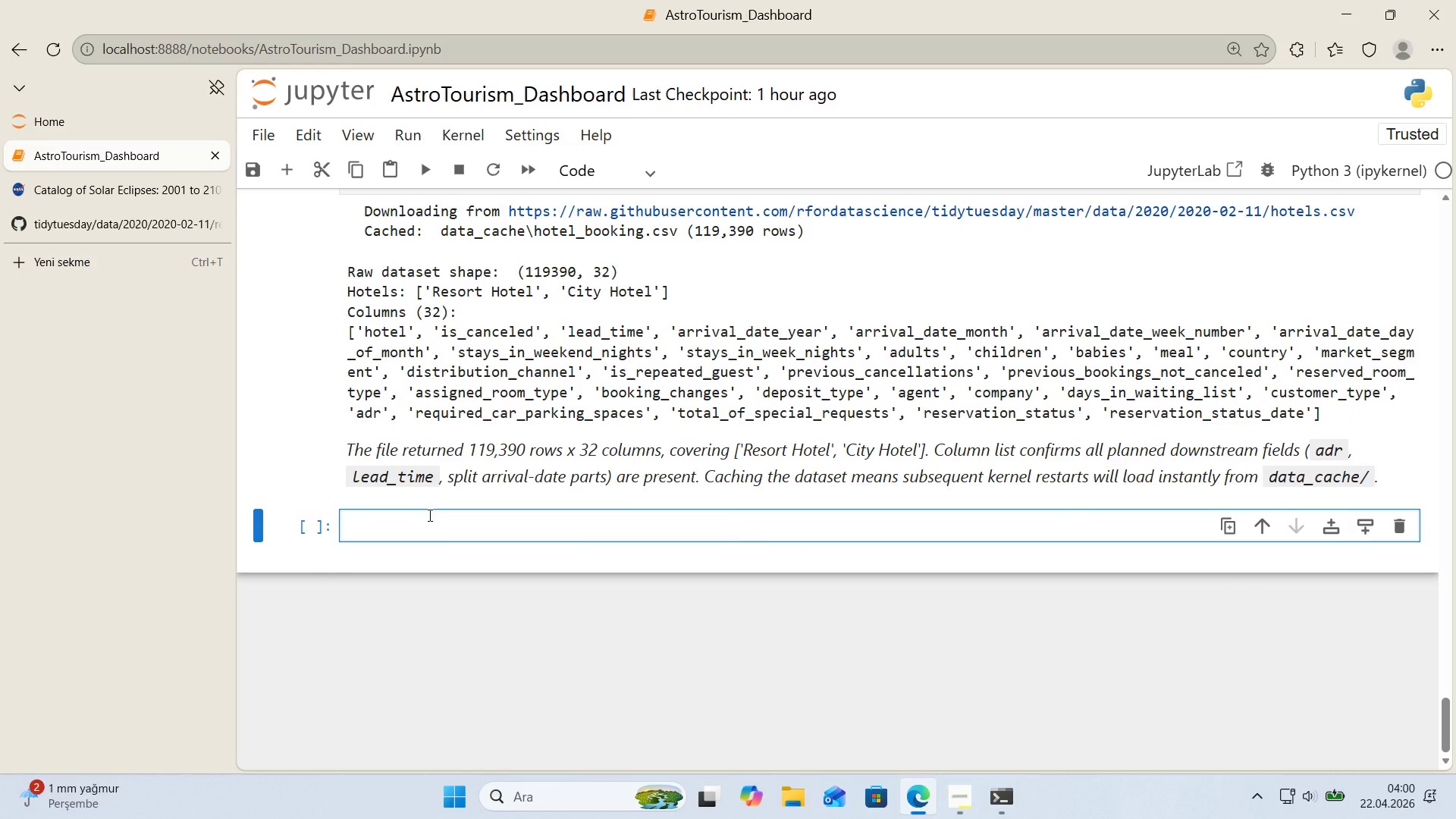 
left_click([428, 527])
 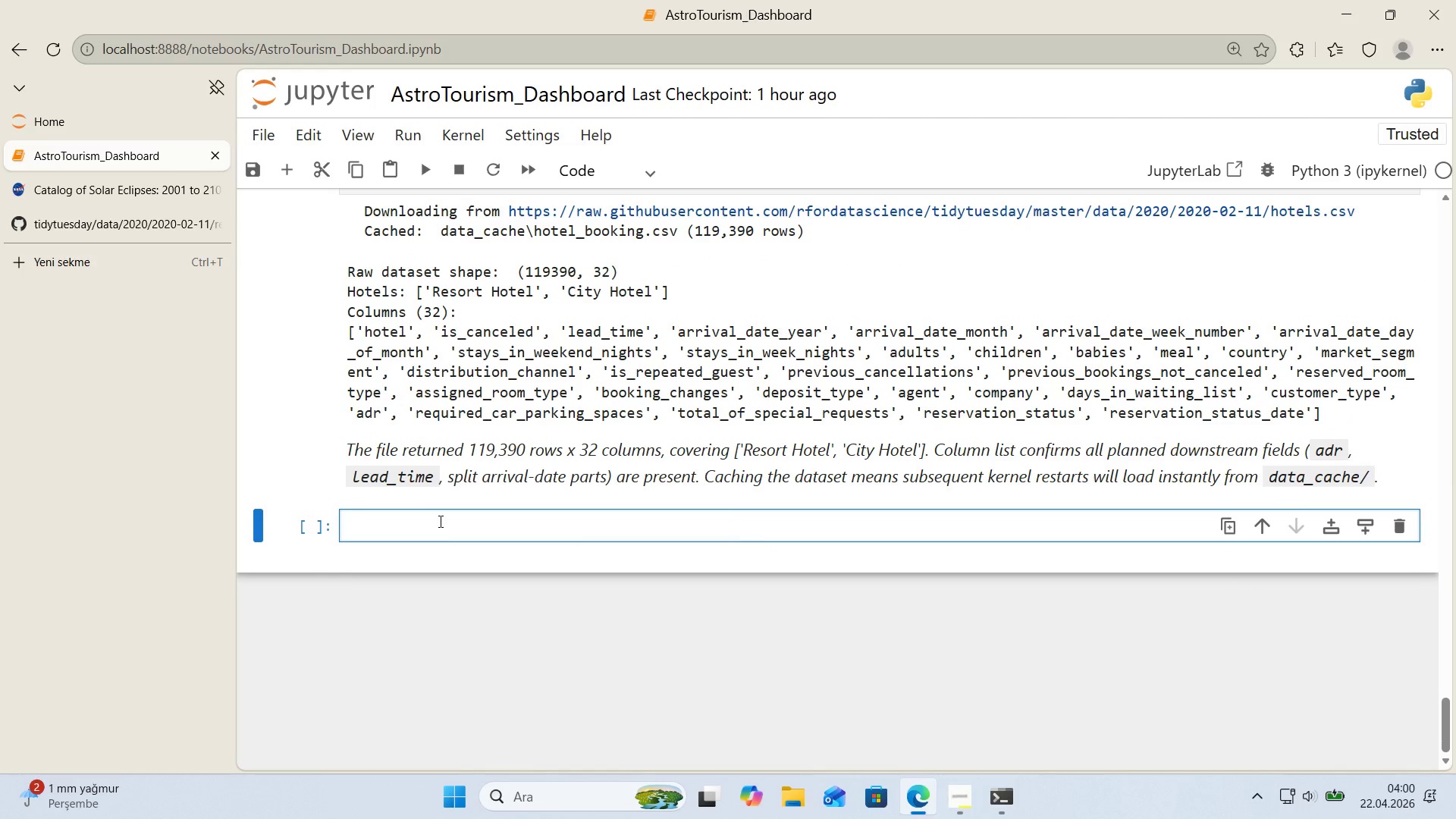 
left_click([441, 520])
 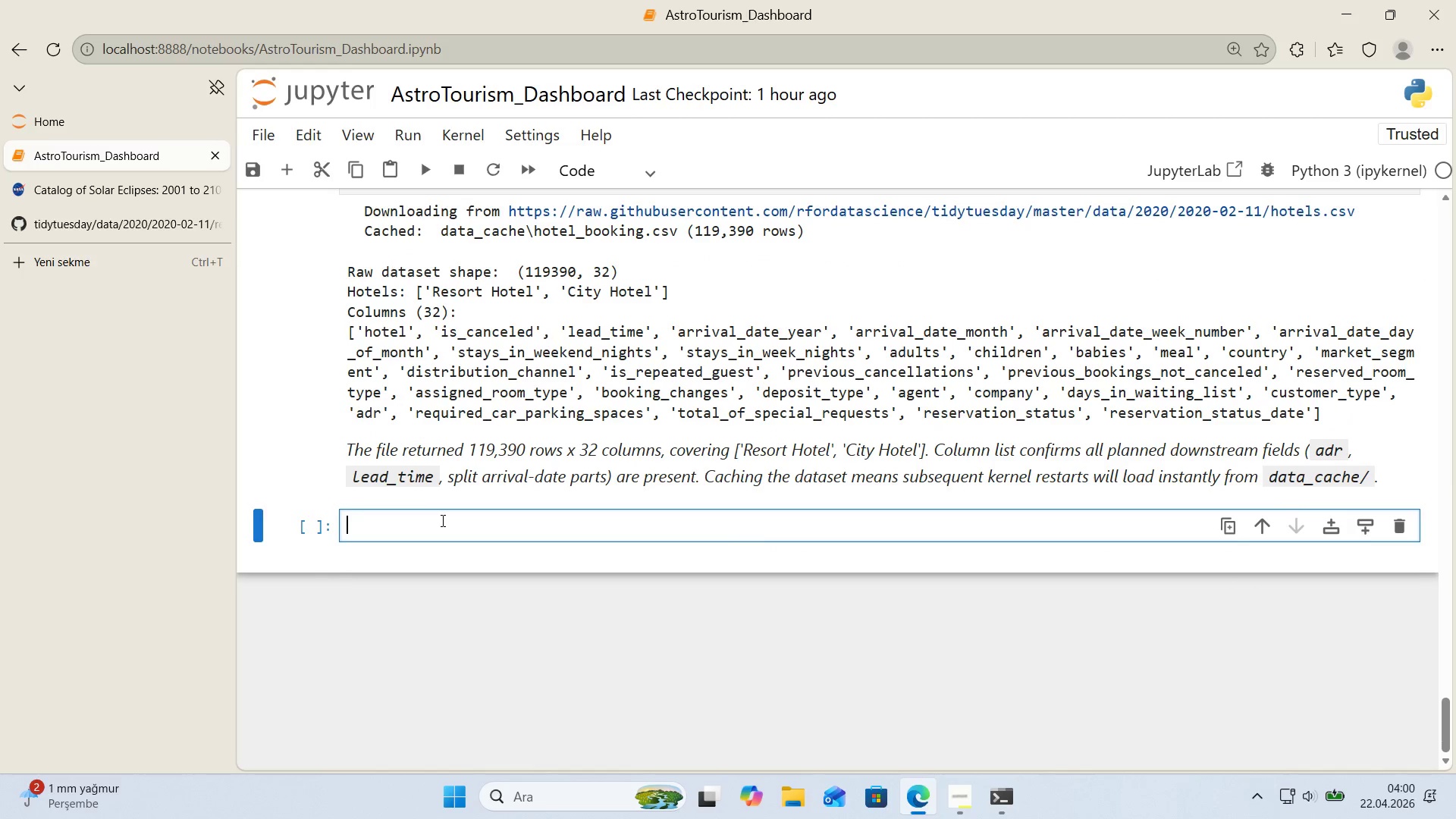 
wait(5.2)
 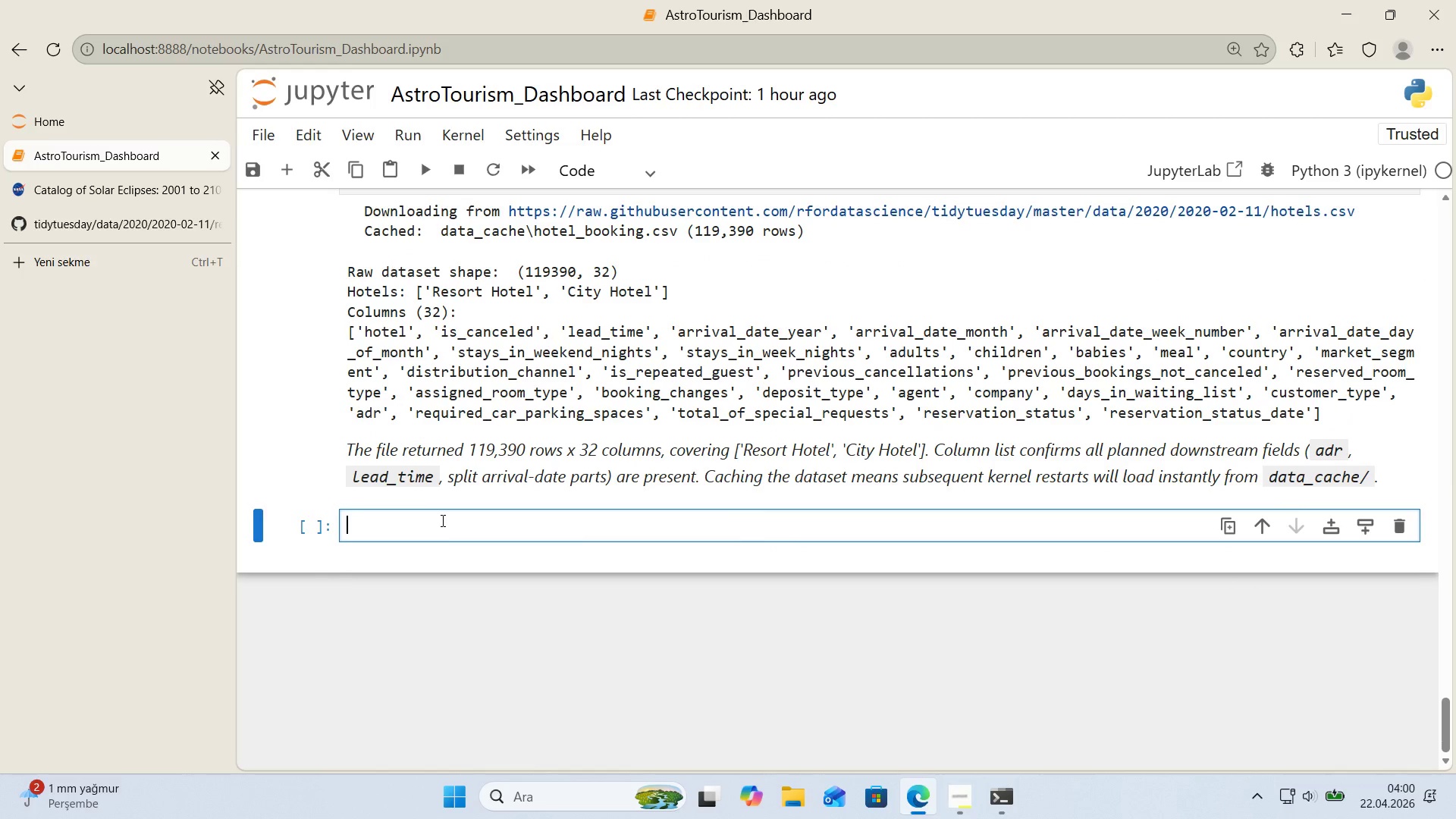 
key(Alt+Control+3)
 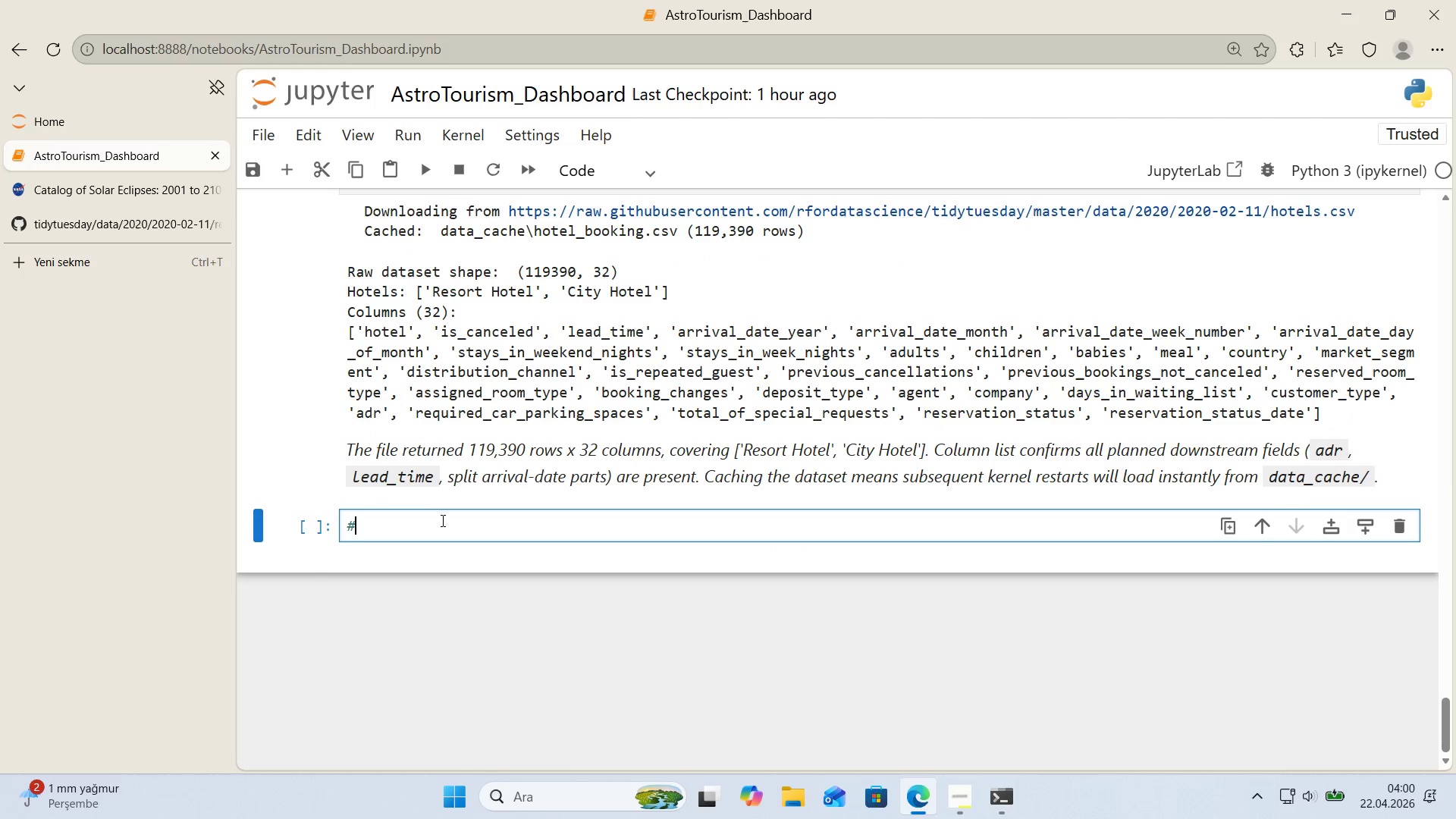 
key(Alt+Control+3)
 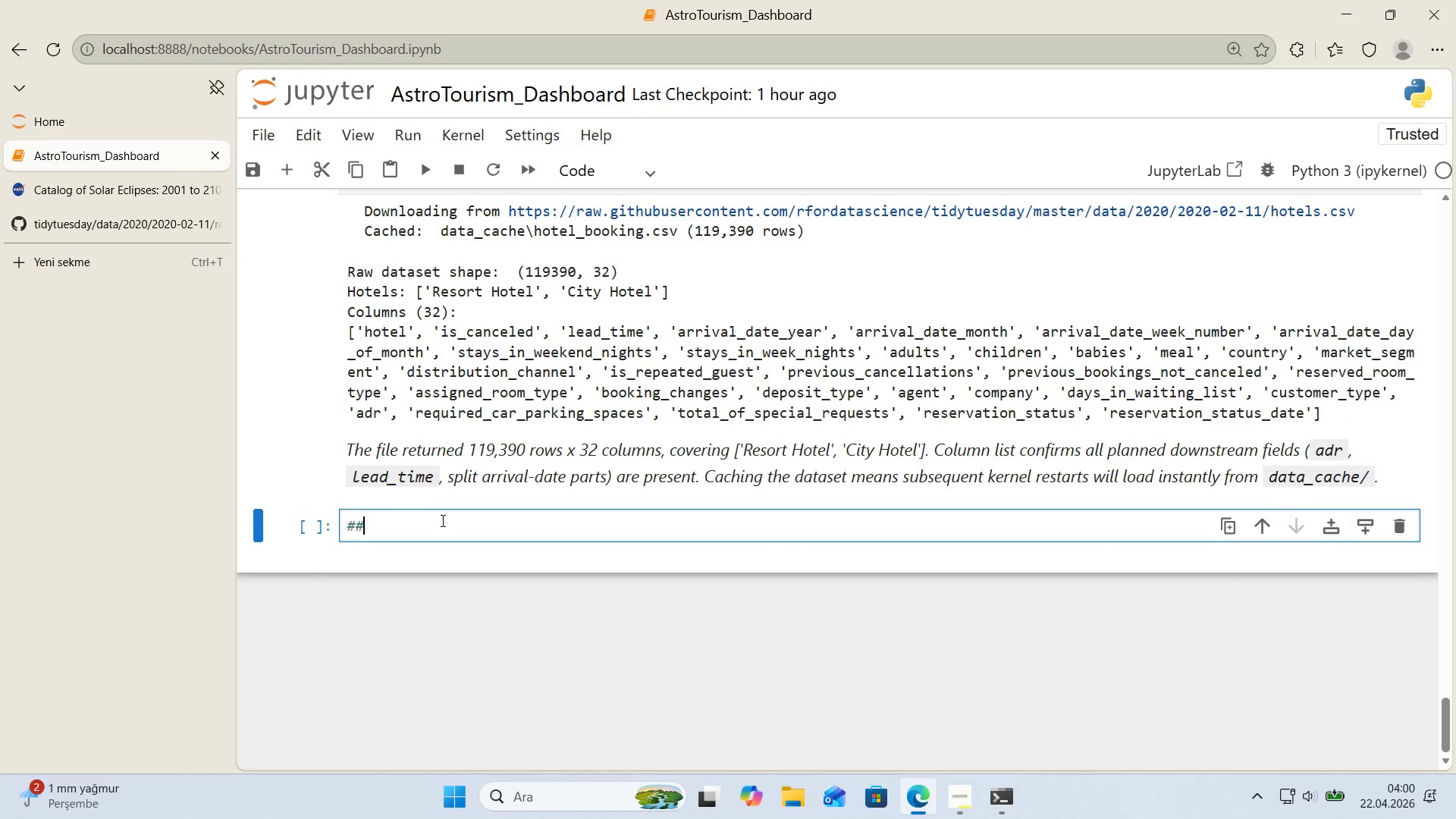 
key(Alt+Control+3)
 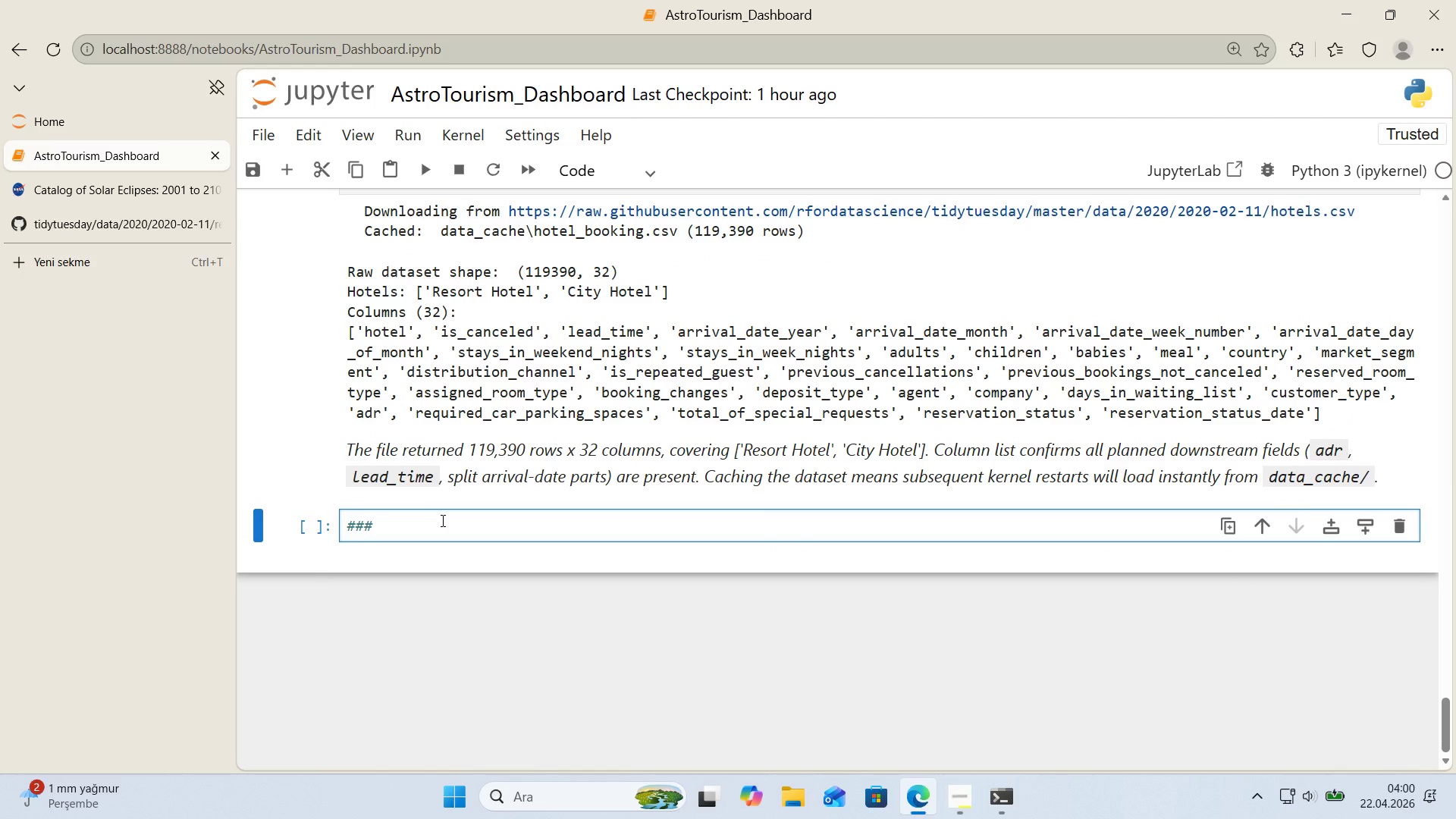 
type( 1a. Init)
key(Backspace)
key(Backspace)
key(Backspace)
key(Backspace)
type(In't'al Inspect'on)
 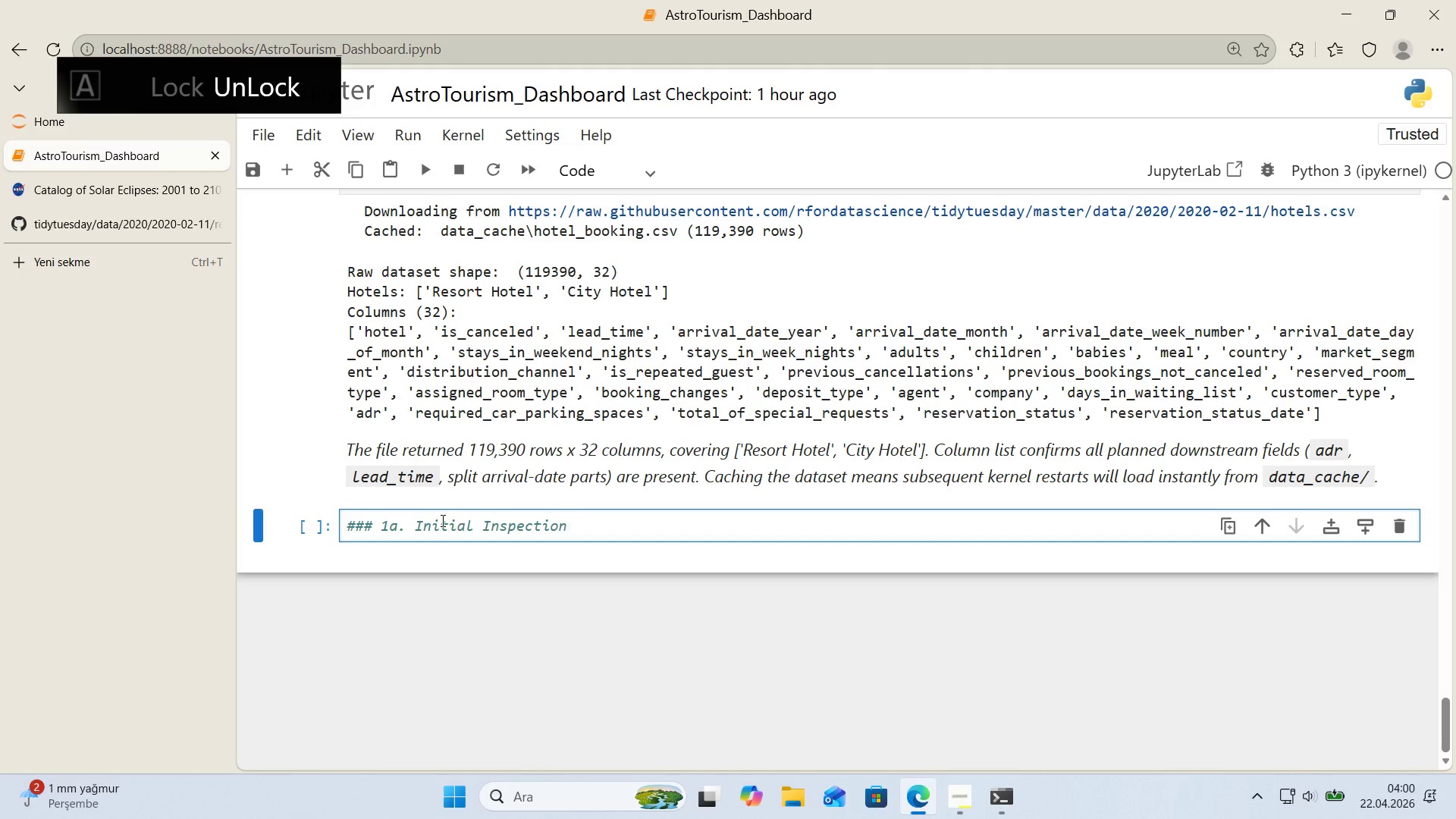 
left_click_drag(start_coordinate=[441, 520], to_coordinate=[462, 507])
 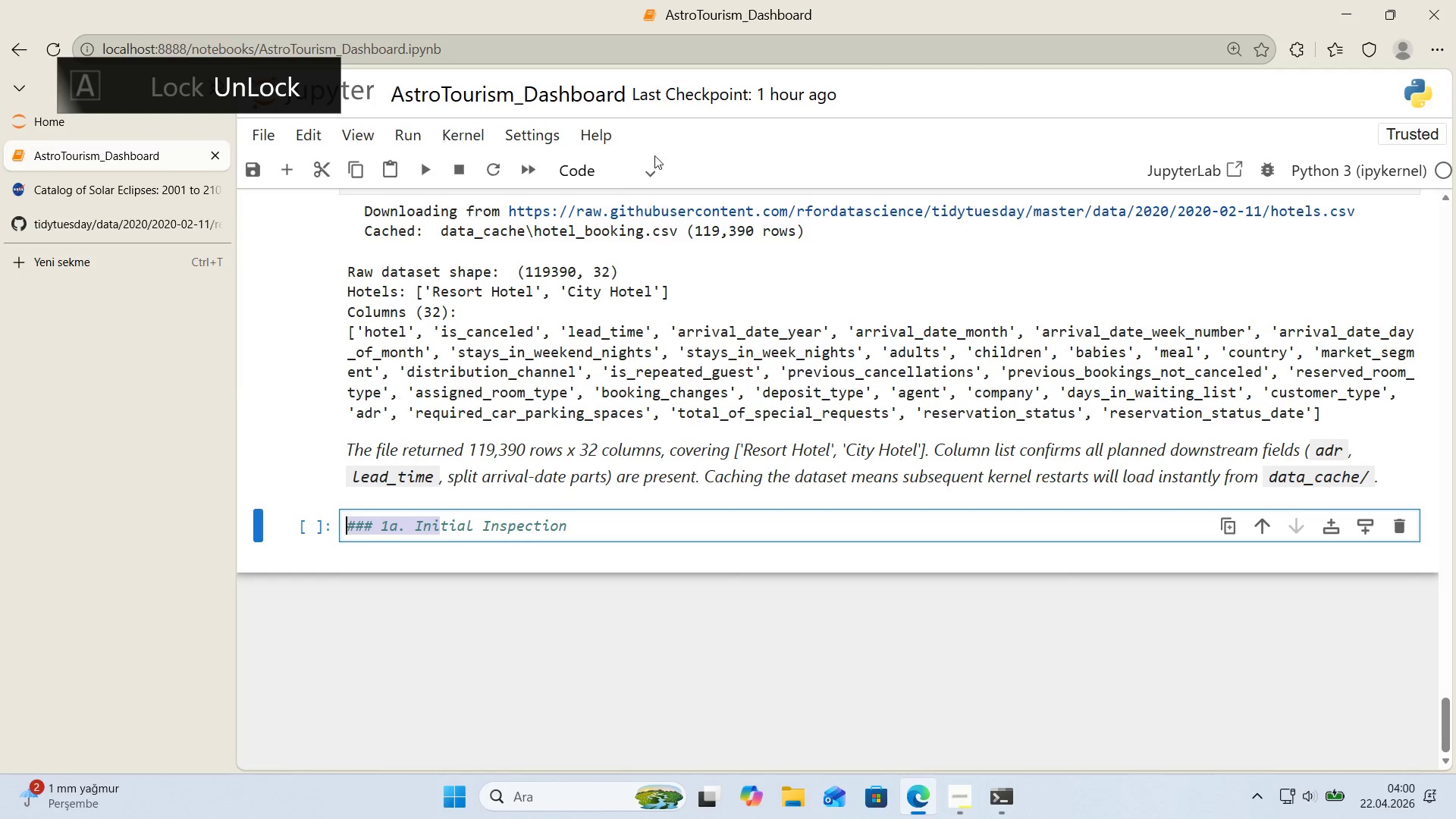 
left_click([620, 181])
 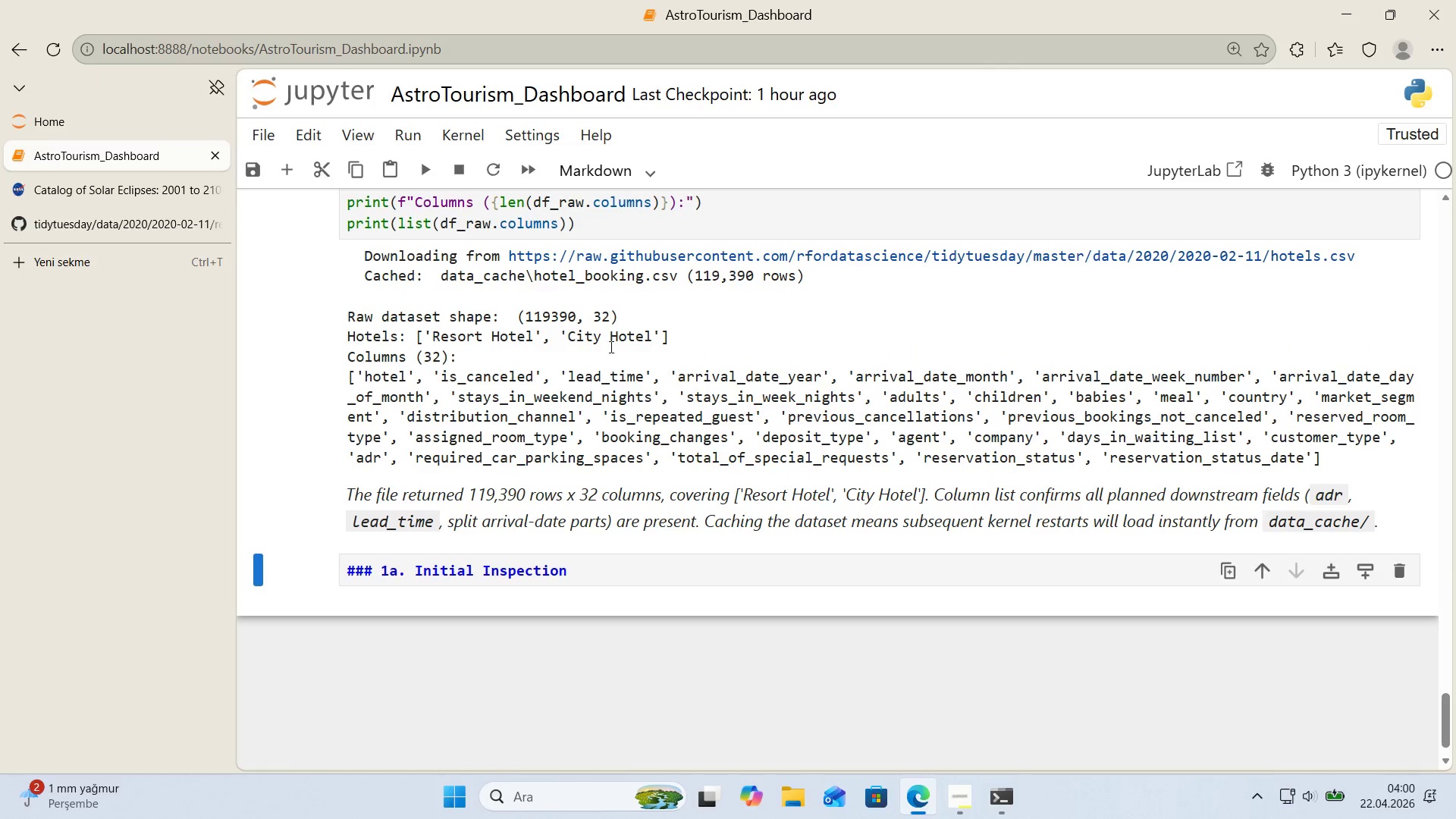 
left_click([597, 576])
 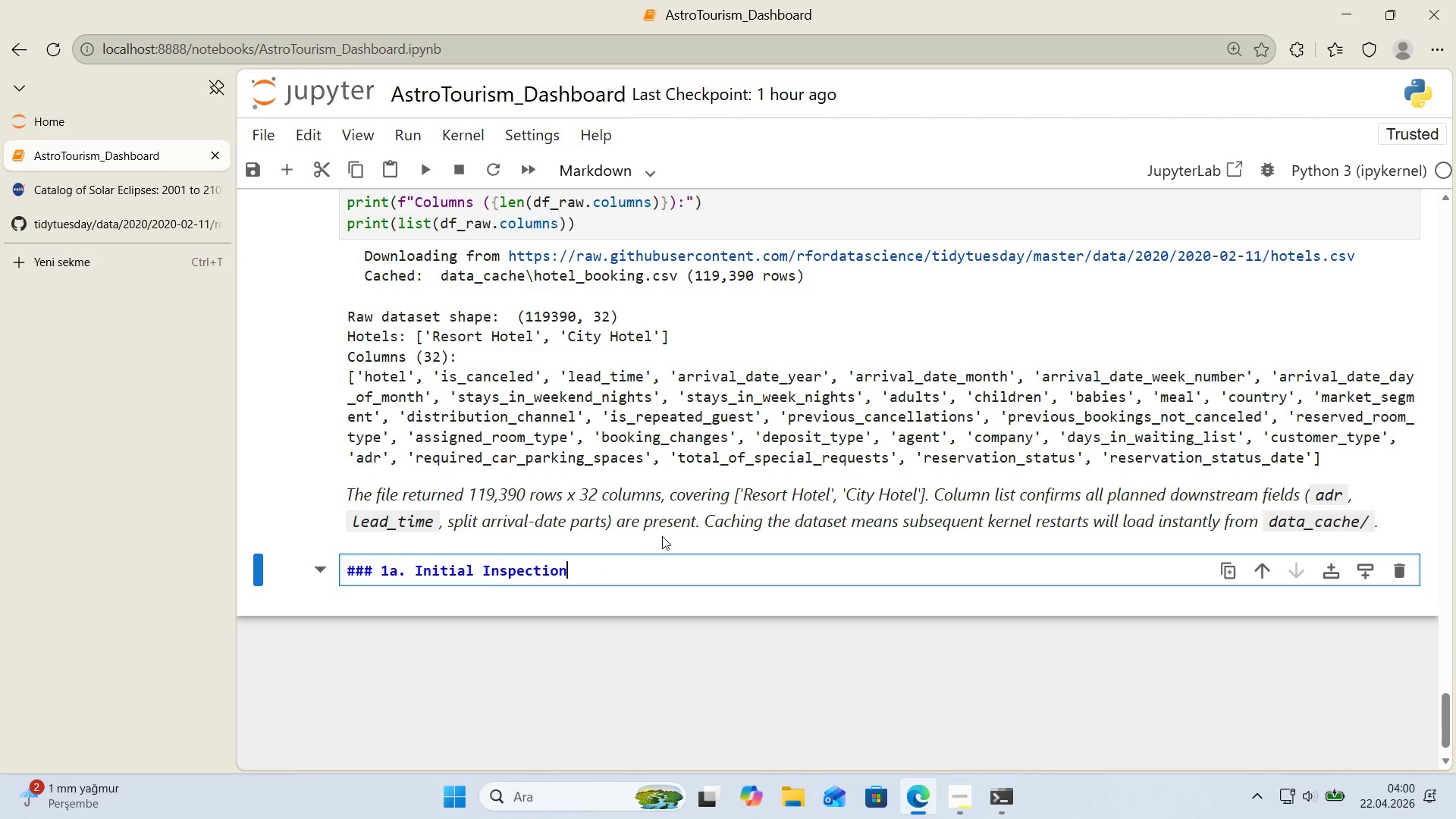 
scroll: coordinate [715, 532], scroll_direction: down, amount: 4.0
 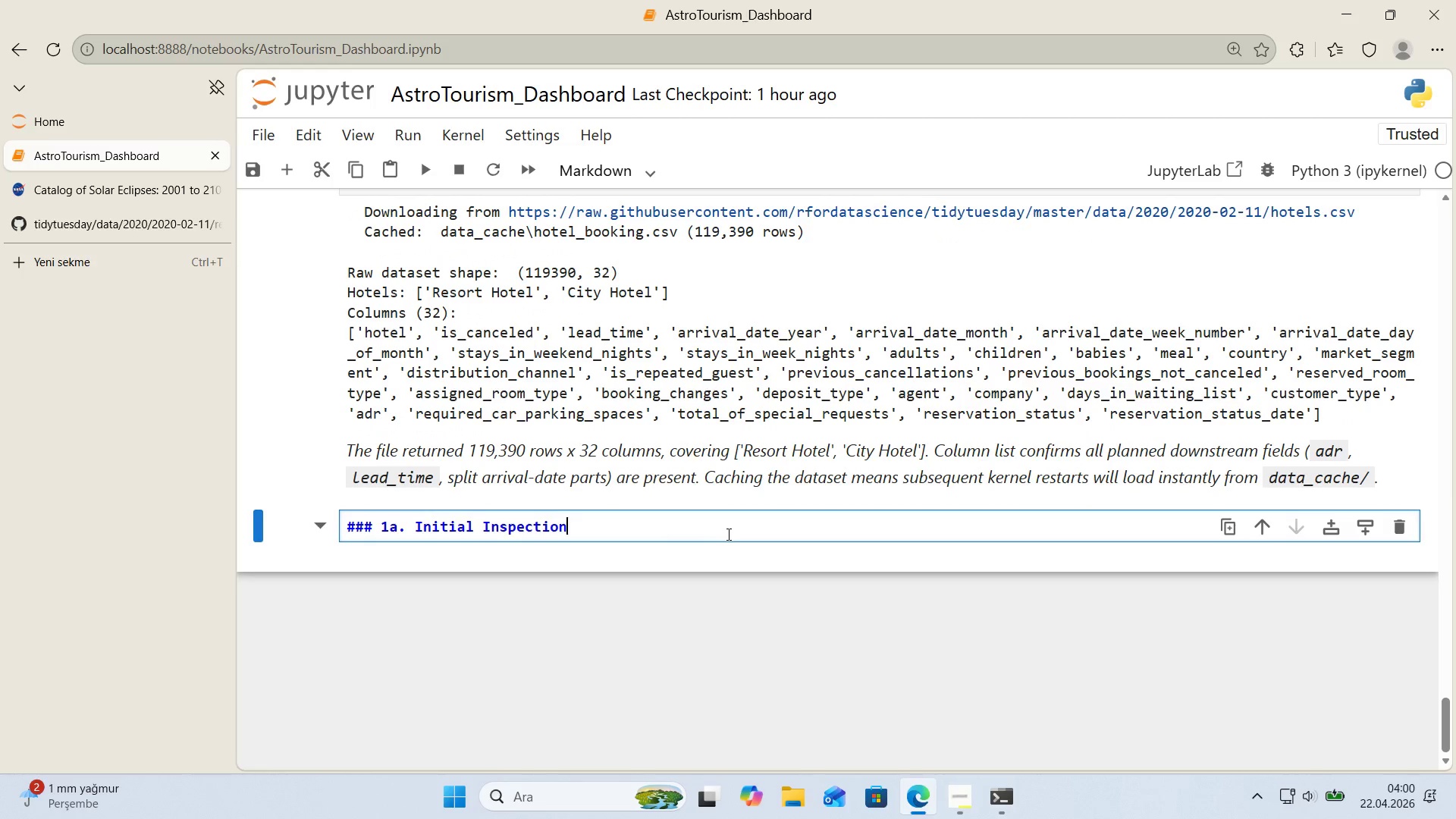 
key(Enter)
 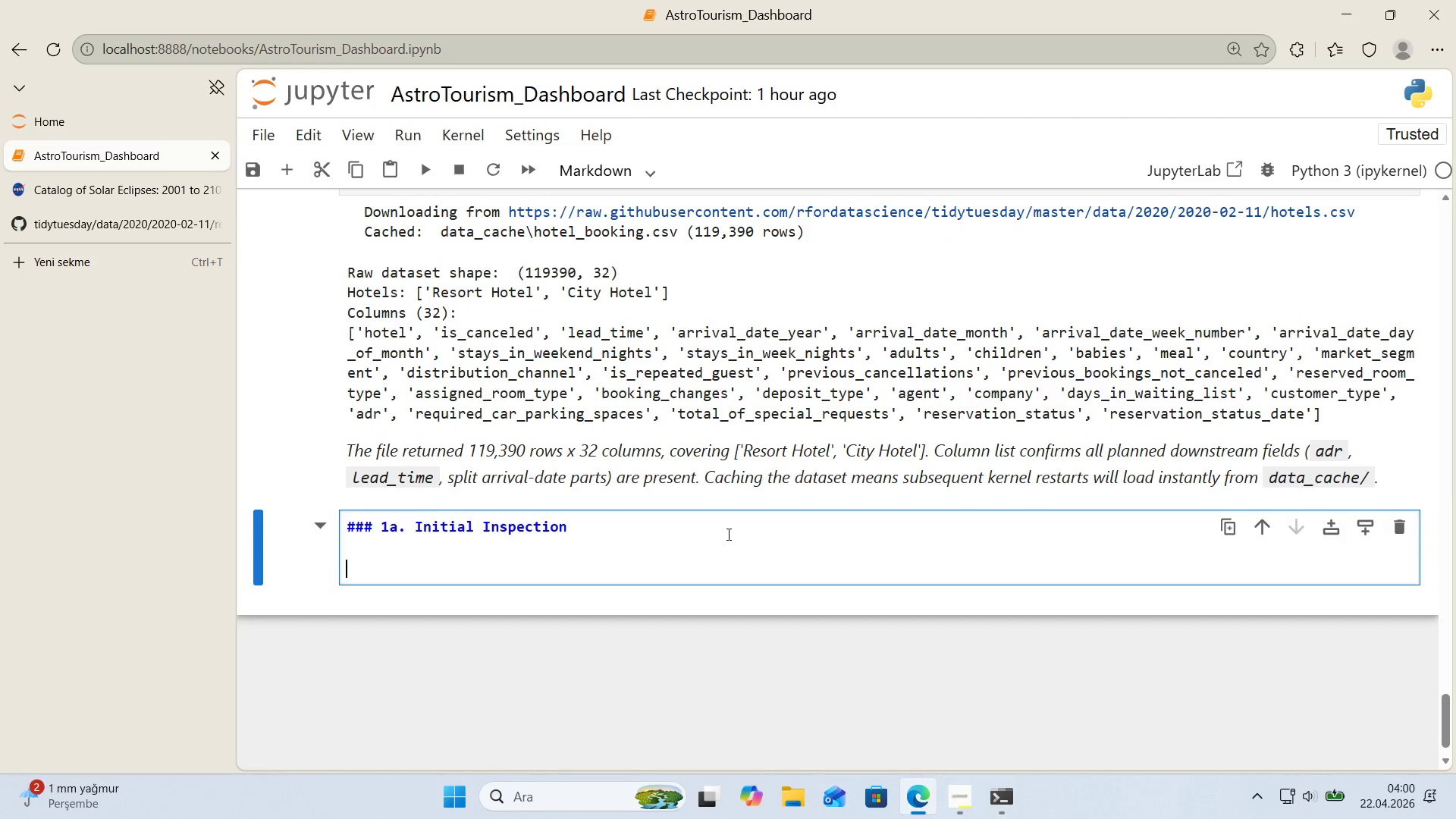 
key(Enter)
 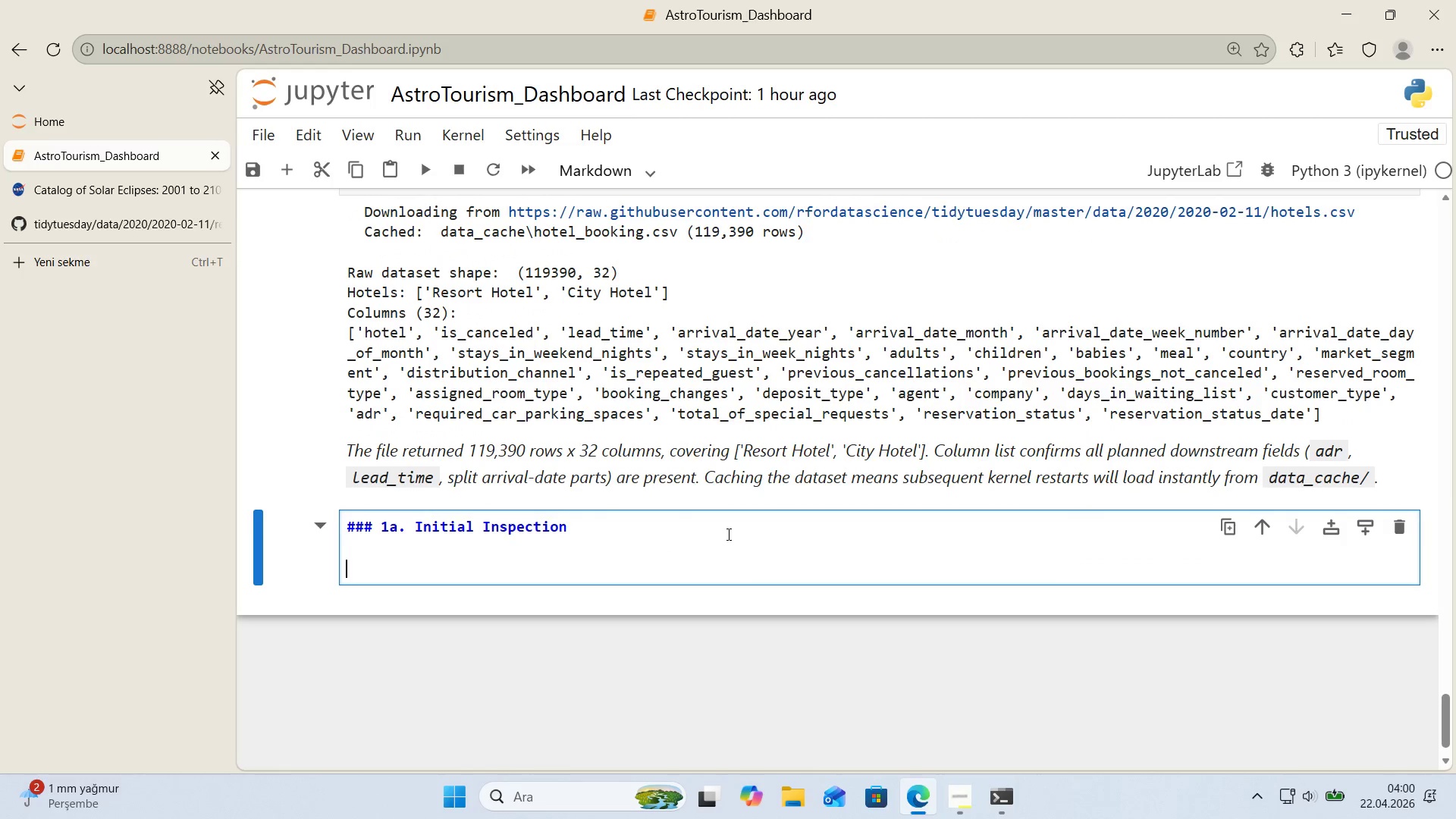 
type(Before any clean'ng, )
 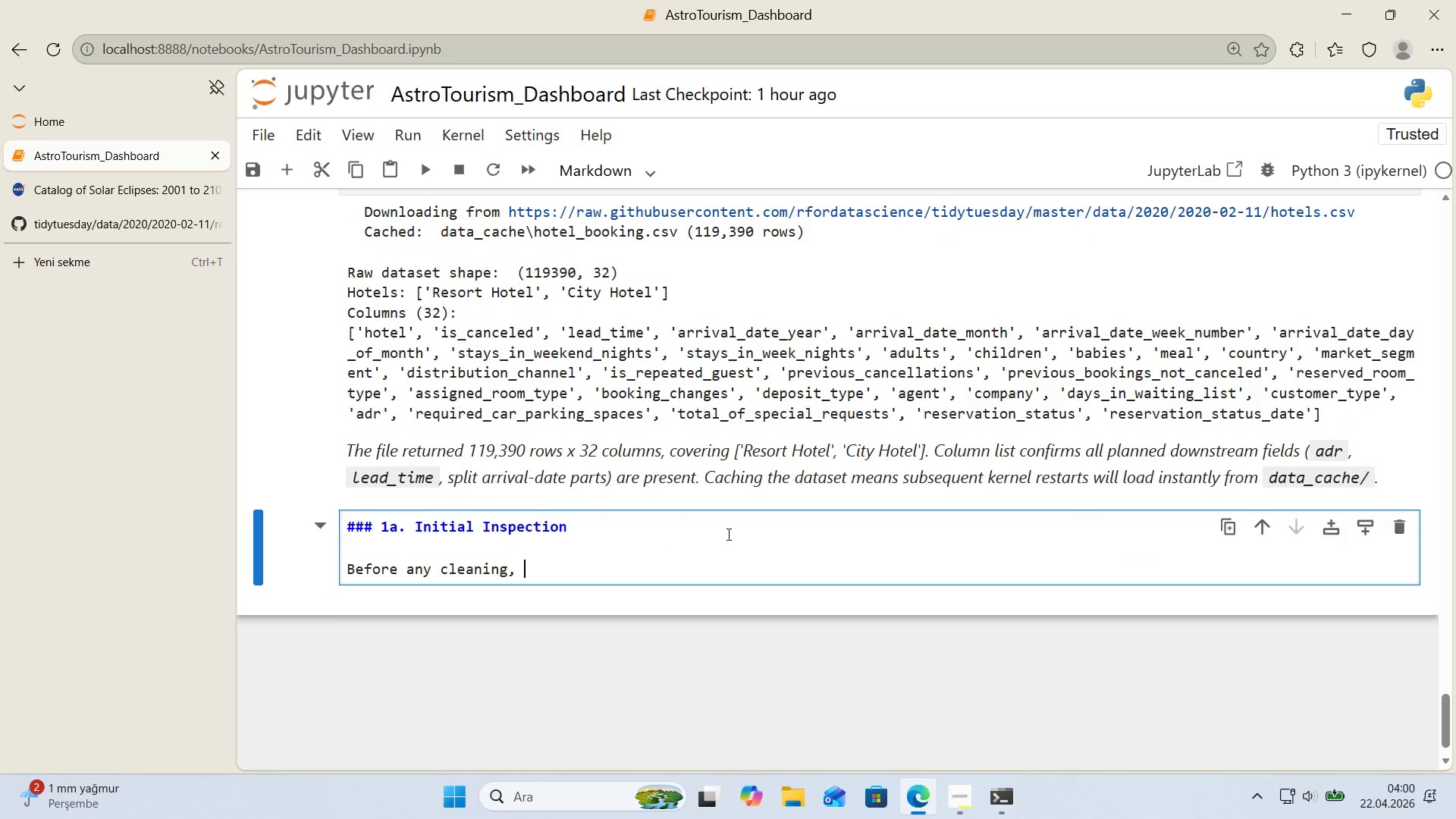 
type(hotel-type alance)
key(Backspace)
key(Backspace)
key(Backspace)
key(Backspace)
key(Backspace)
key(Backspace)
key(Backspace)
type( balance, cancellat'on rate, ADR&lead_t'me)
 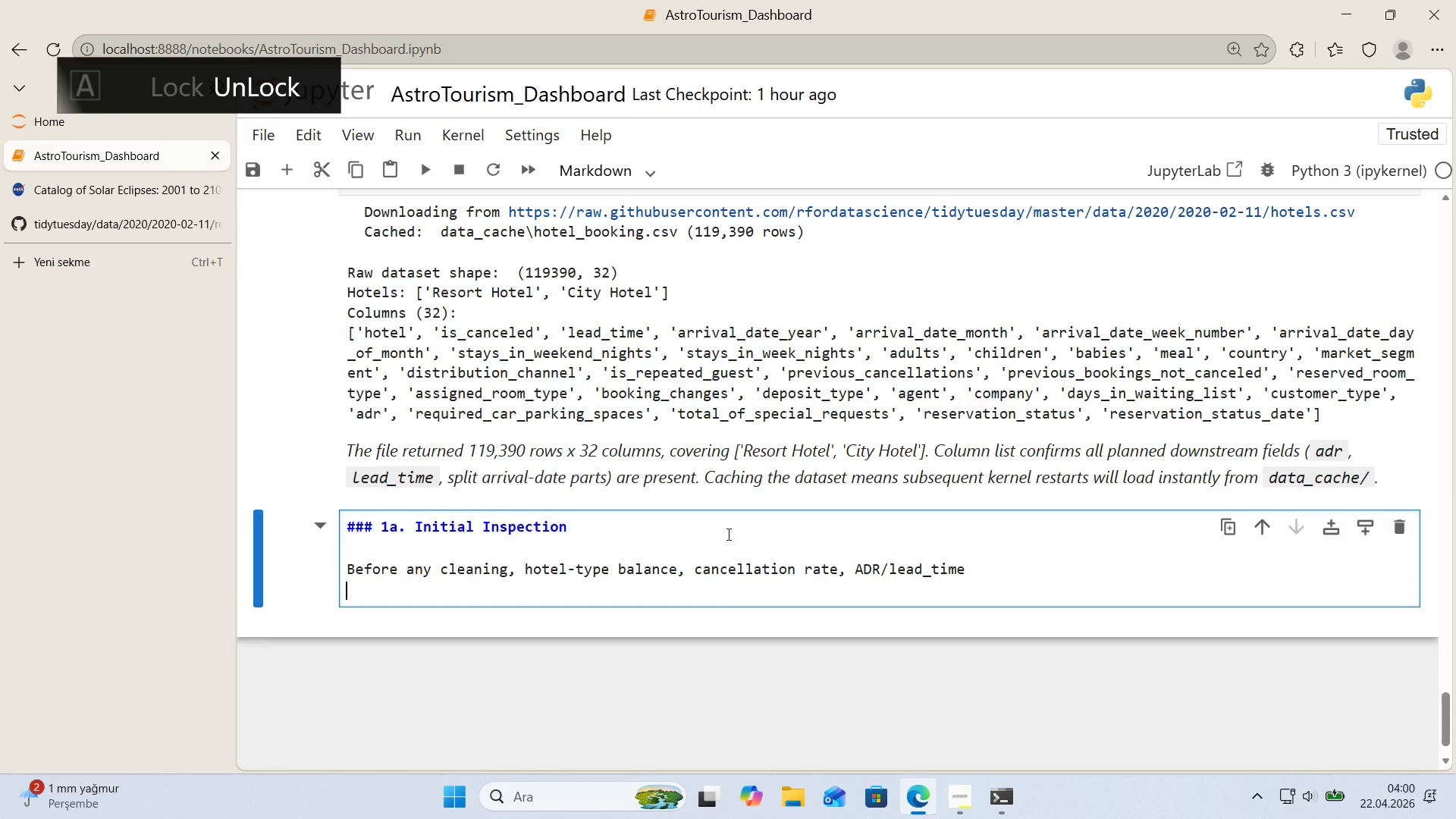 
 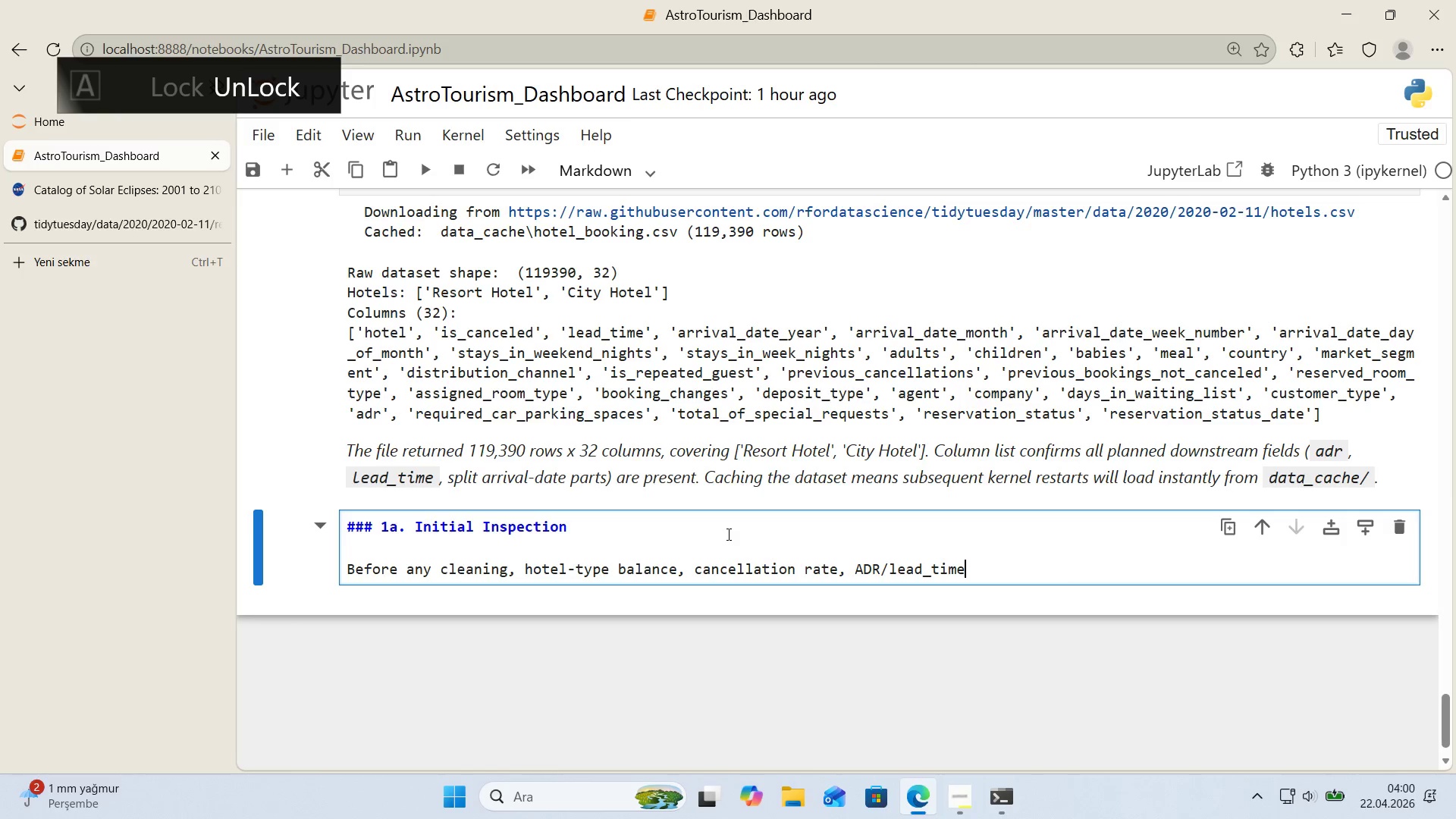 
key(Enter)
 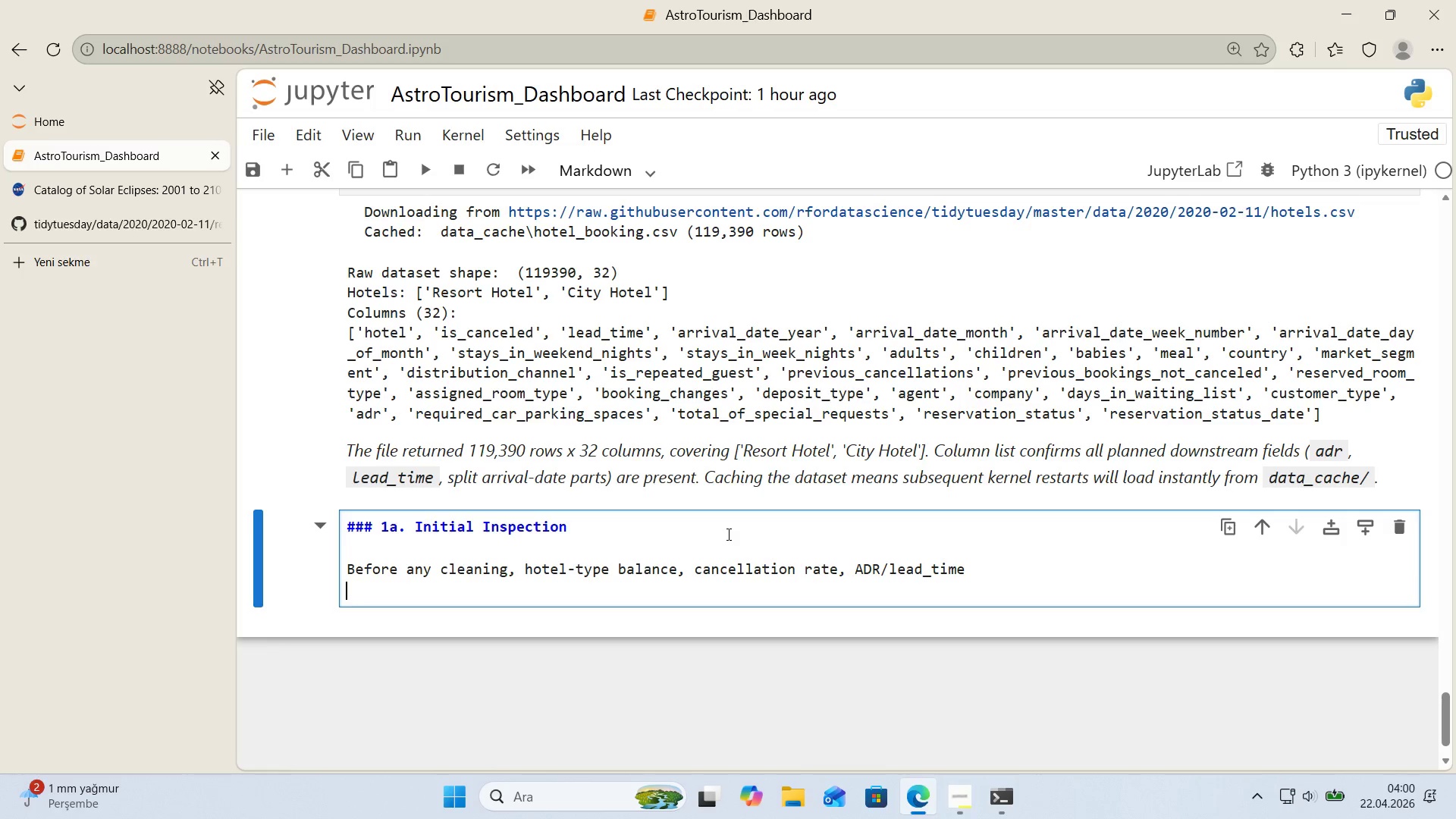 
type('s)
key(Backspace)
key(Backspace)
type(d'str'but'ons)
 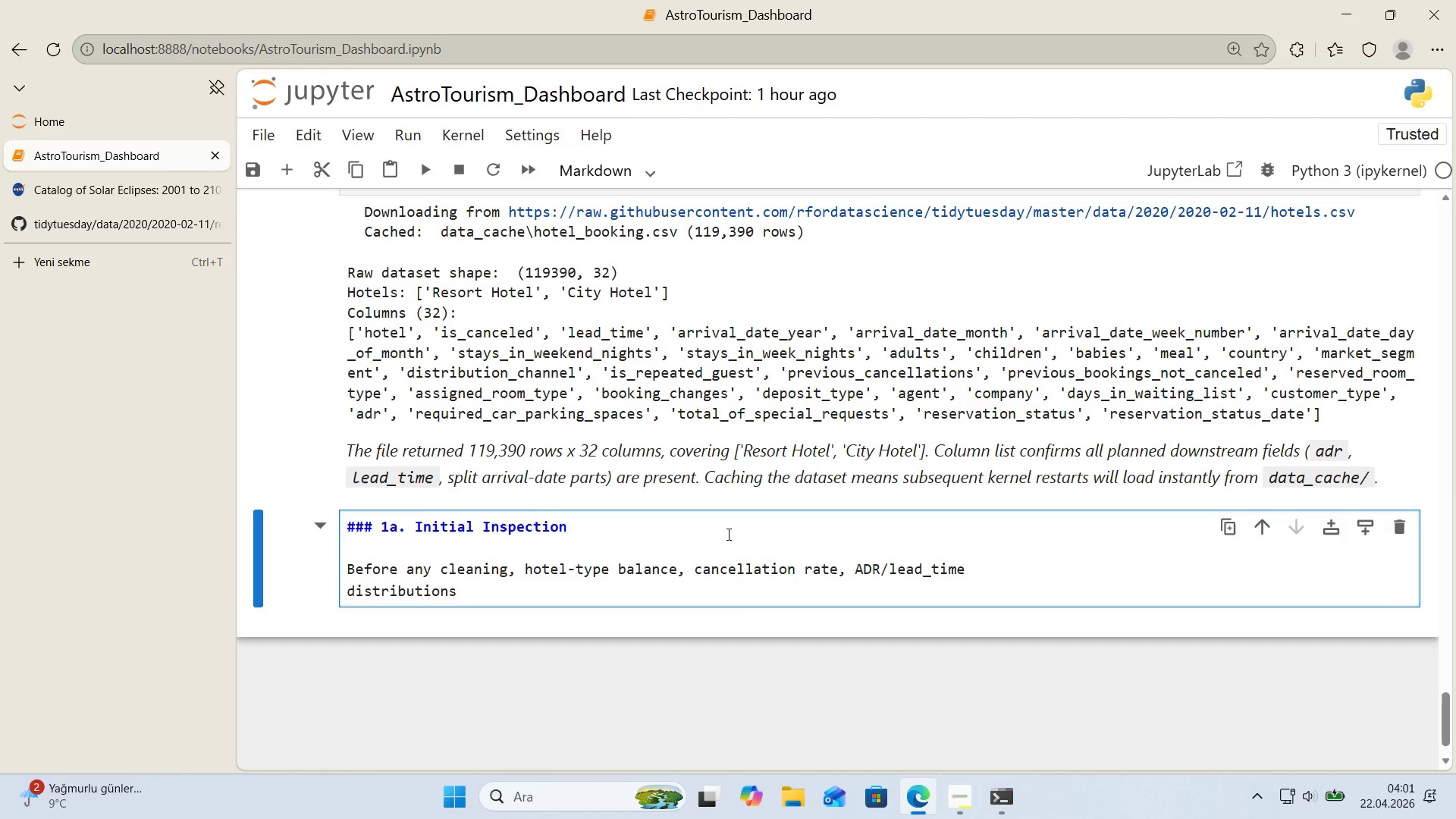 
wait(6.19)
 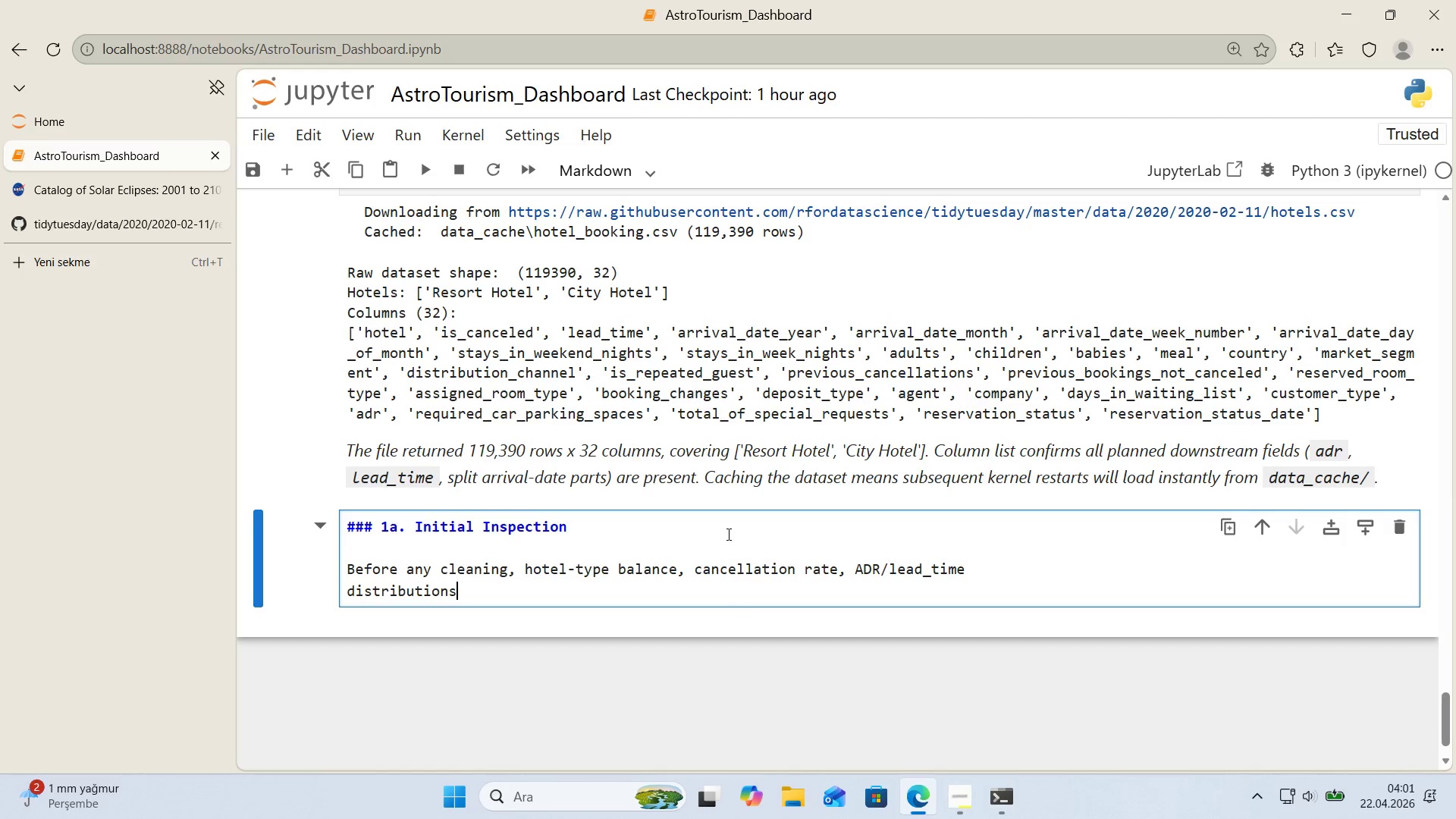 
type(, year d'str'but'on, oro)
key(Backspace)
type('g'n countr'es, and m'ss'ng-value counts. Th's)
 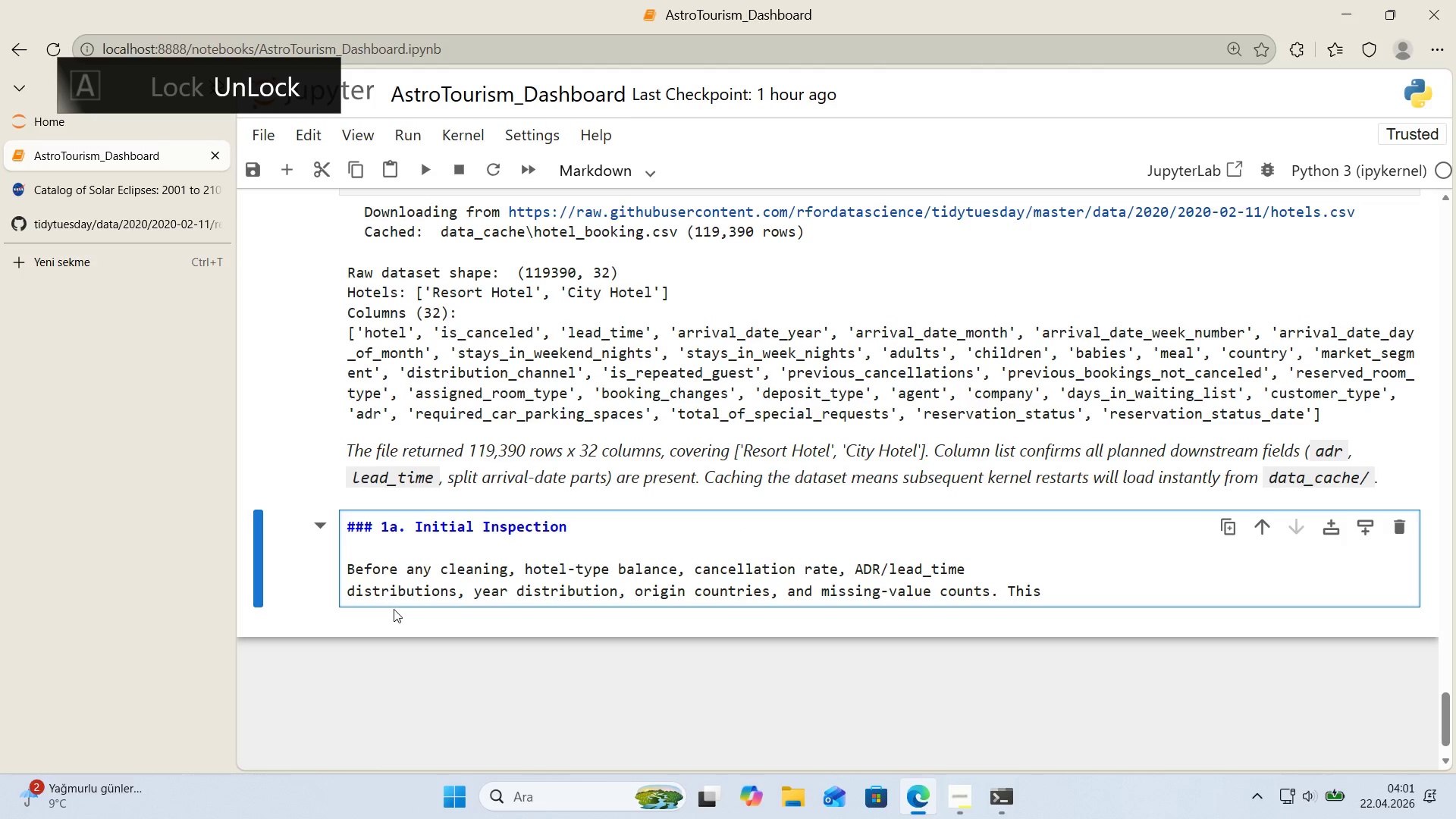 
left_click([352, 588])
 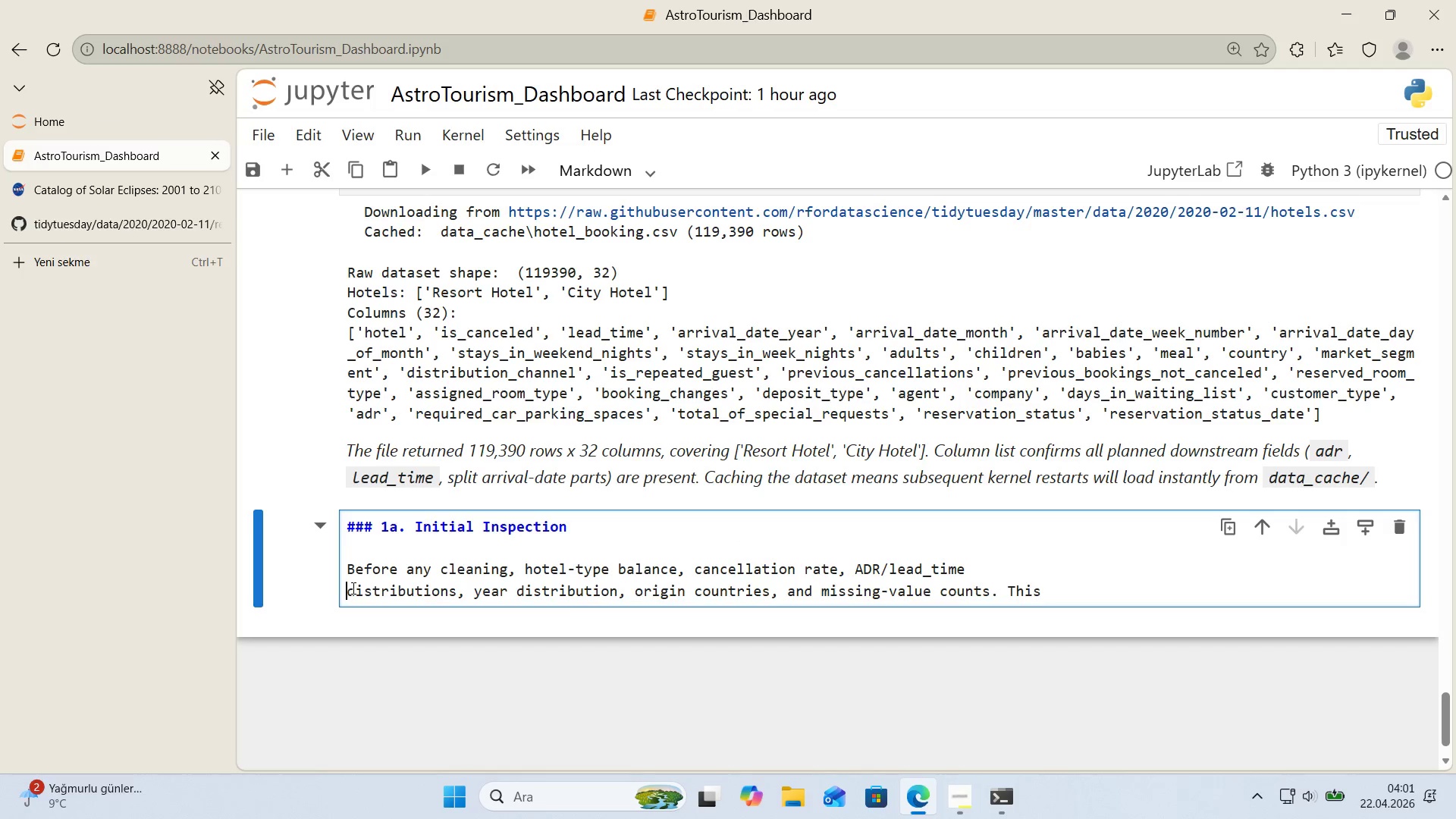 
key(Backspace)
 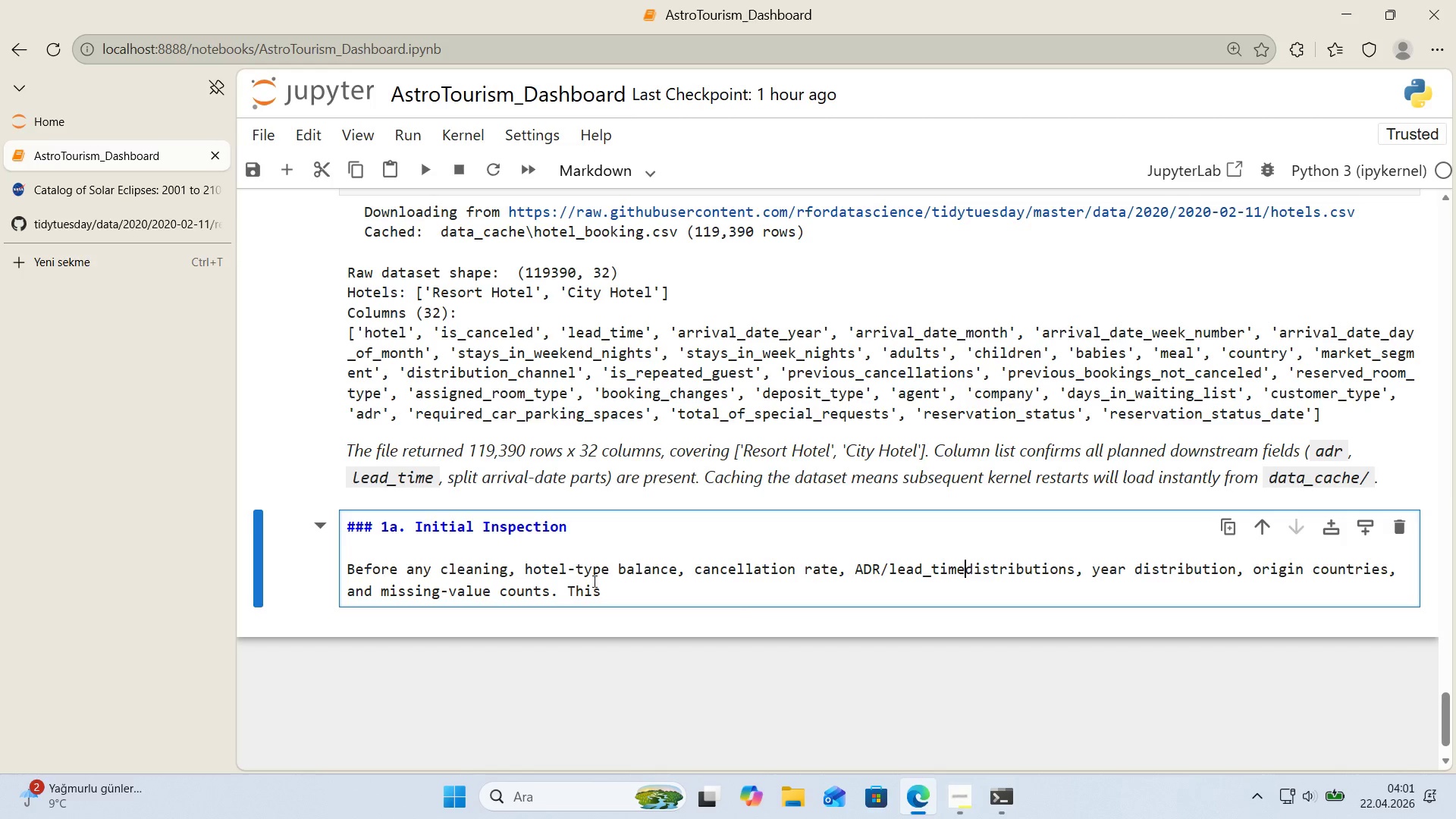 
key(Space)
 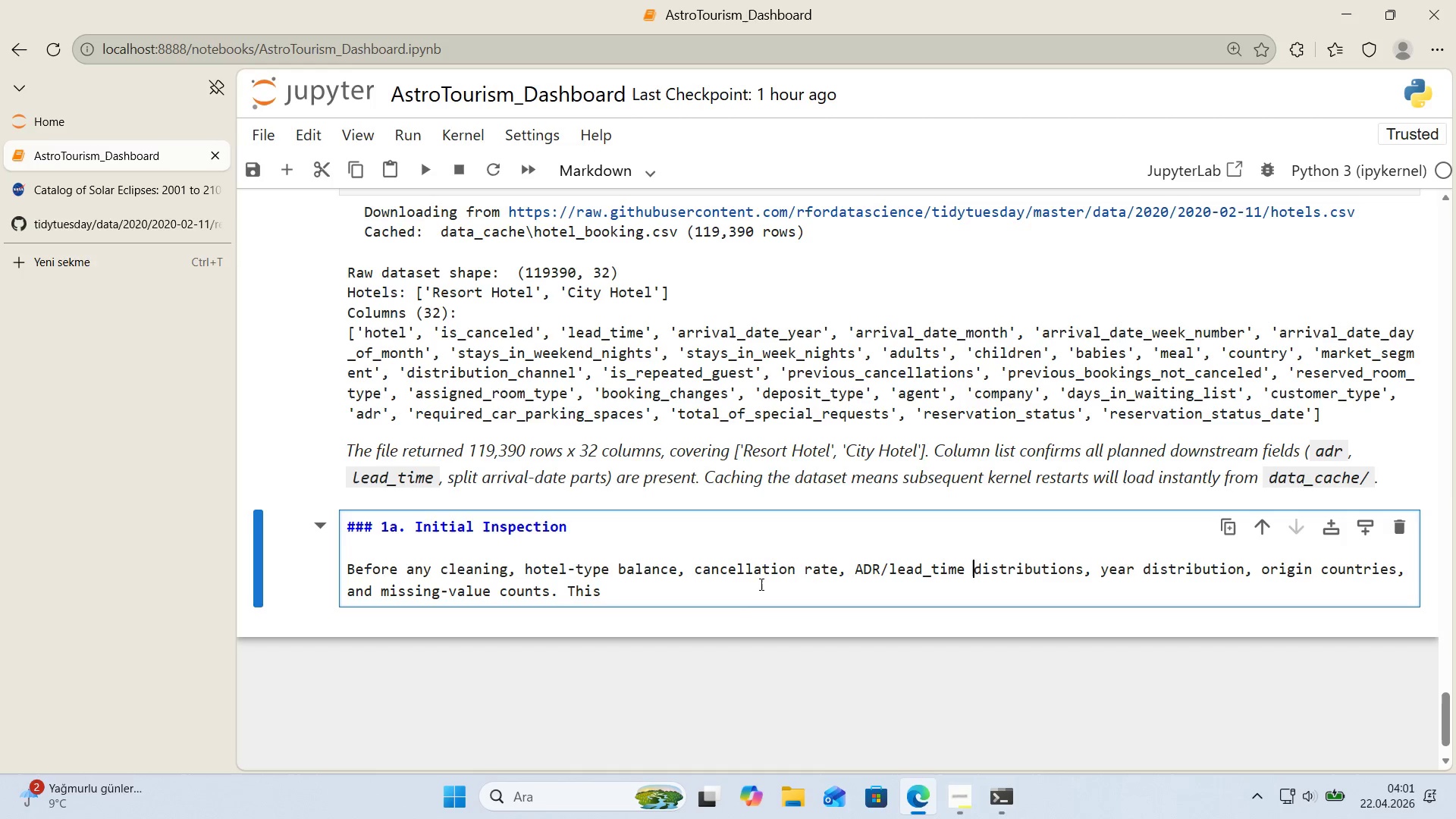 
left_click([758, 585])
 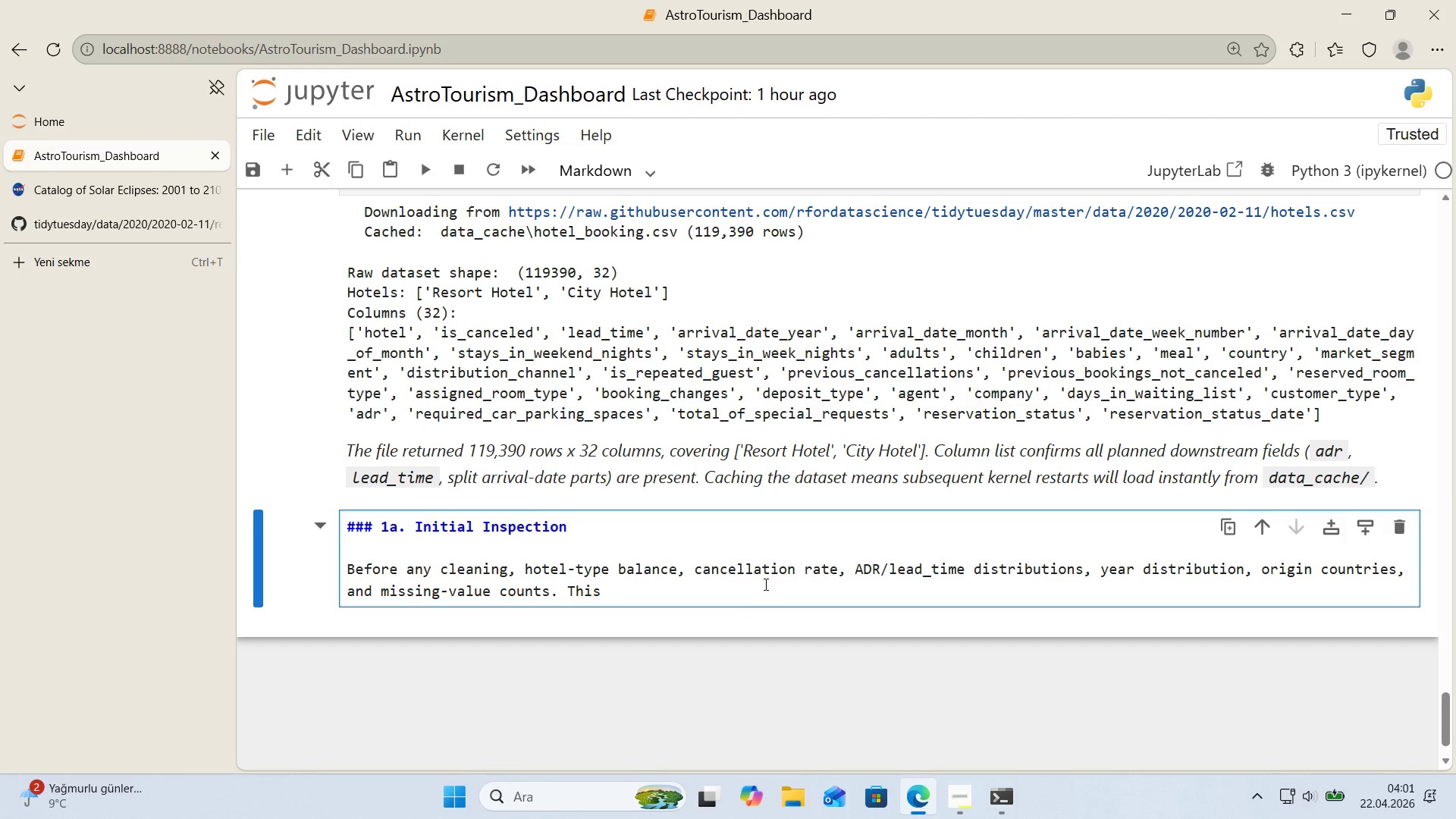 
type(')
key(Backspace)
type( 's d'agnos's, not f'nd'ng )
 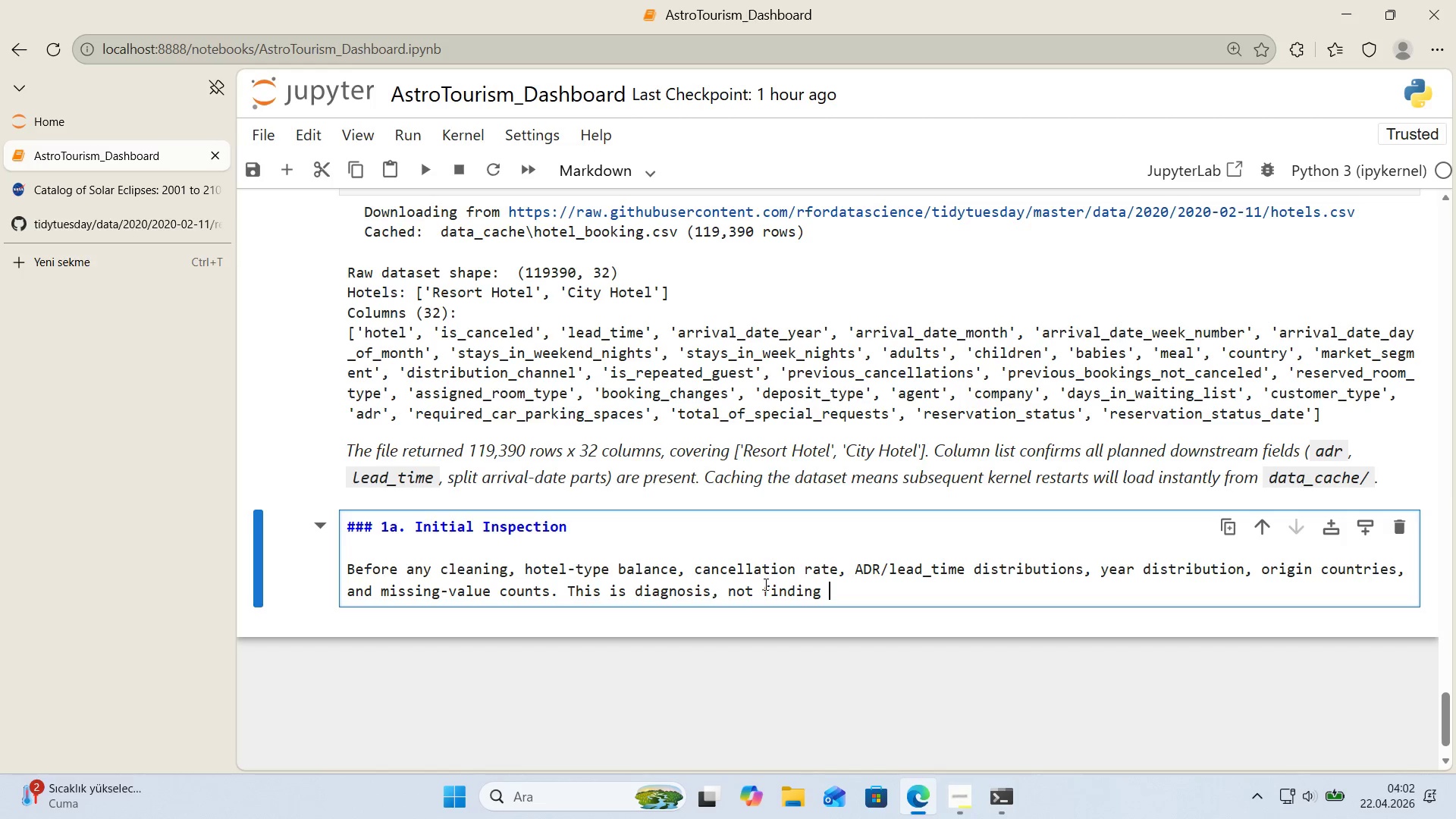 
wait(26.89)
 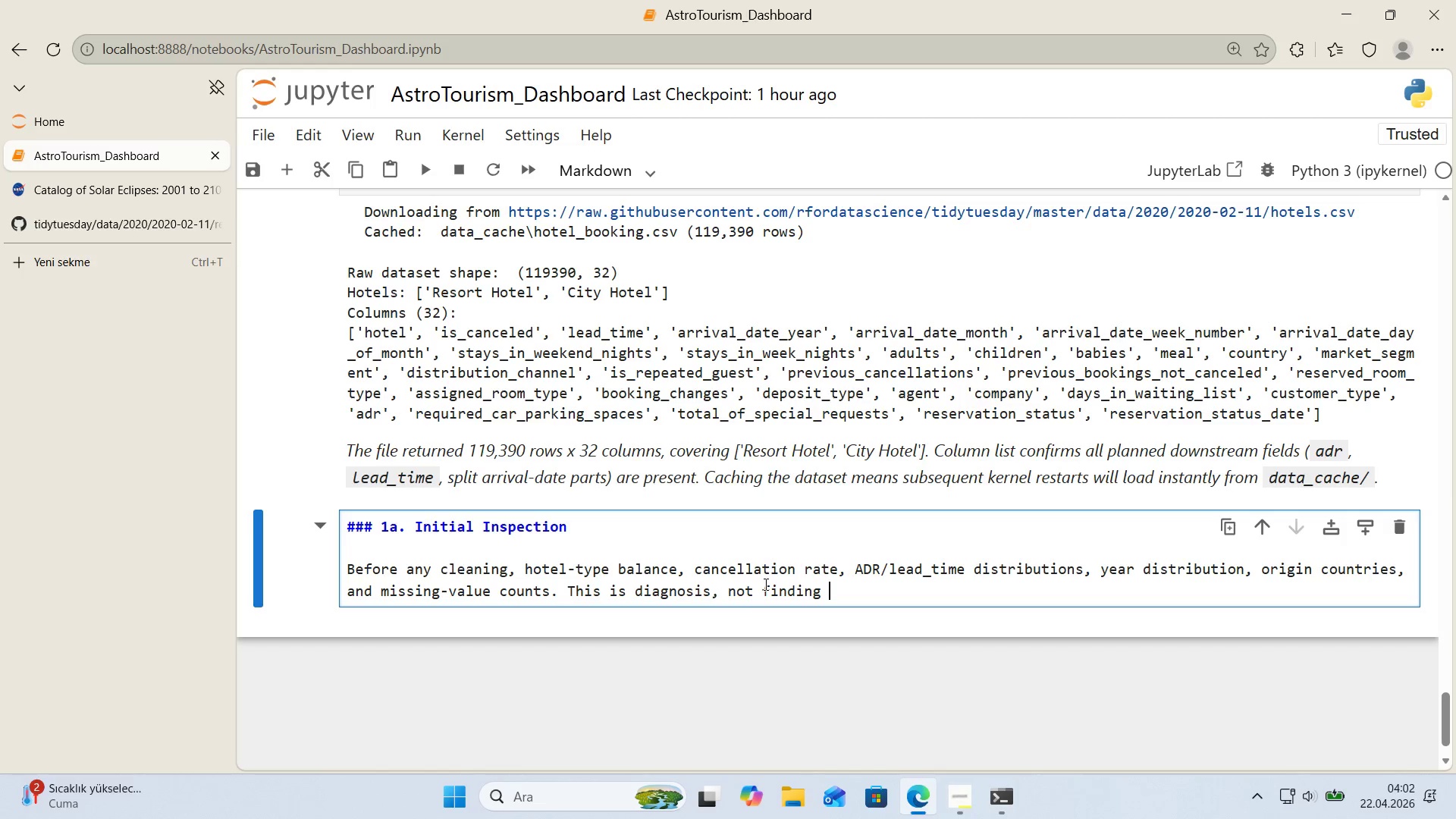 
left_click_drag(start_coordinate=[830, 589], to_coordinate=[562, 597])
 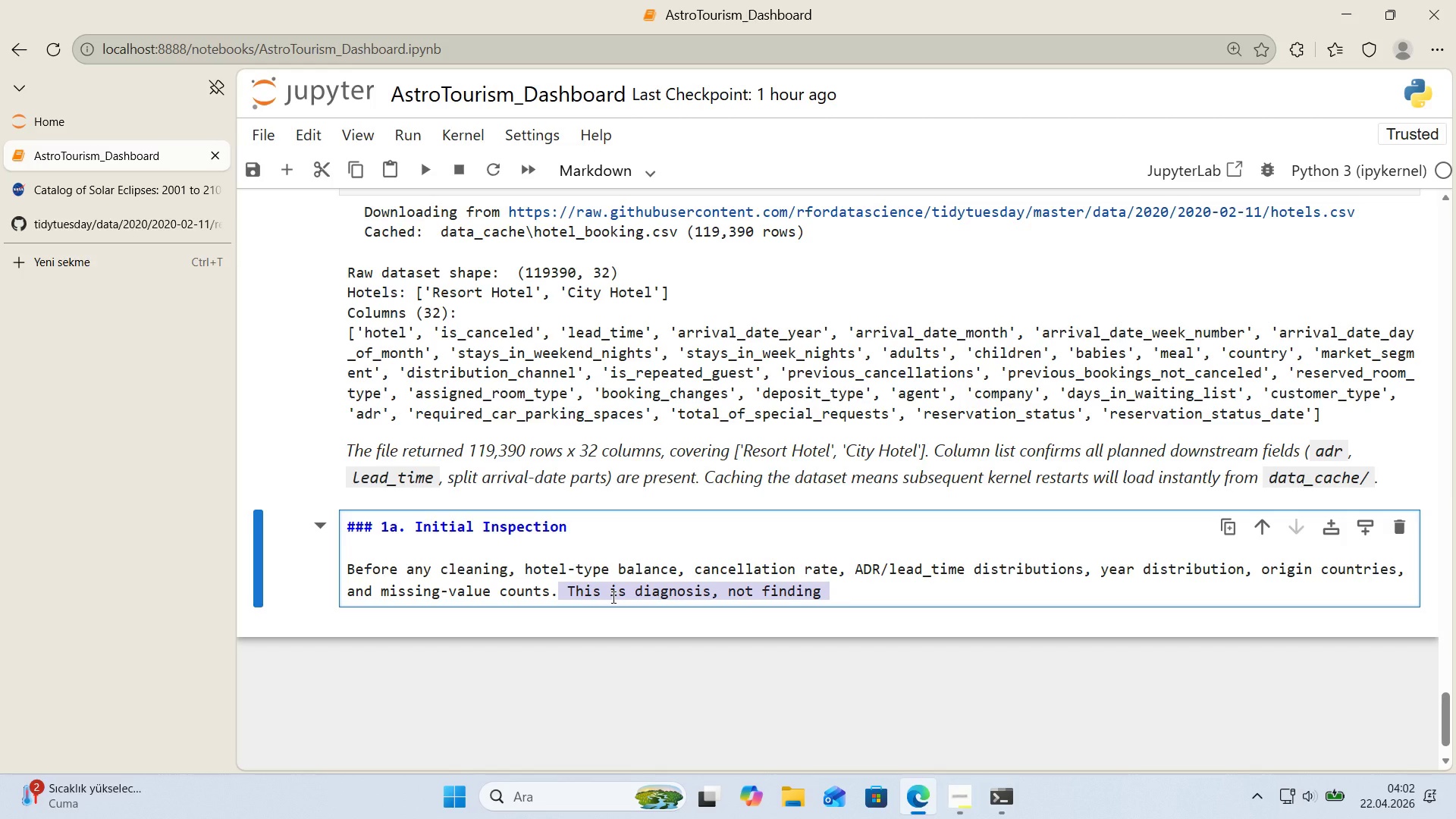 
key(Backspace)
 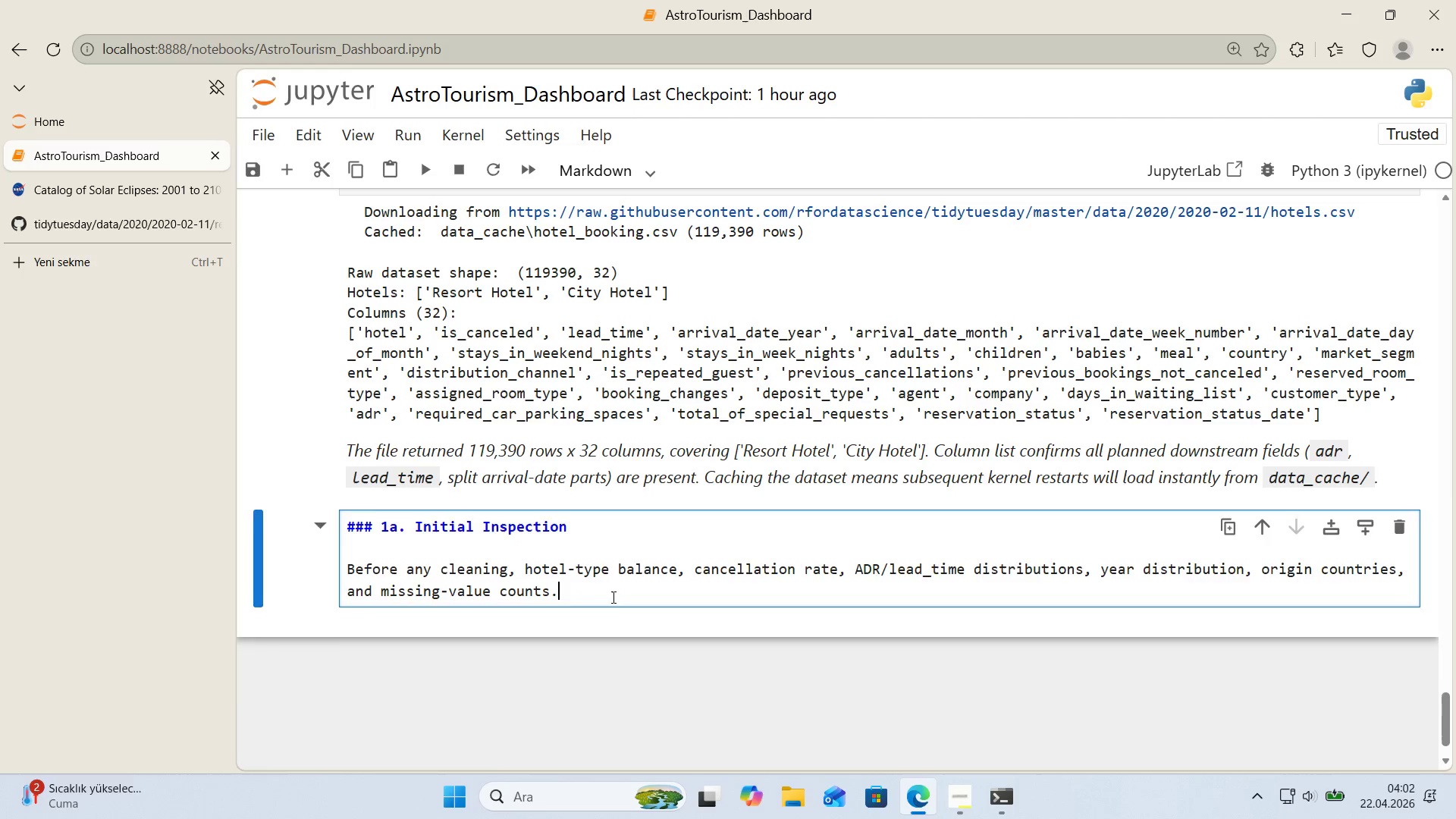 
key(Shift+Enter)
 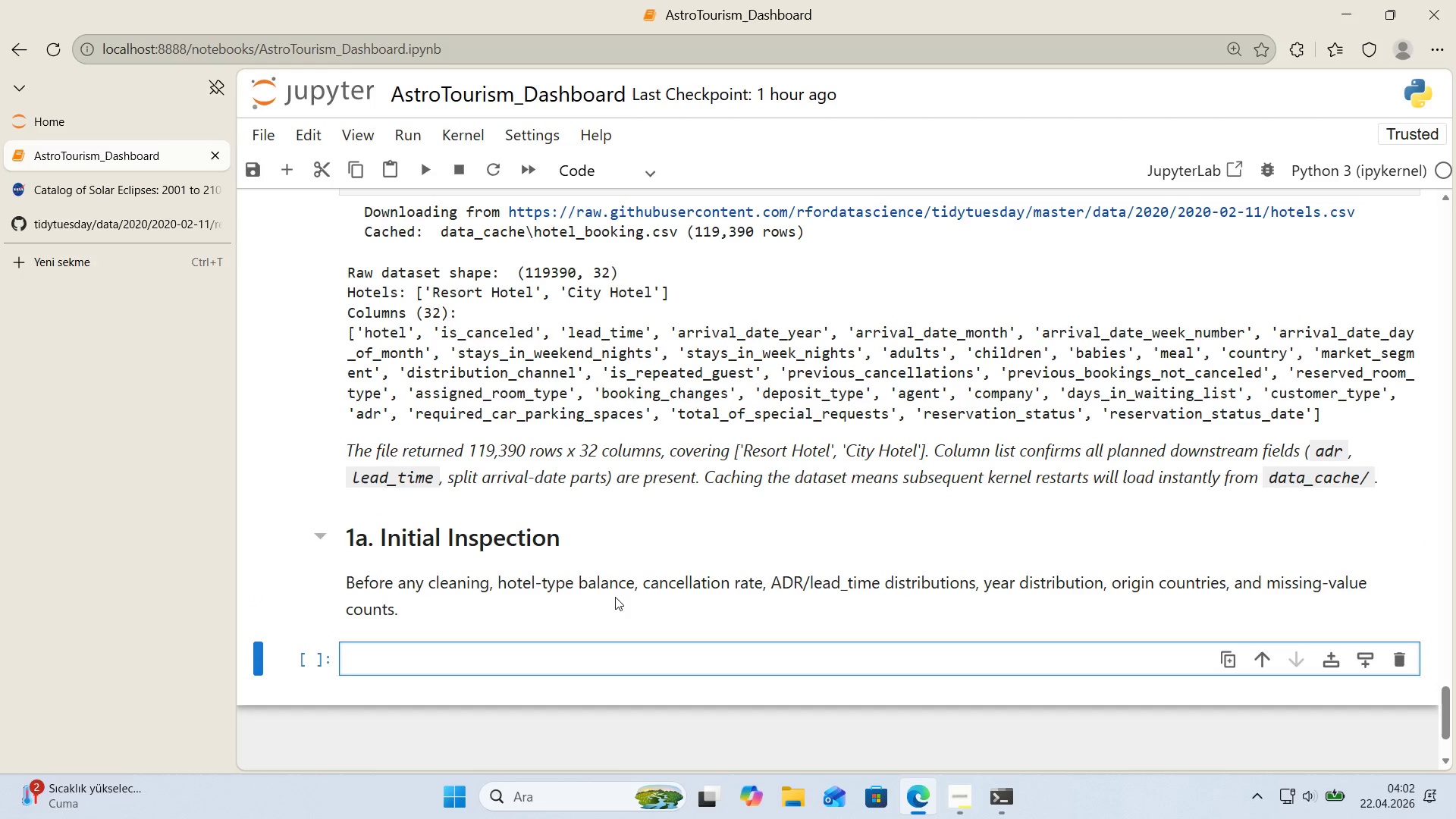 
scroll: coordinate [636, 597], scroll_direction: down, amount: 1.0
 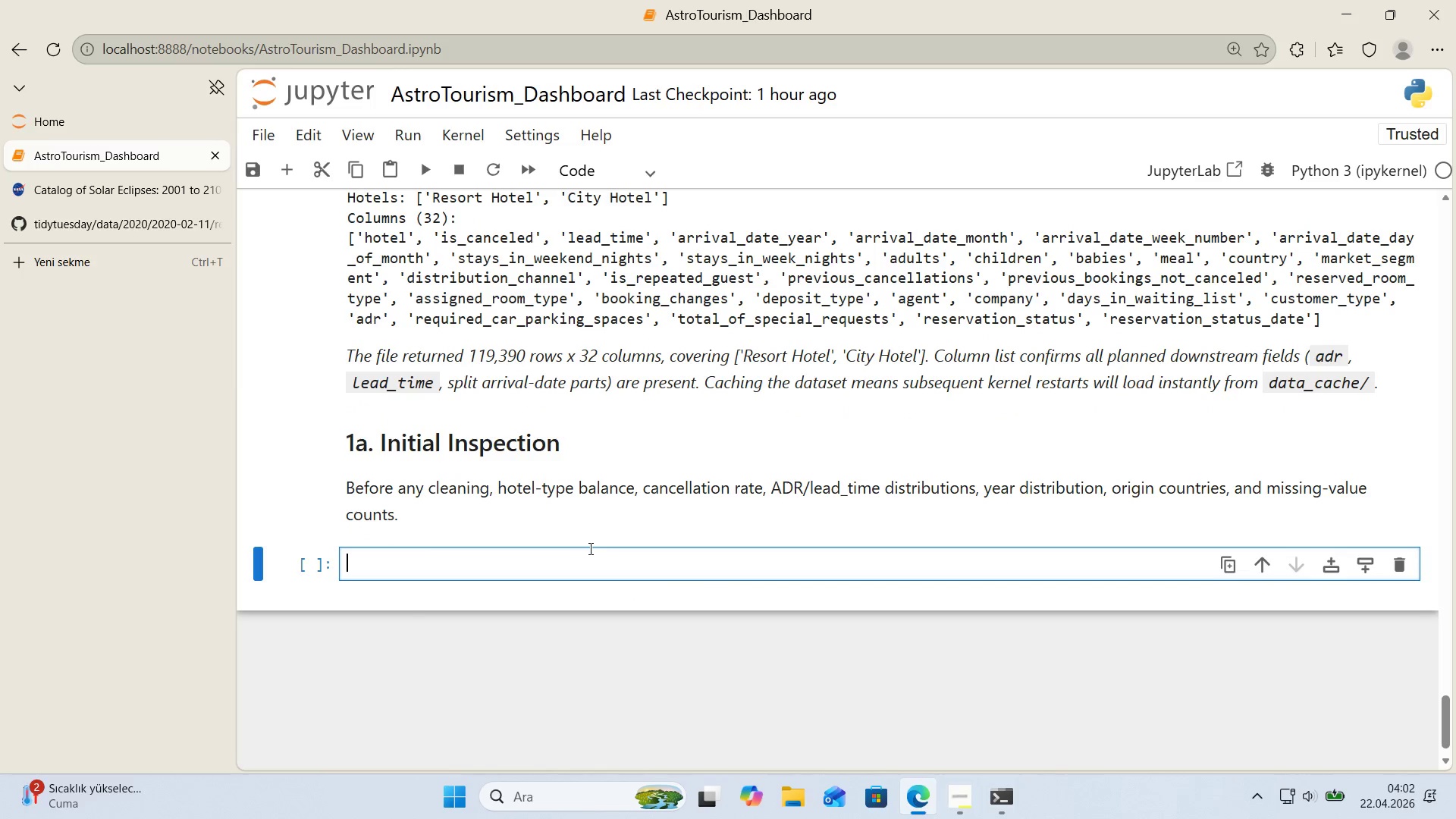 
left_click([589, 548])
 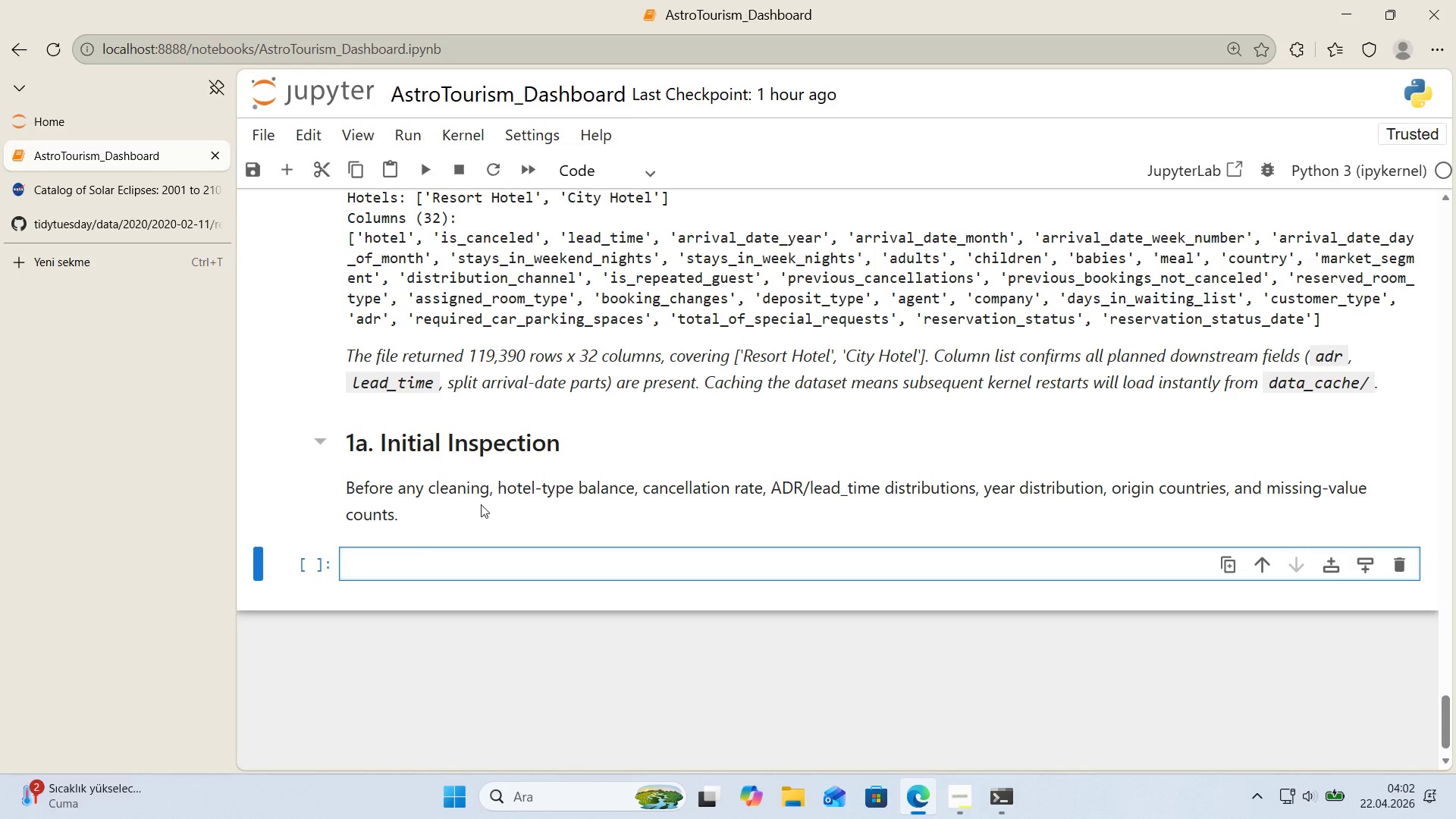 
double_click([481, 504])
 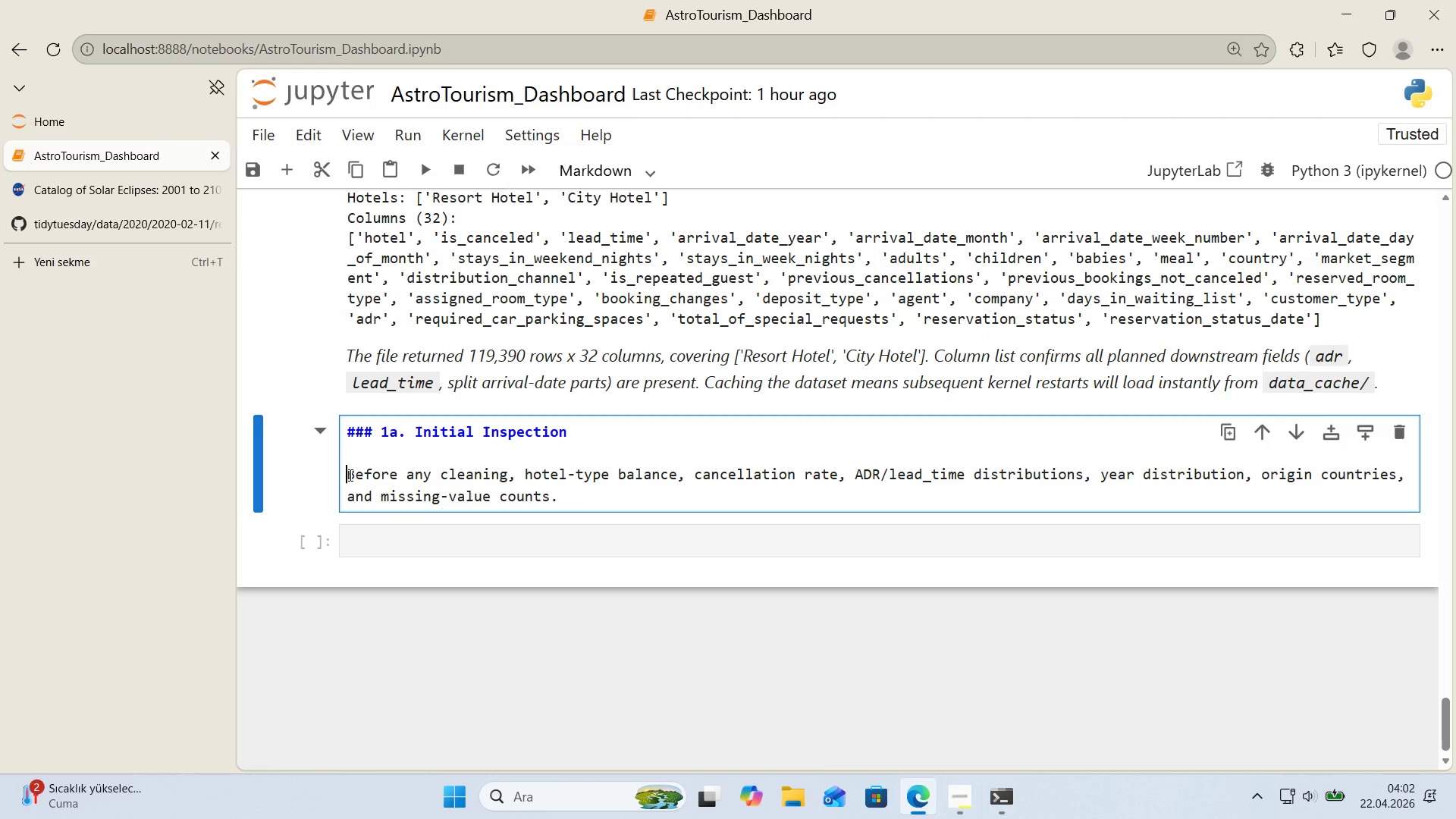 
key(NumpadMultiply)
 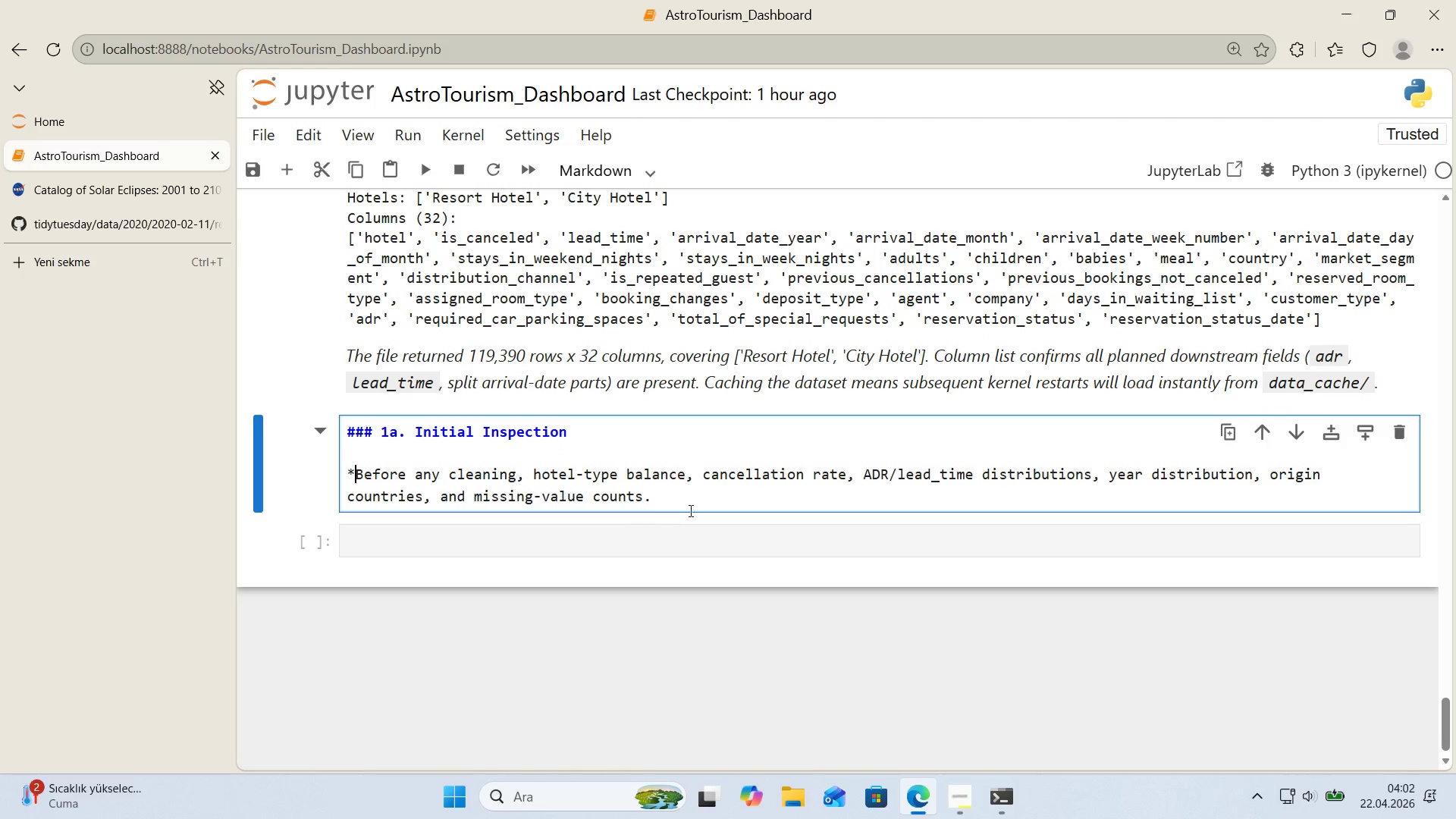 
left_click([701, 496])
 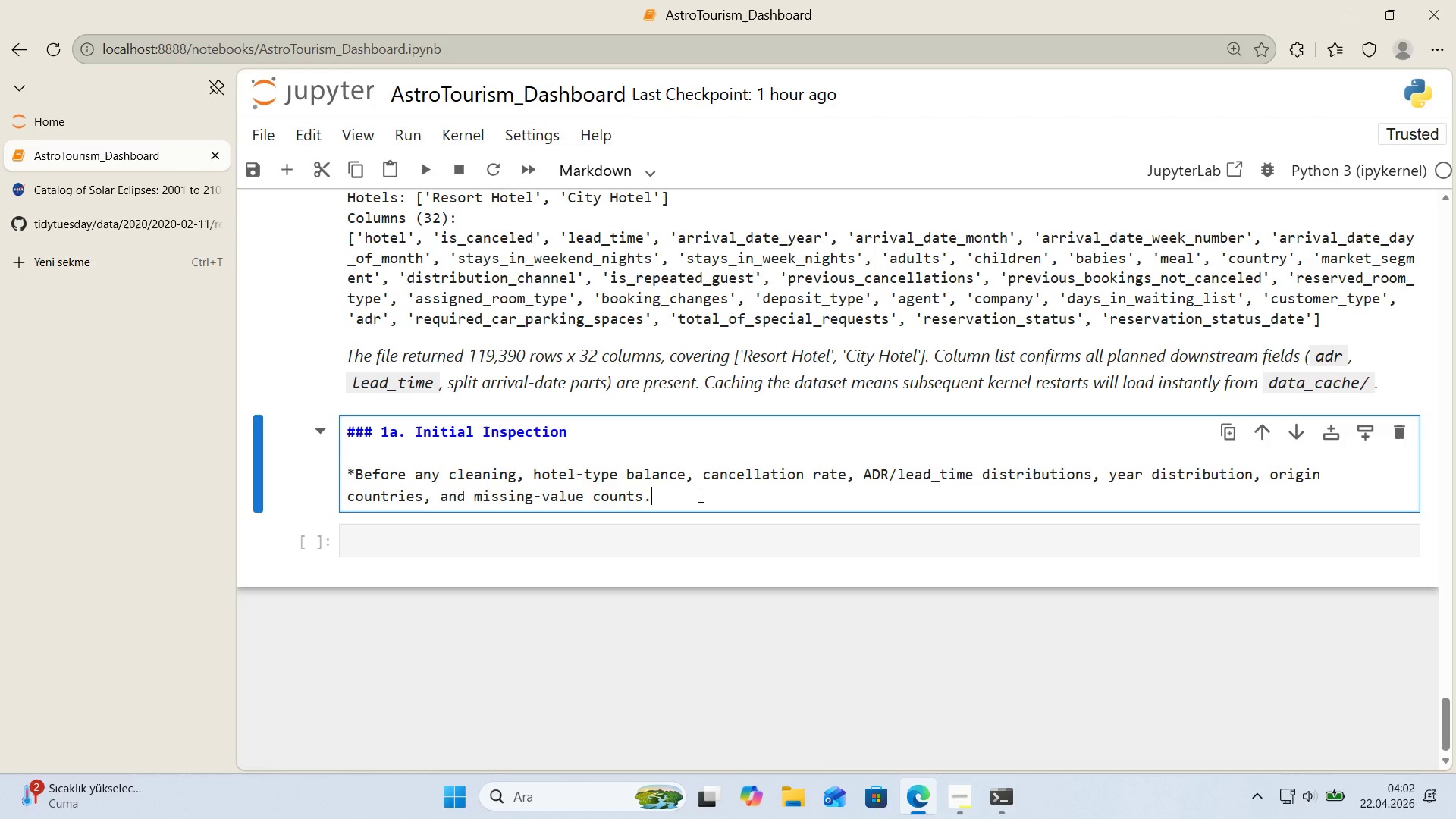 
key(NumpadMultiply)
 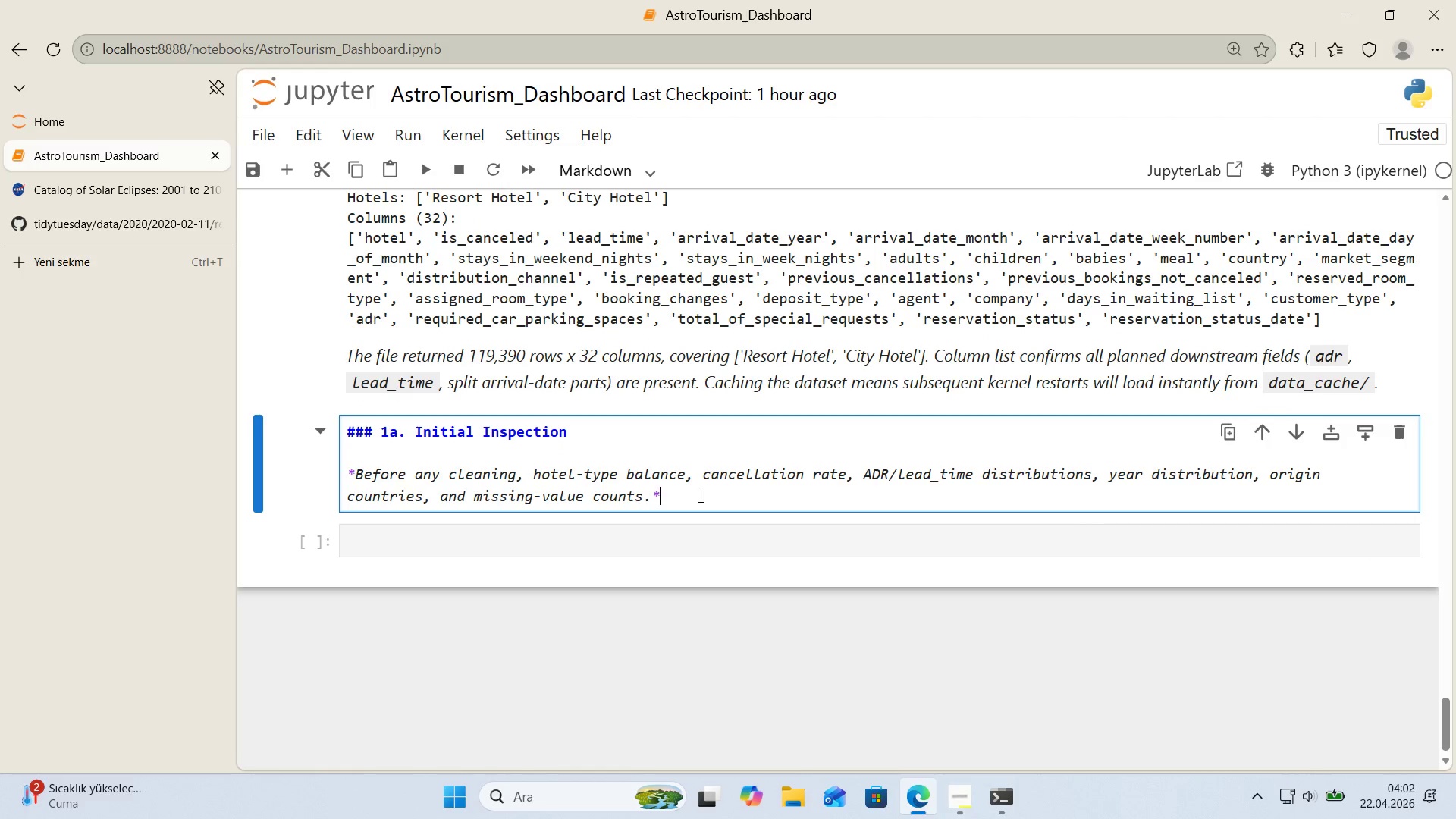 
key(Shift+Enter)
 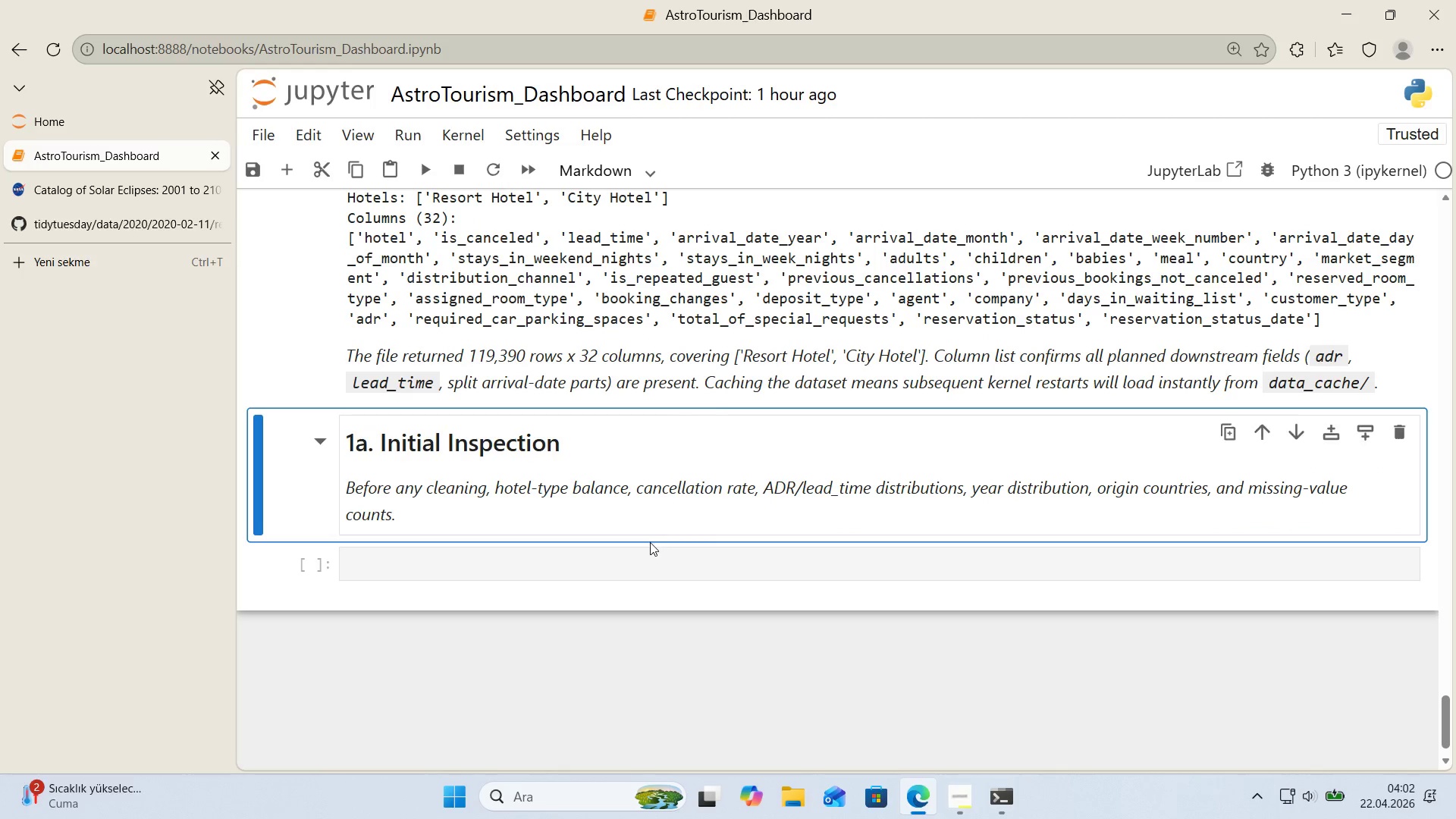 
double_click([659, 566])
 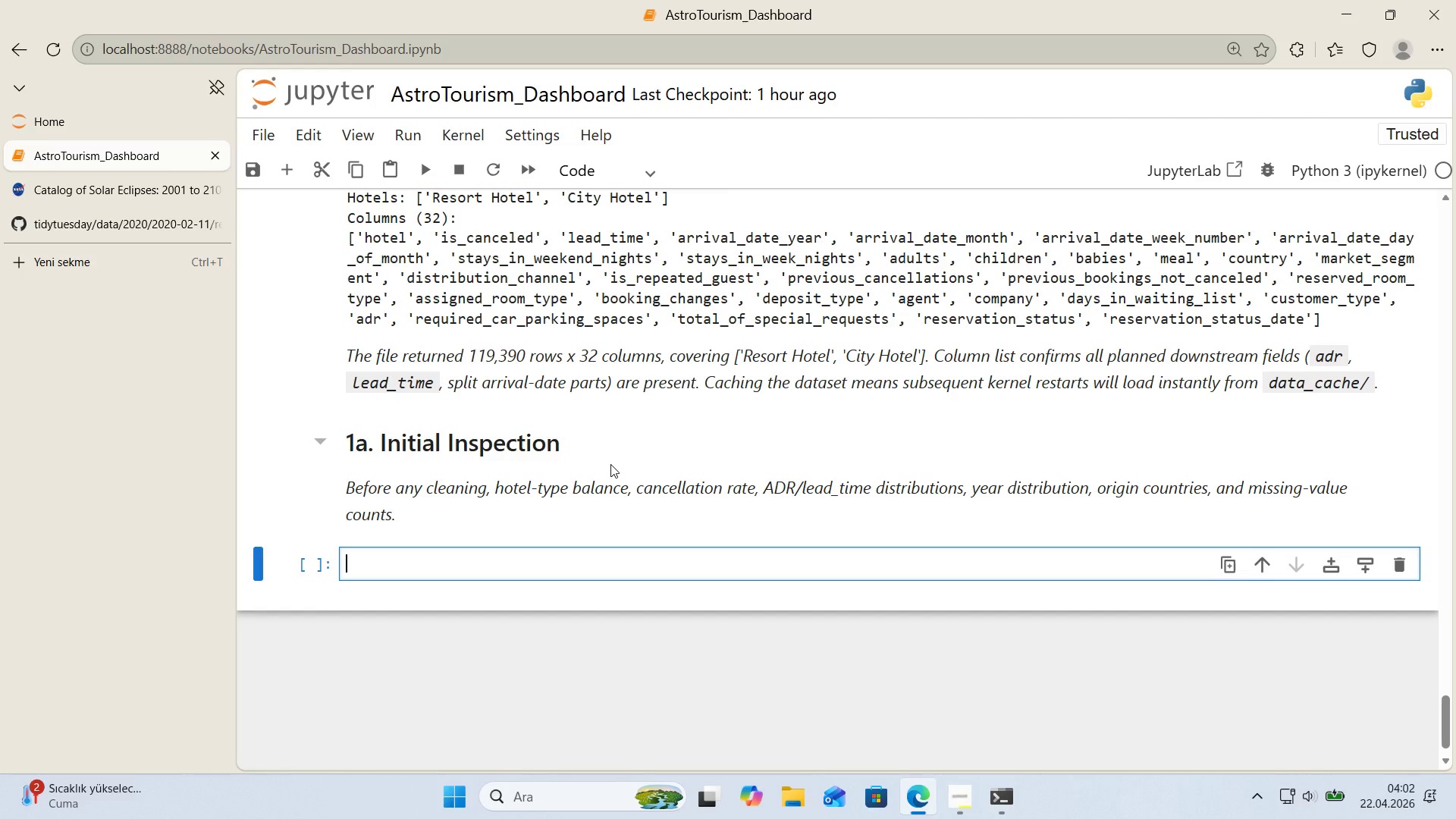 
wait(13.42)
 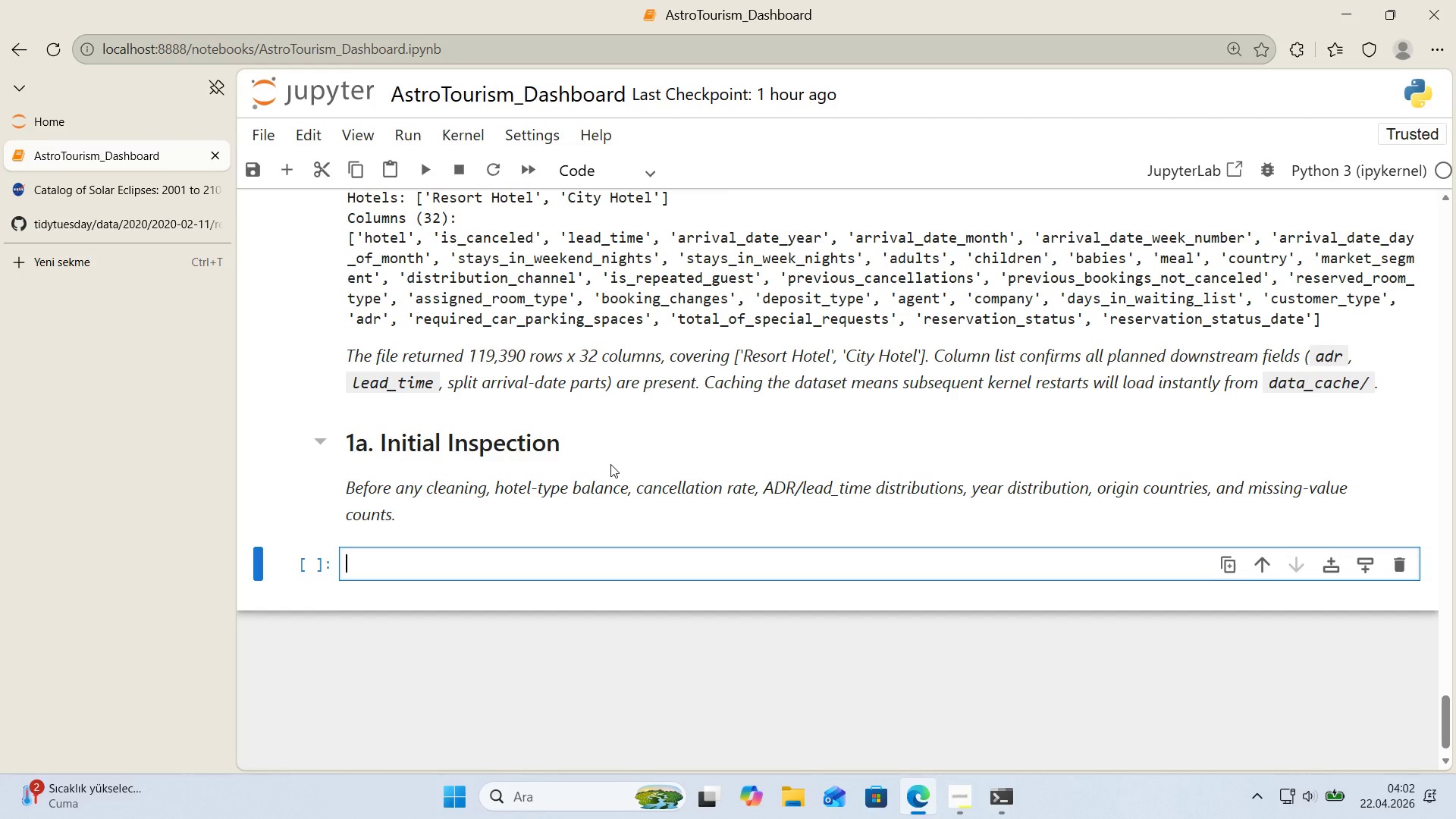 
key(Control+ControlLeft)
 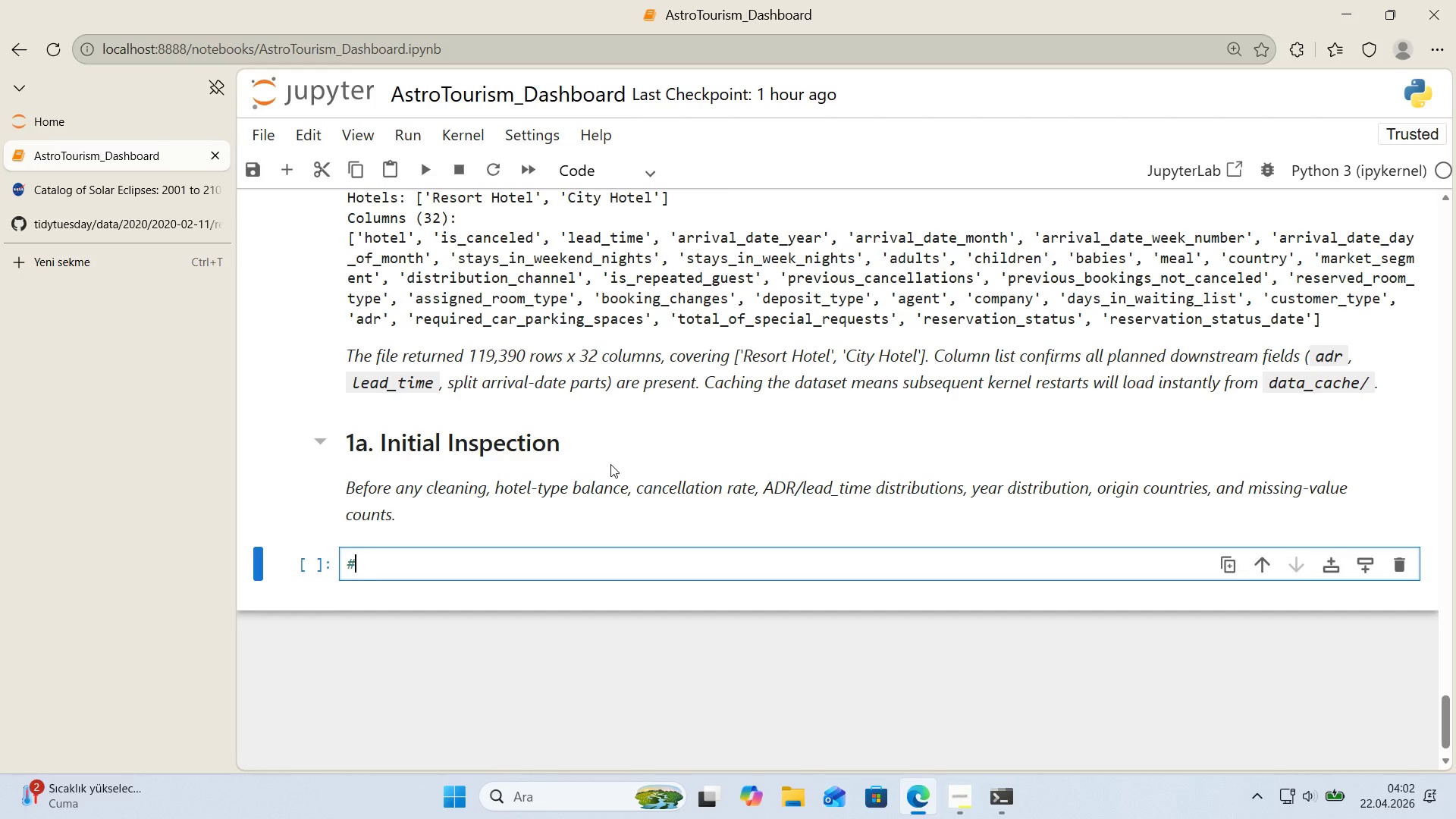 
key(Alt+Control+AltRight)
 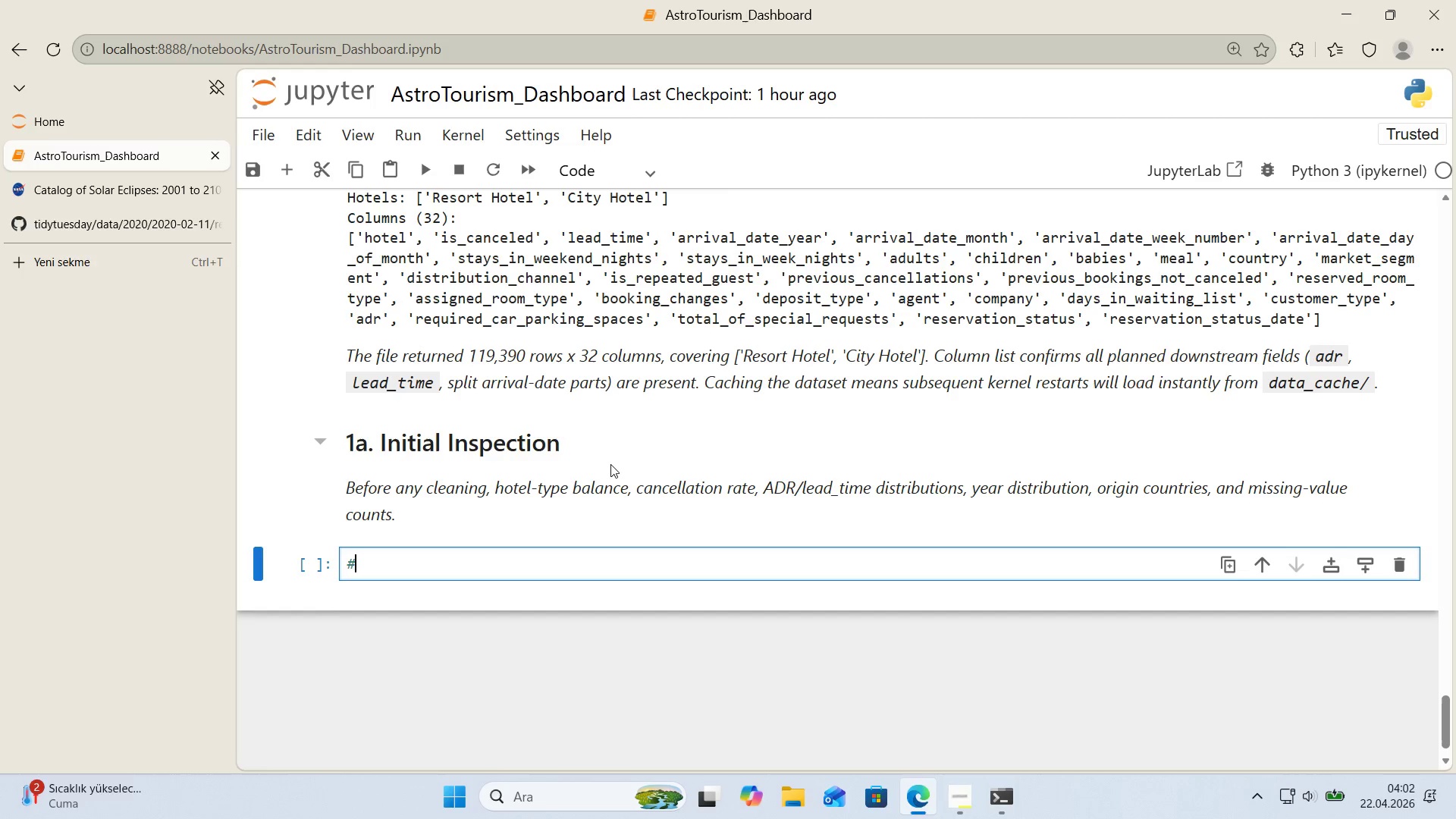 
key(Alt+Control+3)
 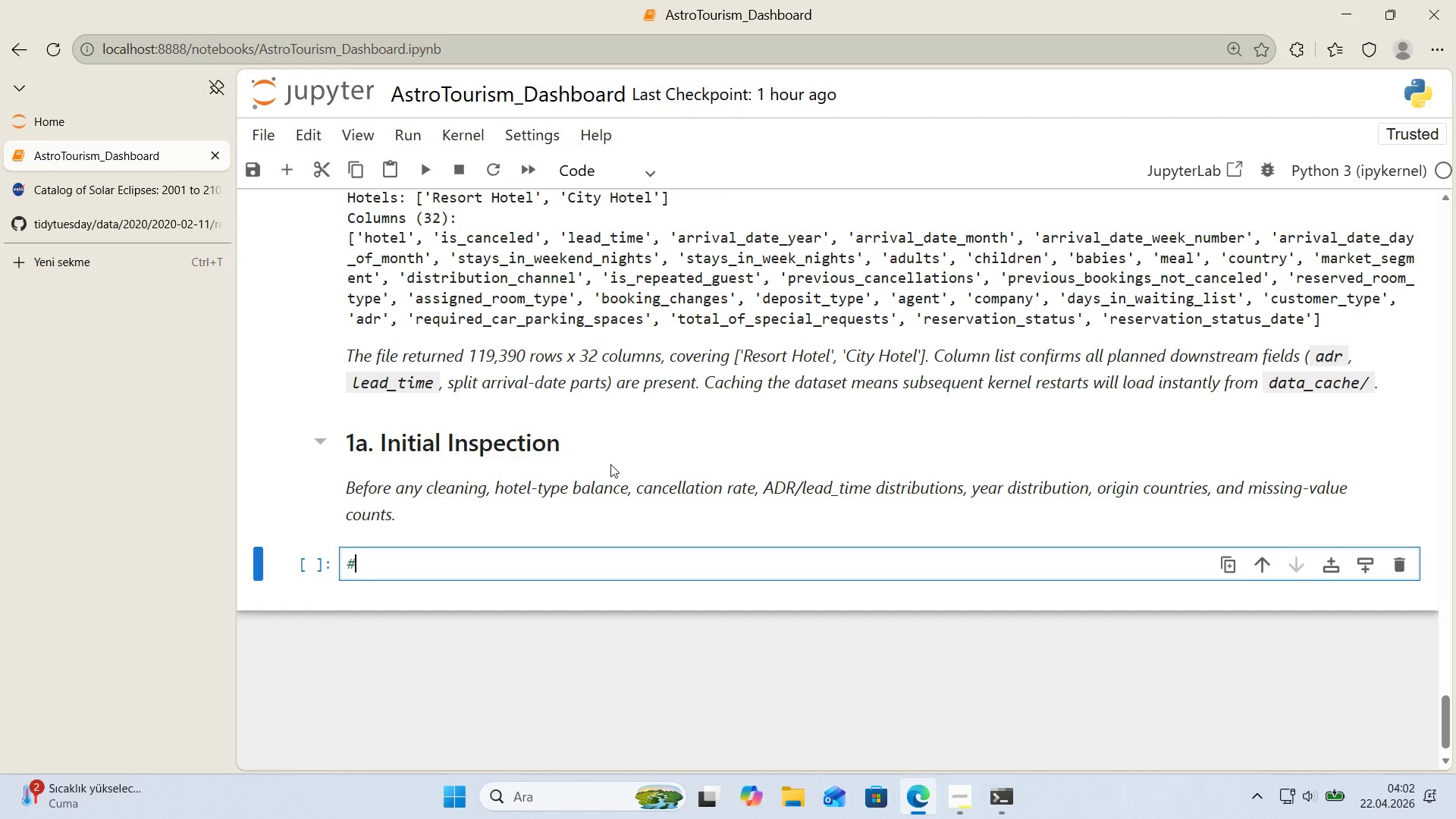 
key(Space)
 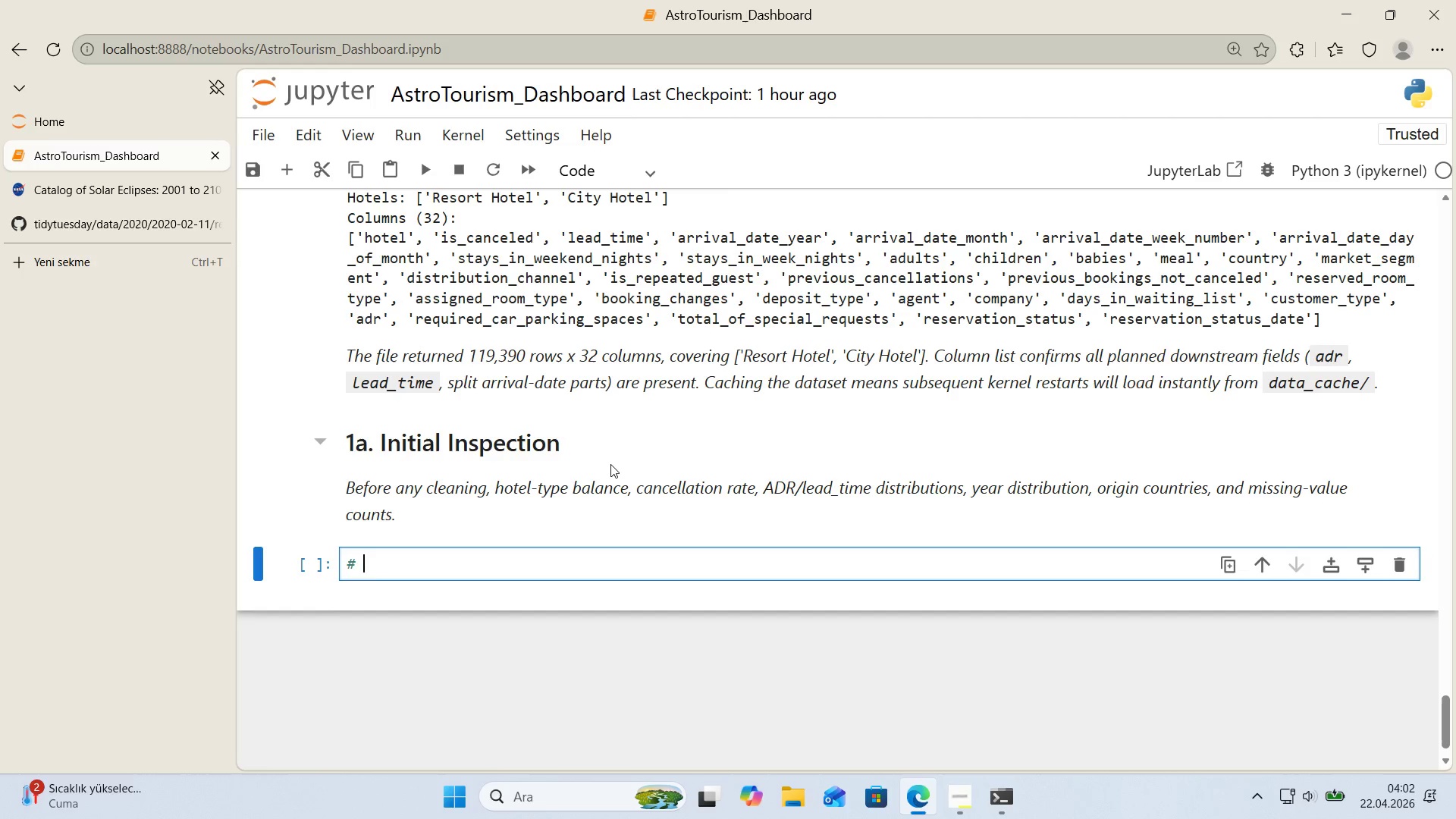 
hold_key(key=NumpadSubtract, duration=0.59)
 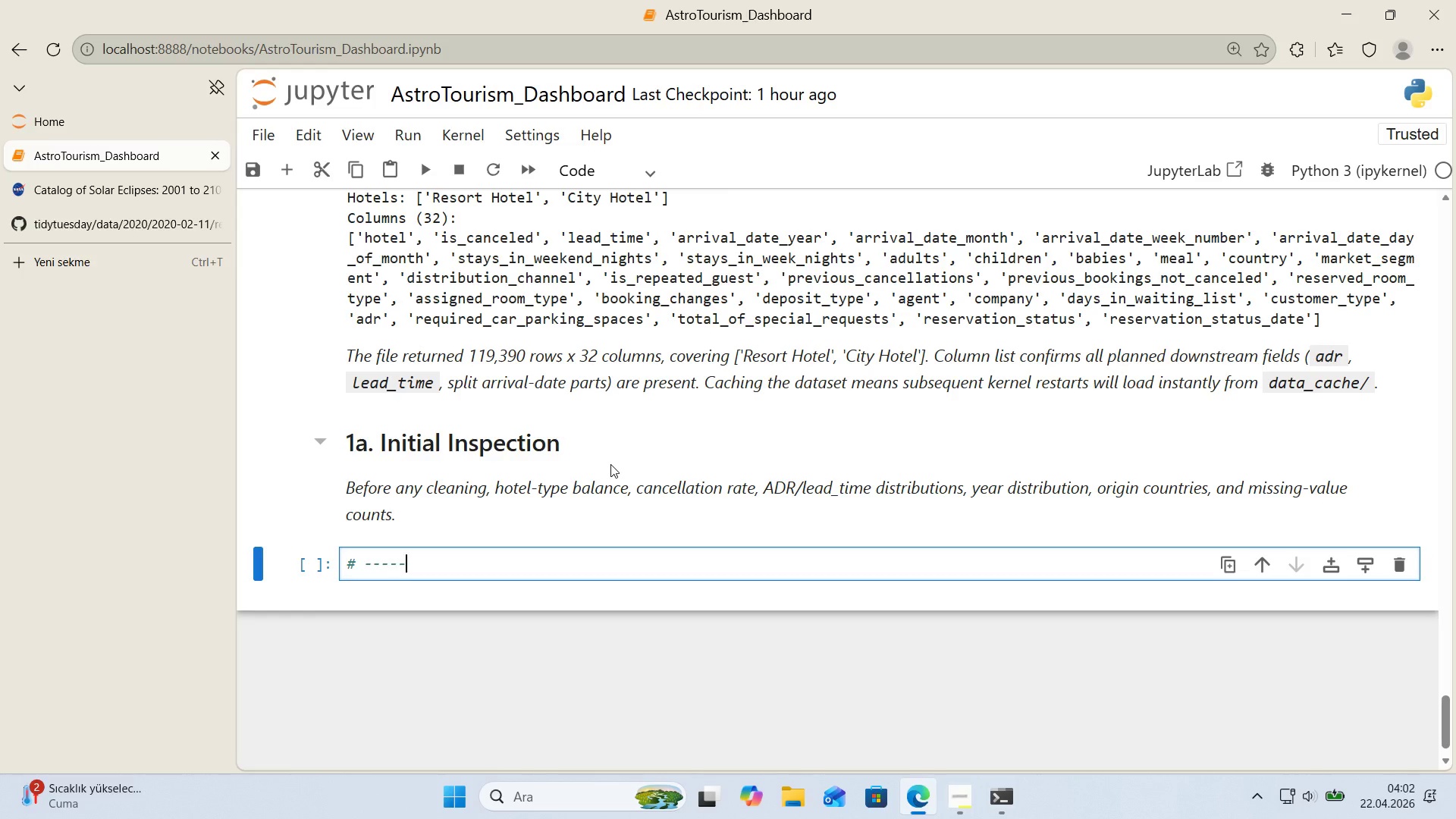 
key(NumpadSubtract)
 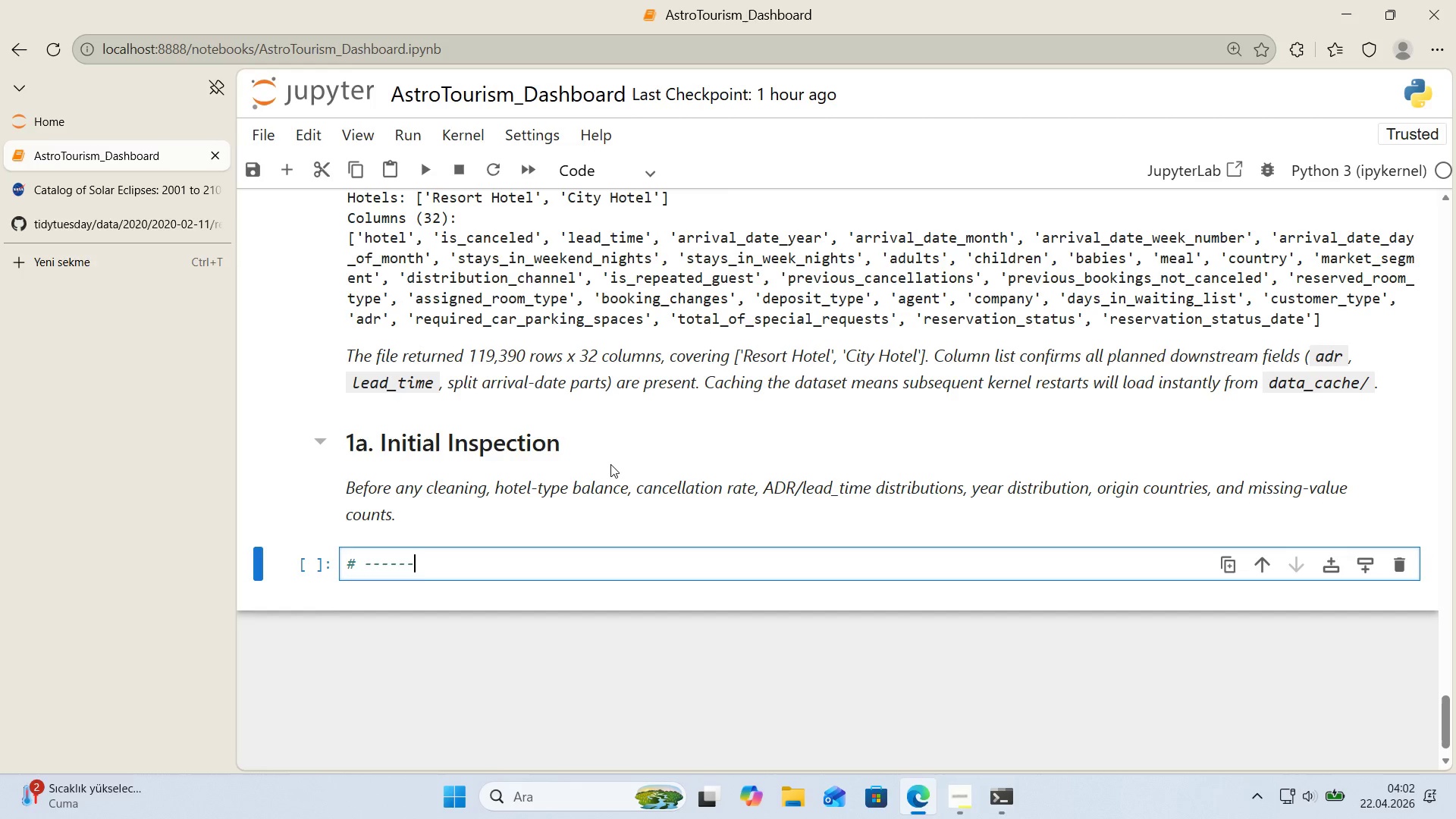 
key(NumpadSubtract)
 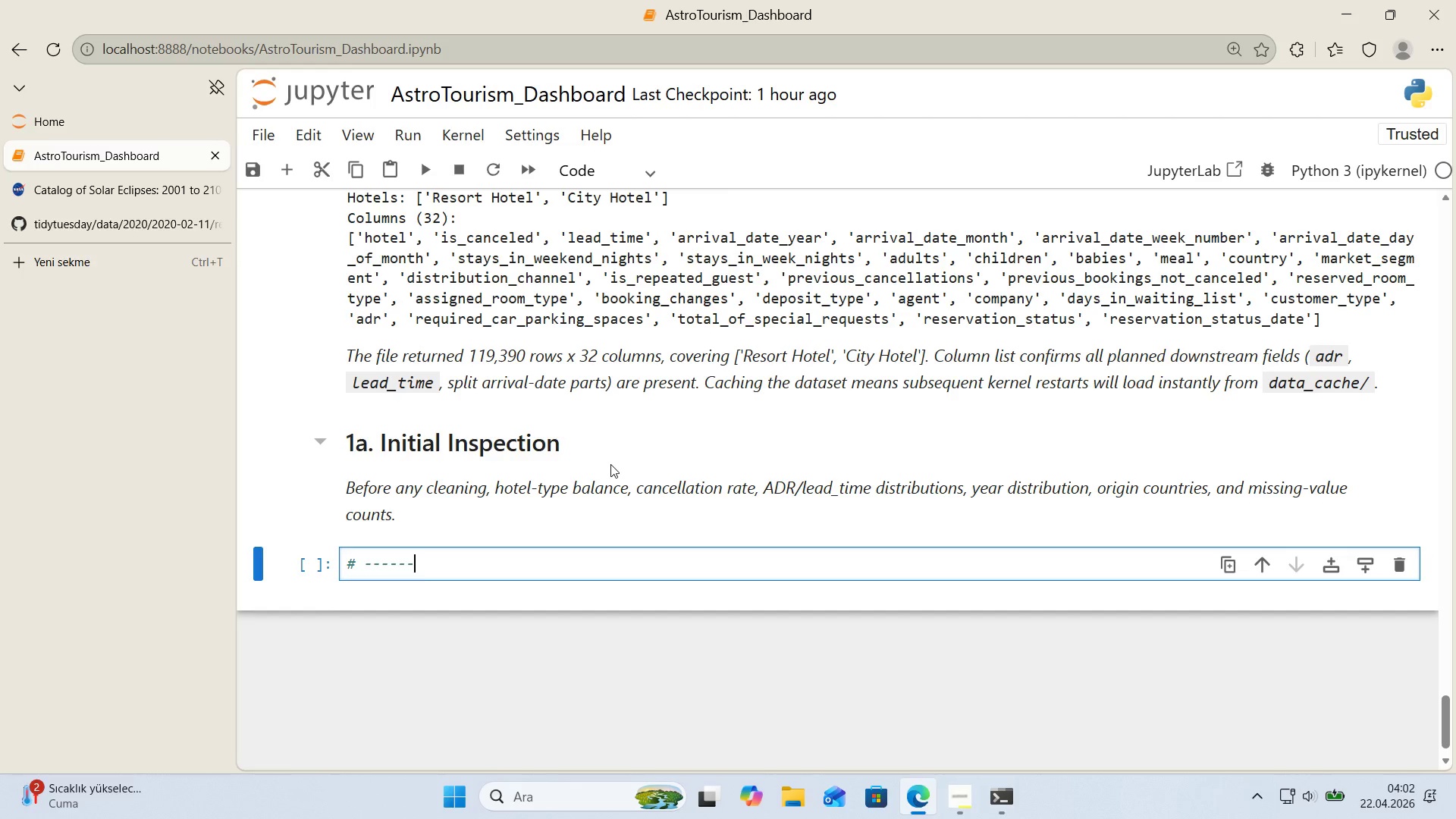 
key(NumpadSubtract)
 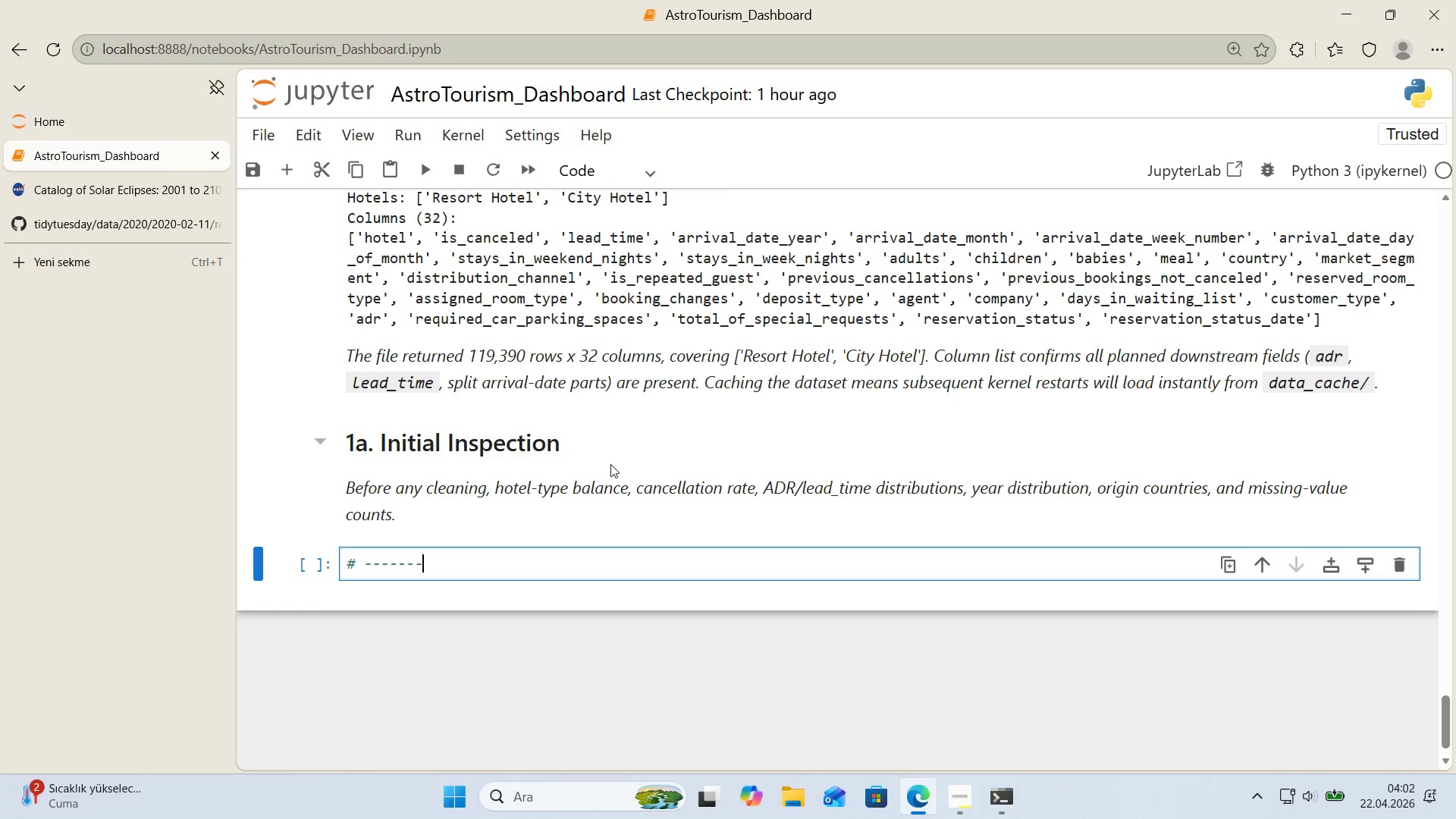 
key(NumpadSubtract)
 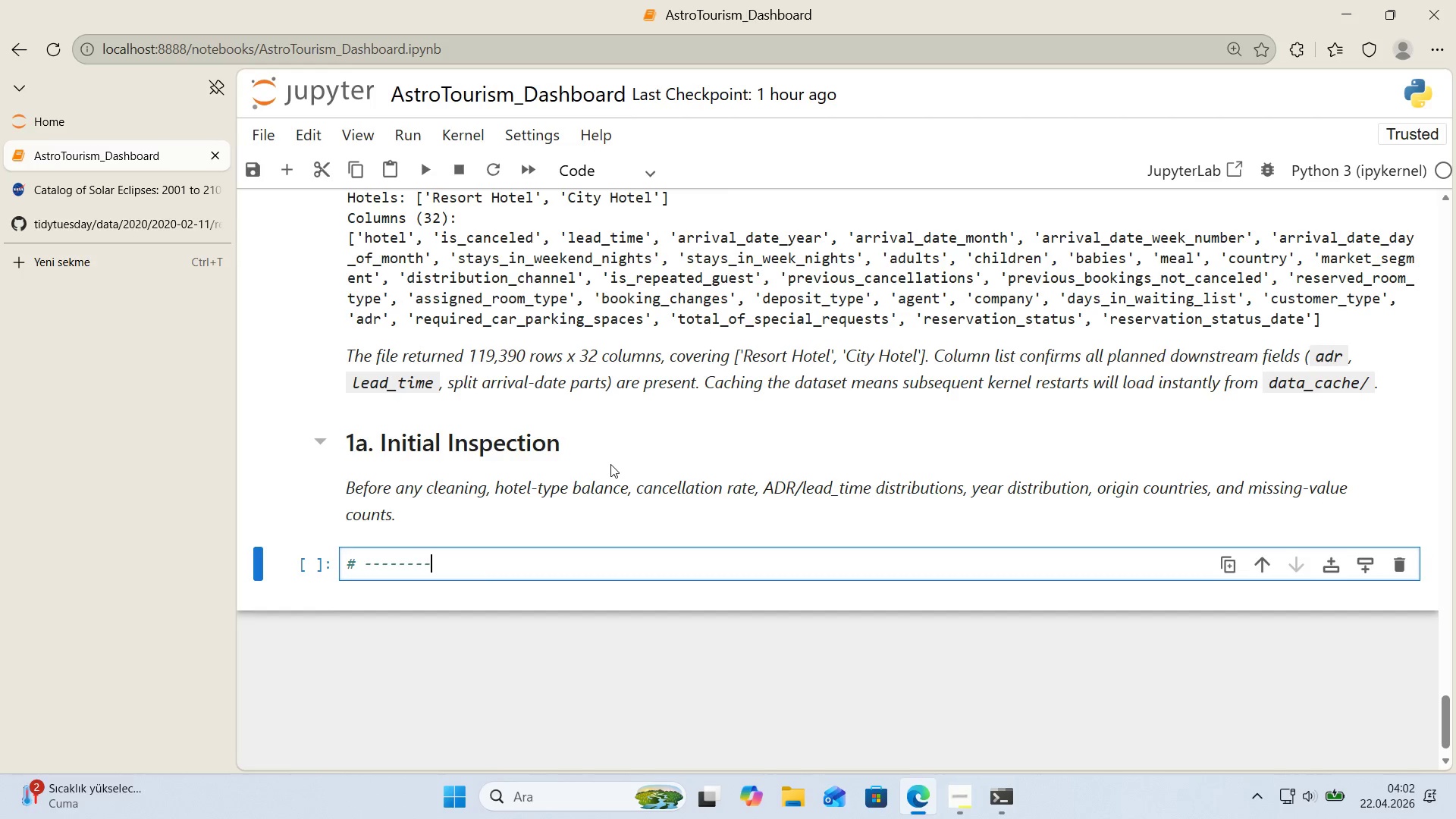 
key(NumpadSubtract)
 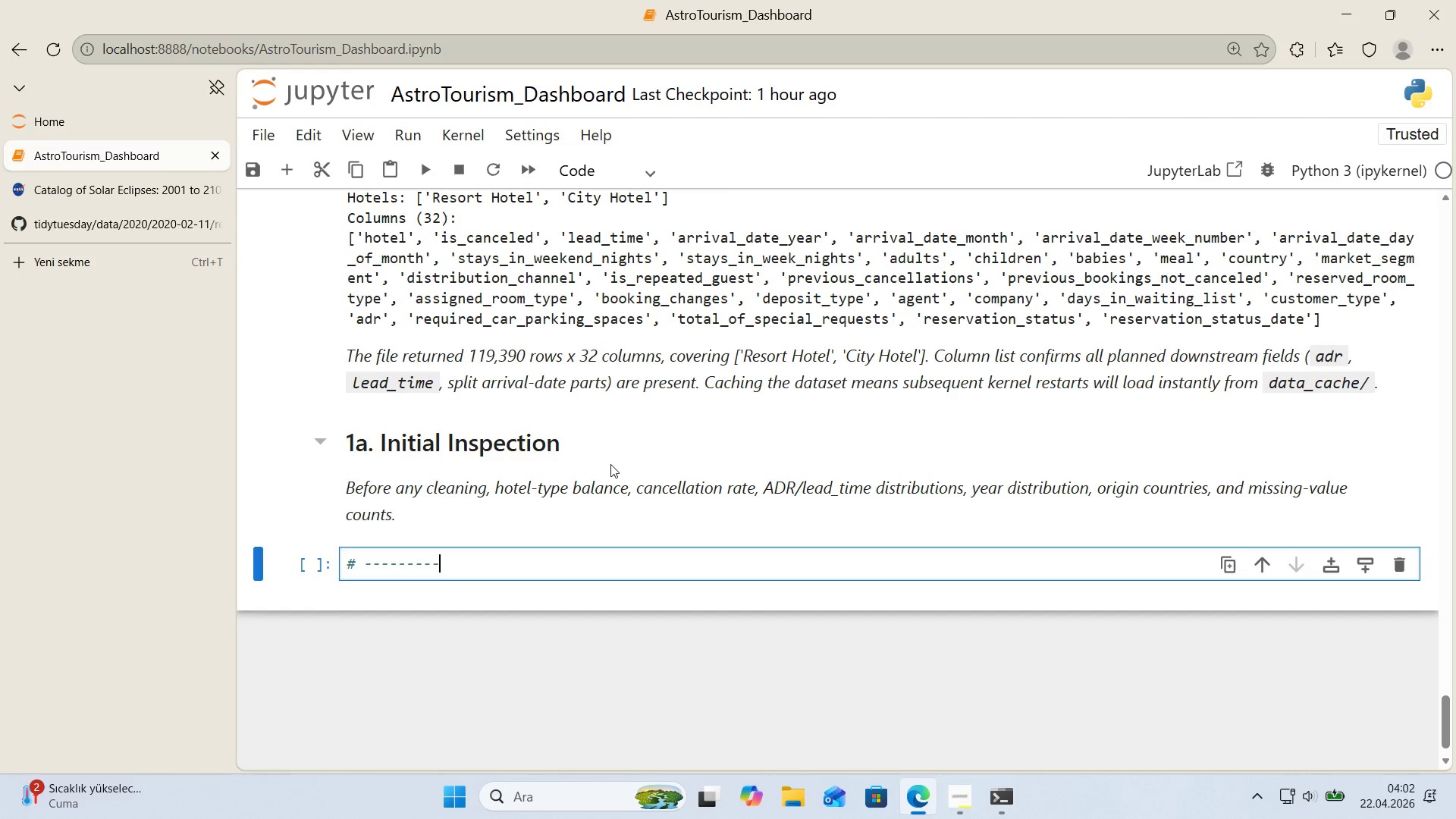 
key(NumpadSubtract)
 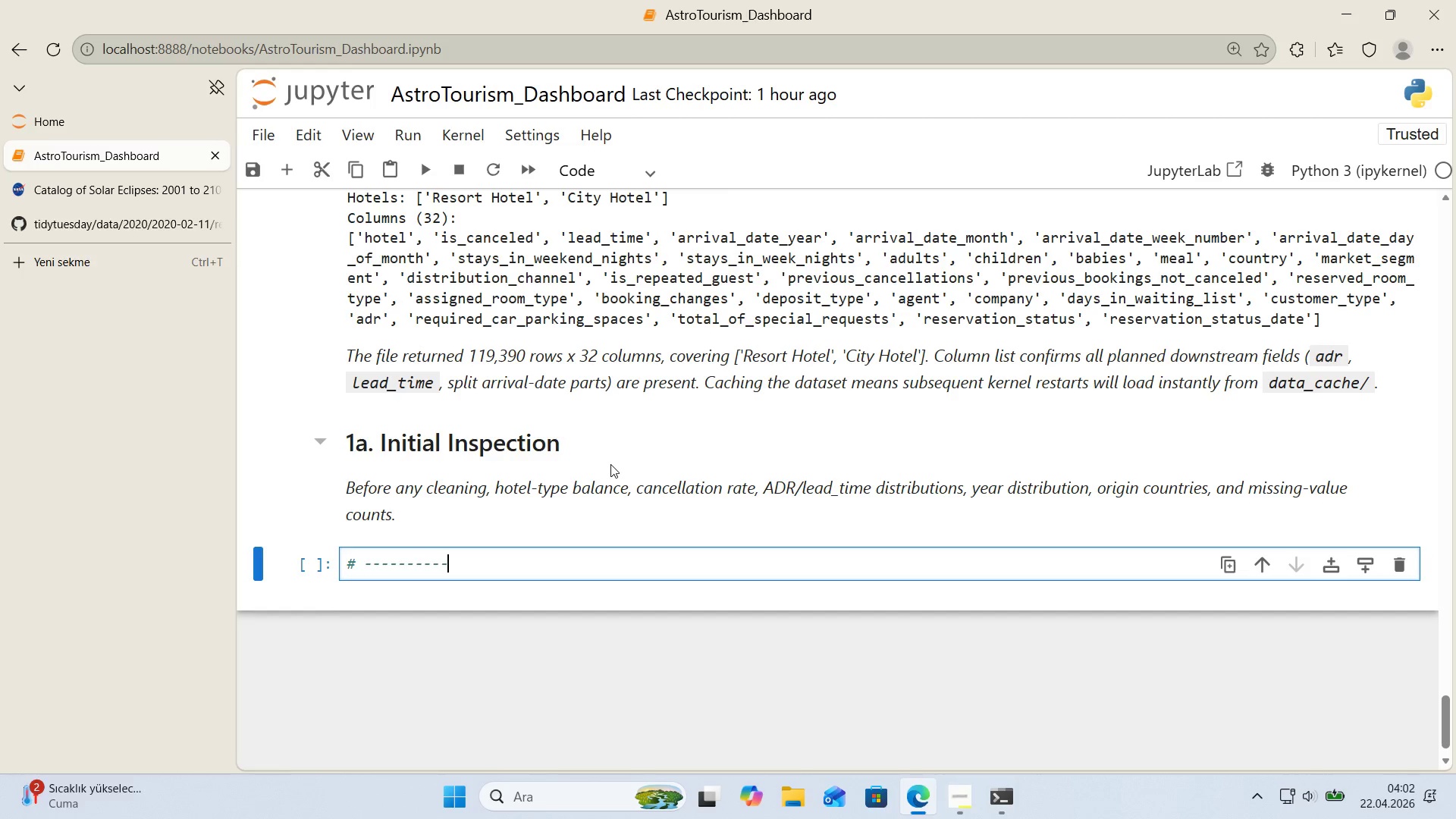 
key(NumpadSubtract)
 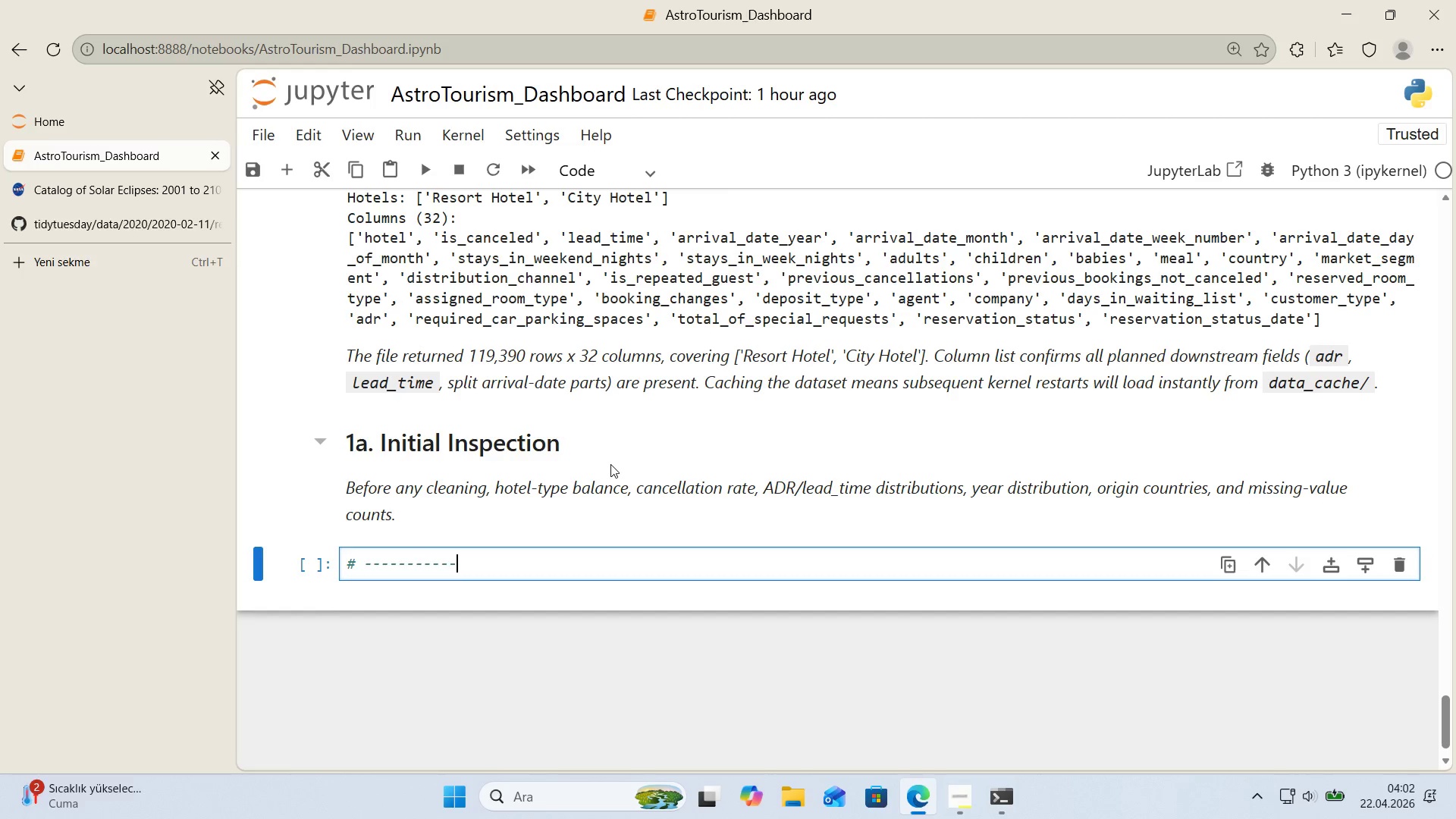 
key(NumpadSubtract)
 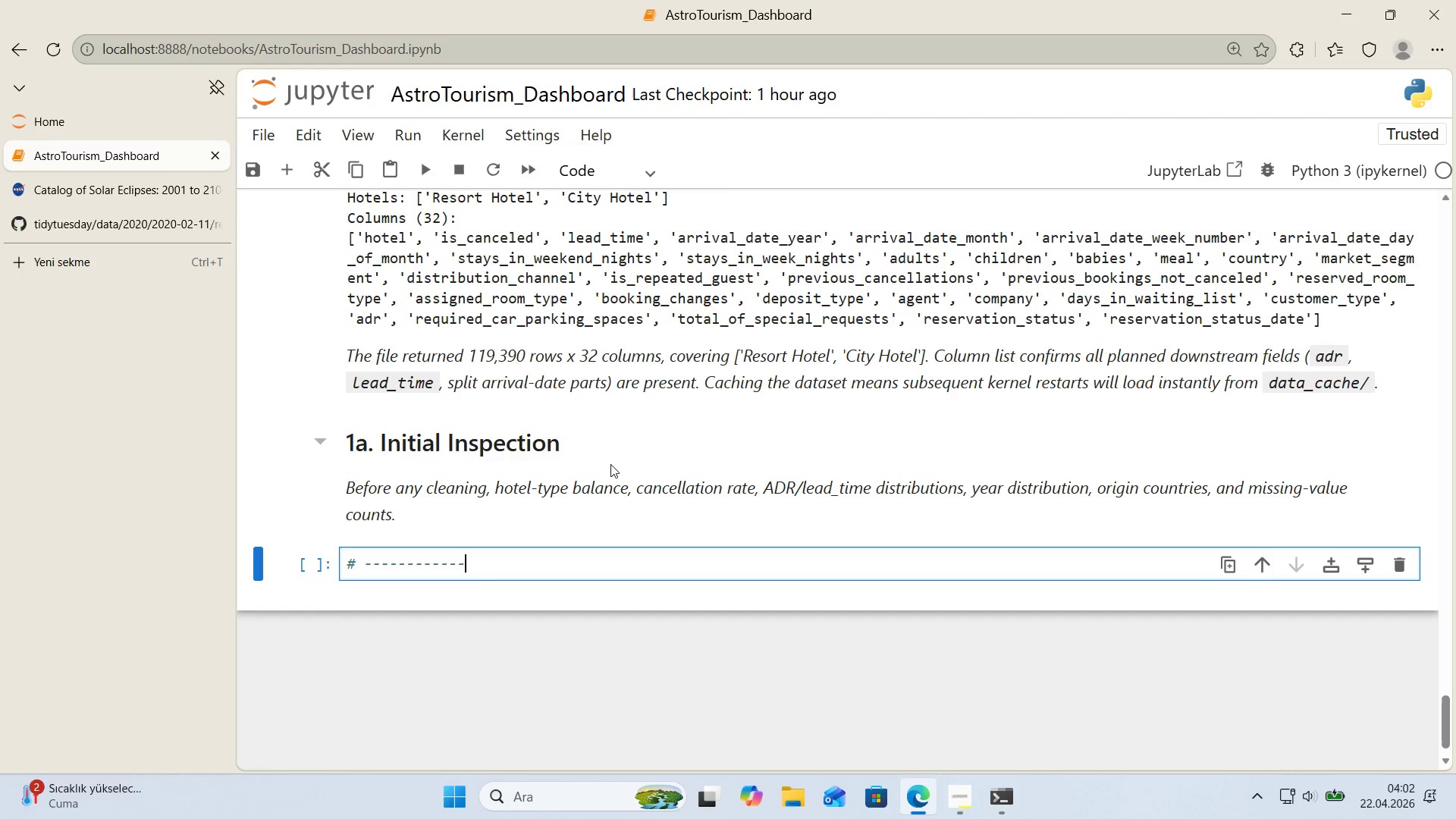 
key(NumpadSubtract)
 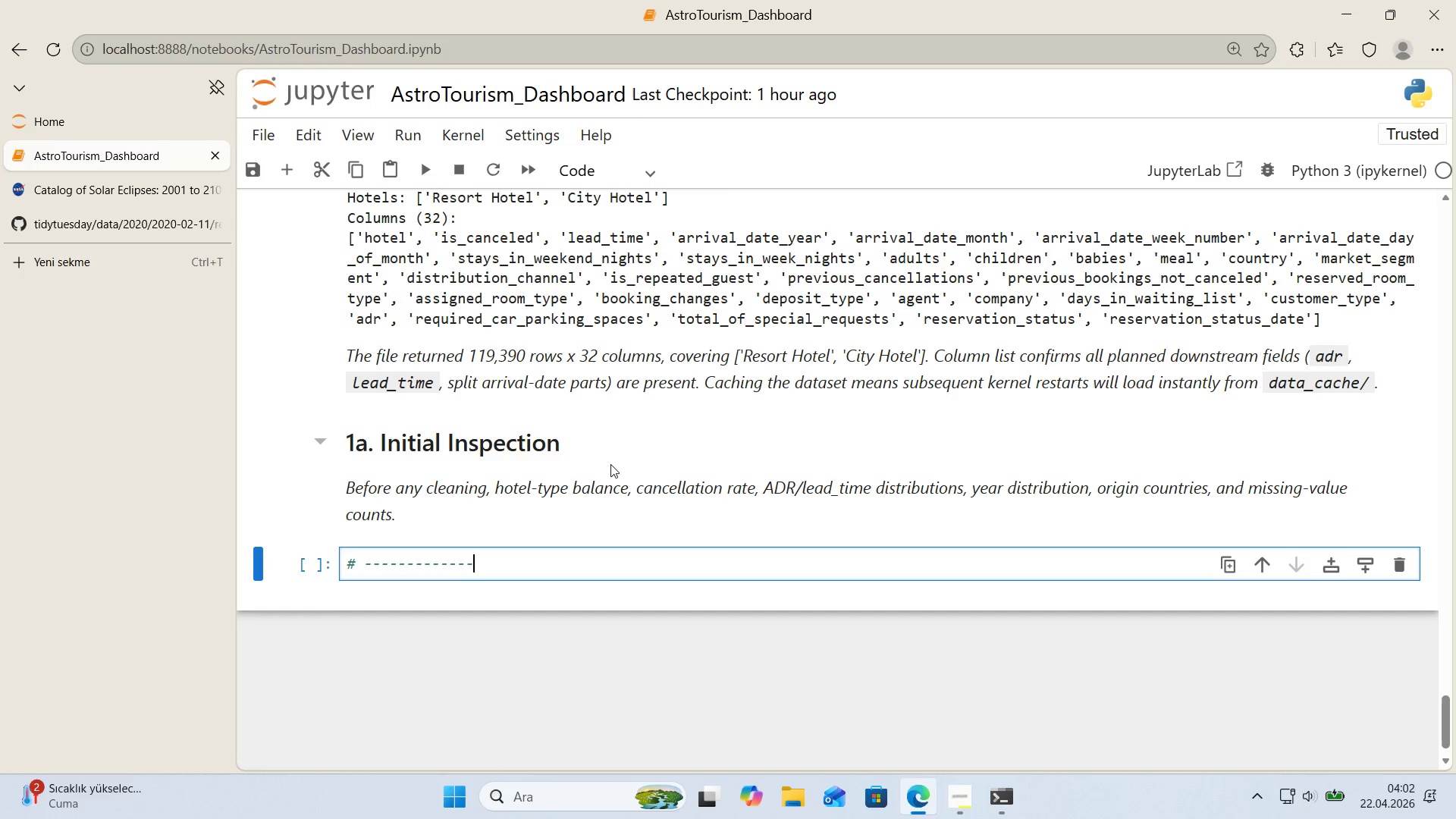 
key(NumpadSubtract)
 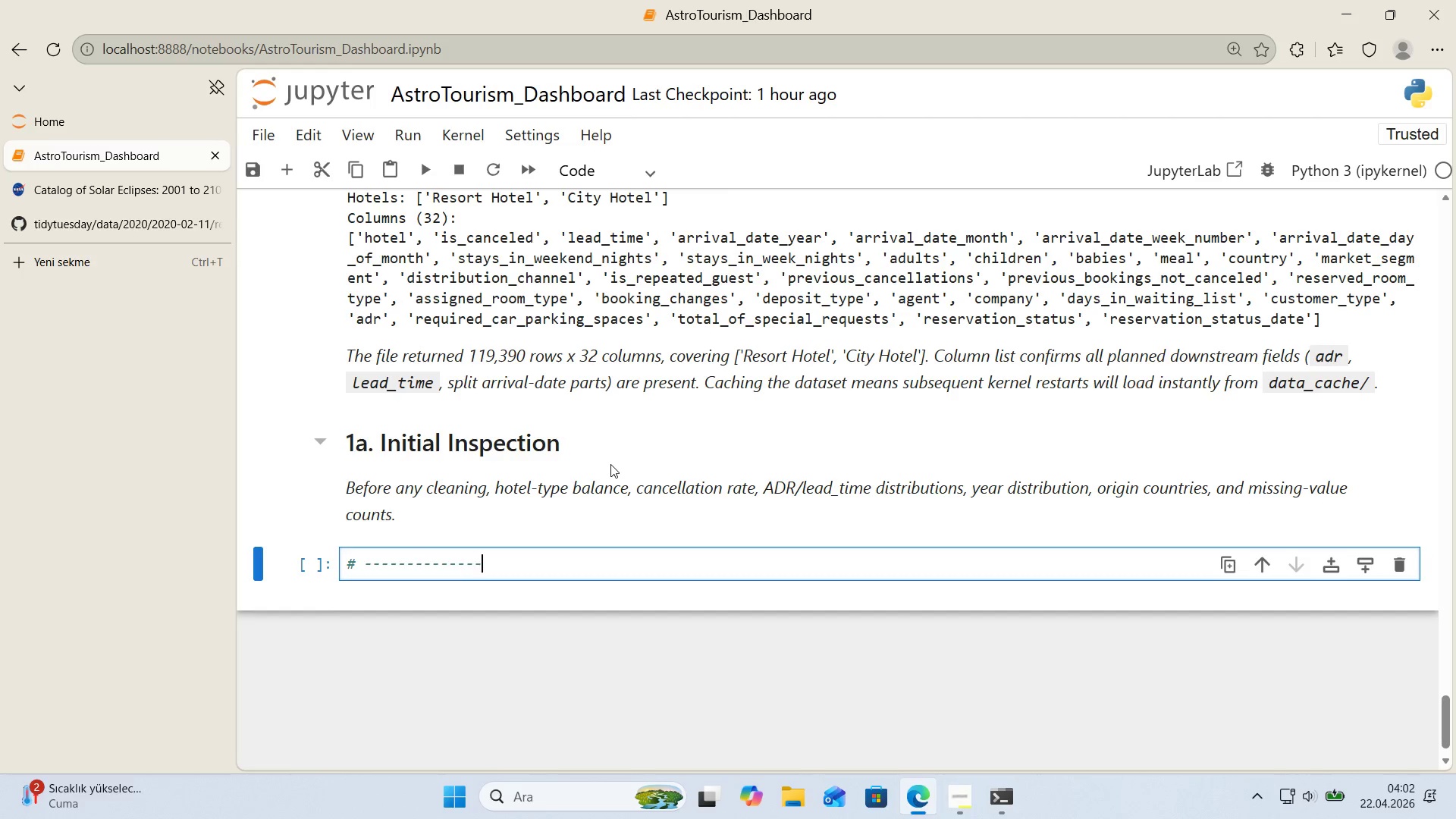 
key(NumpadSubtract)
 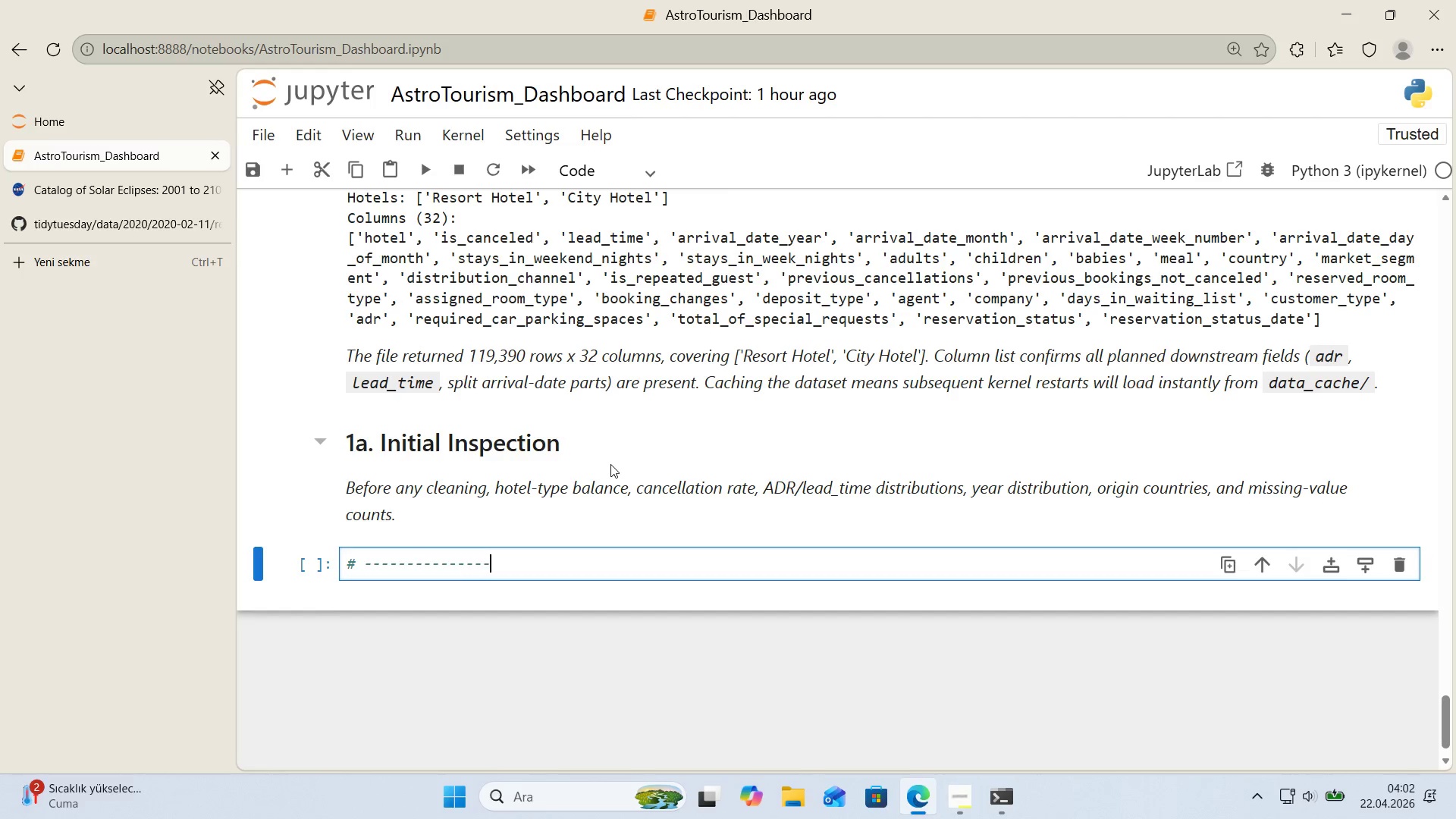 
key(NumpadSubtract)
 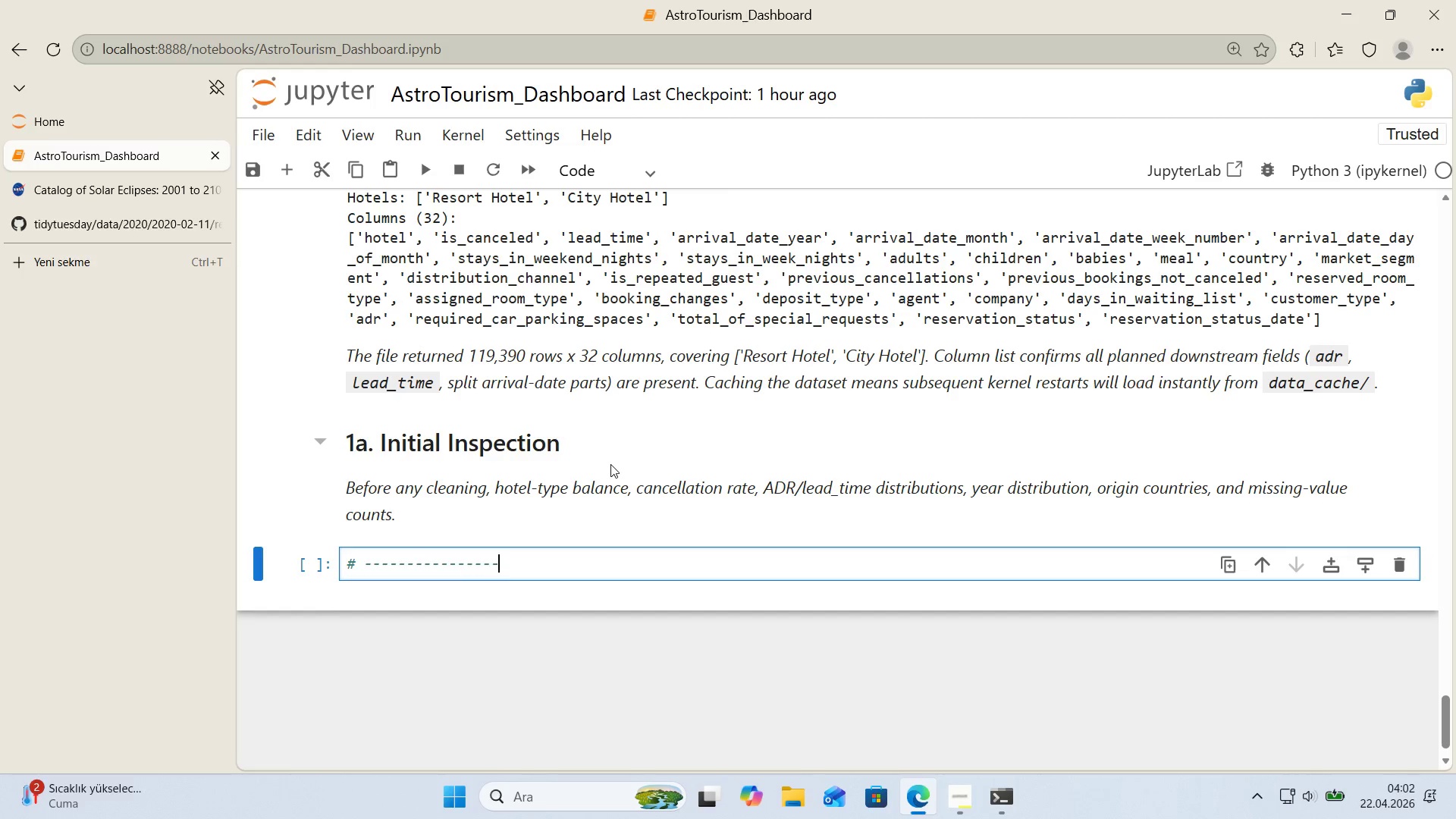 
key(NumpadSubtract)
 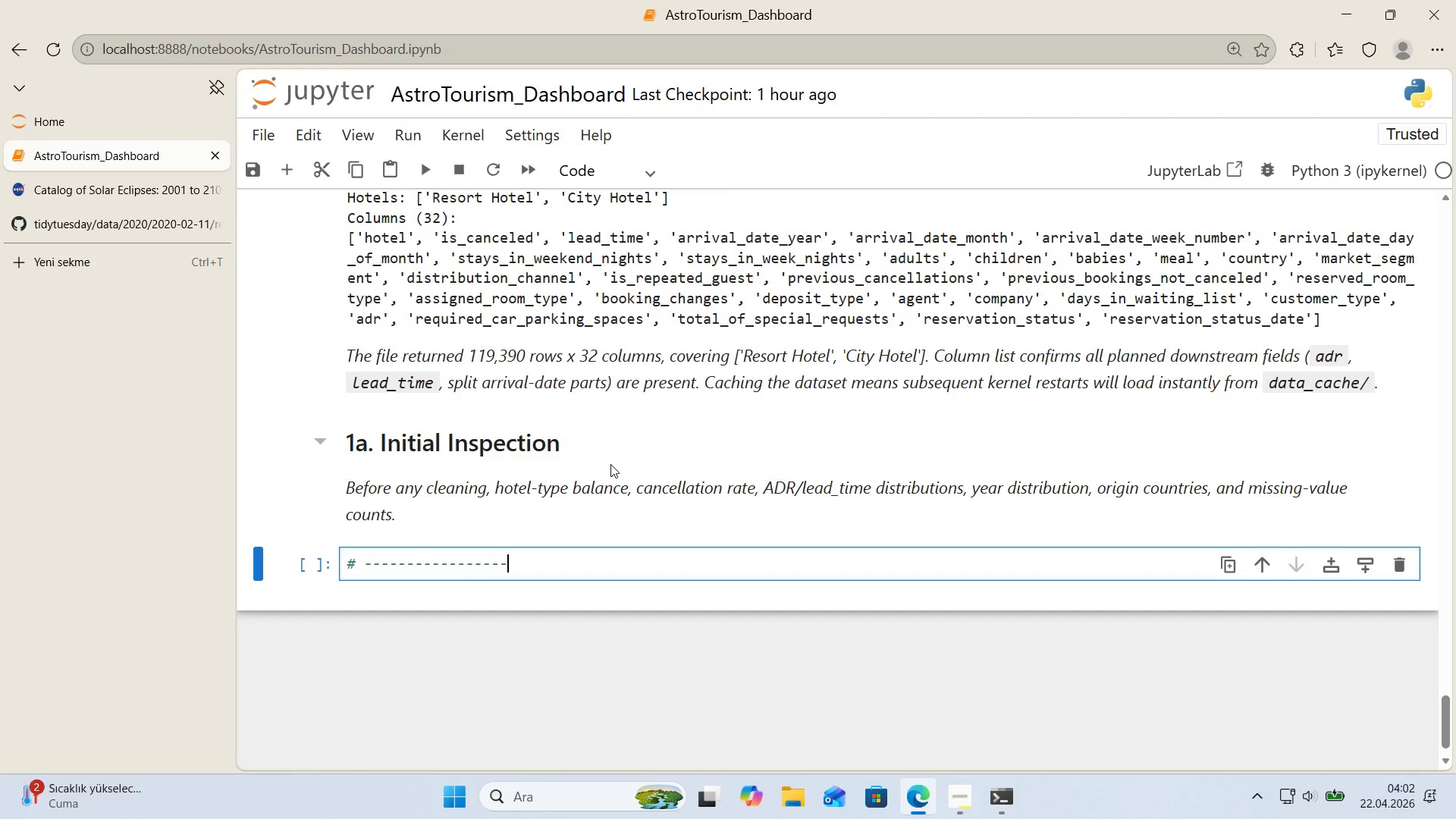 
key(NumpadSubtract)
 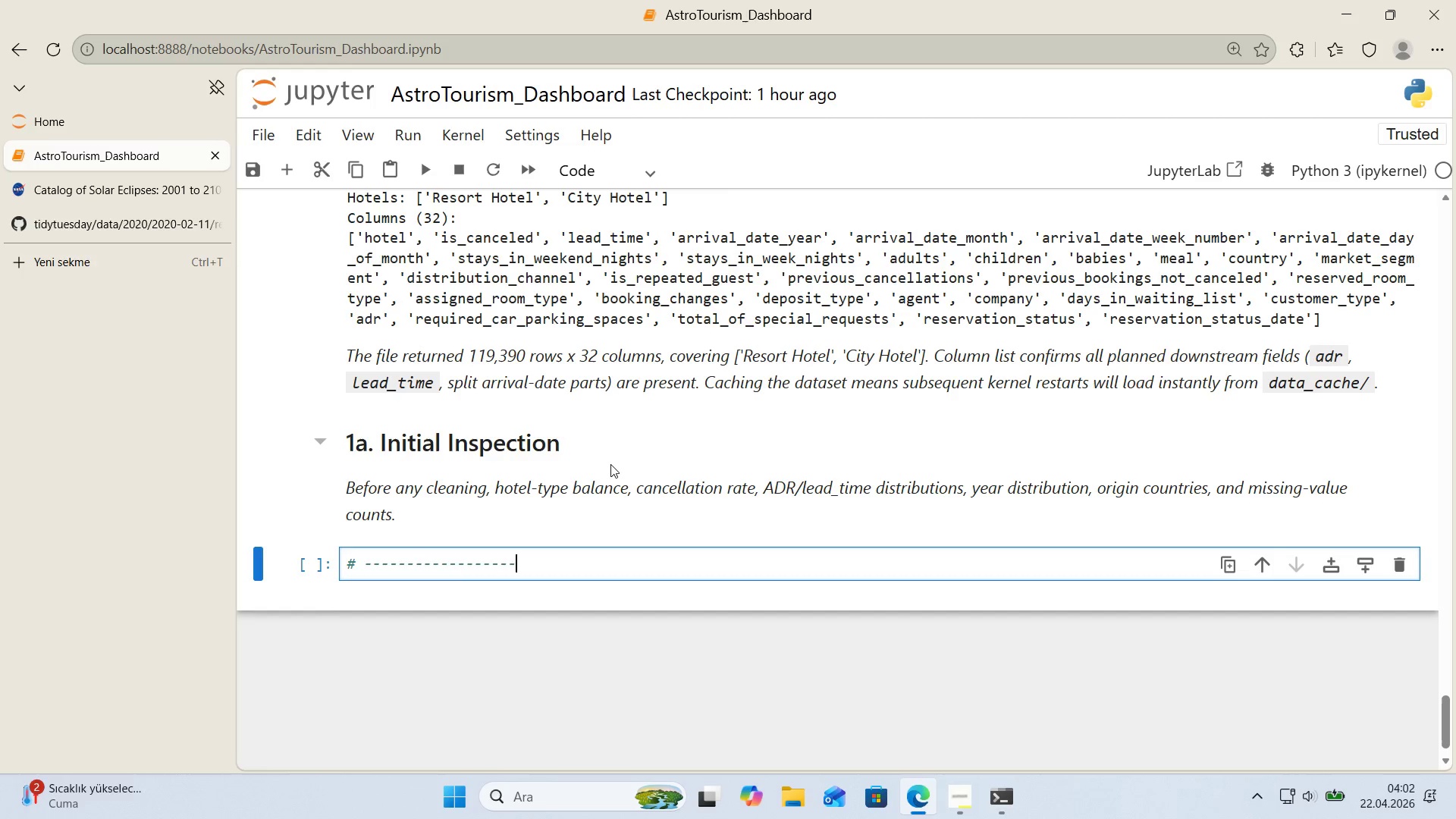 
key(NumpadSubtract)
 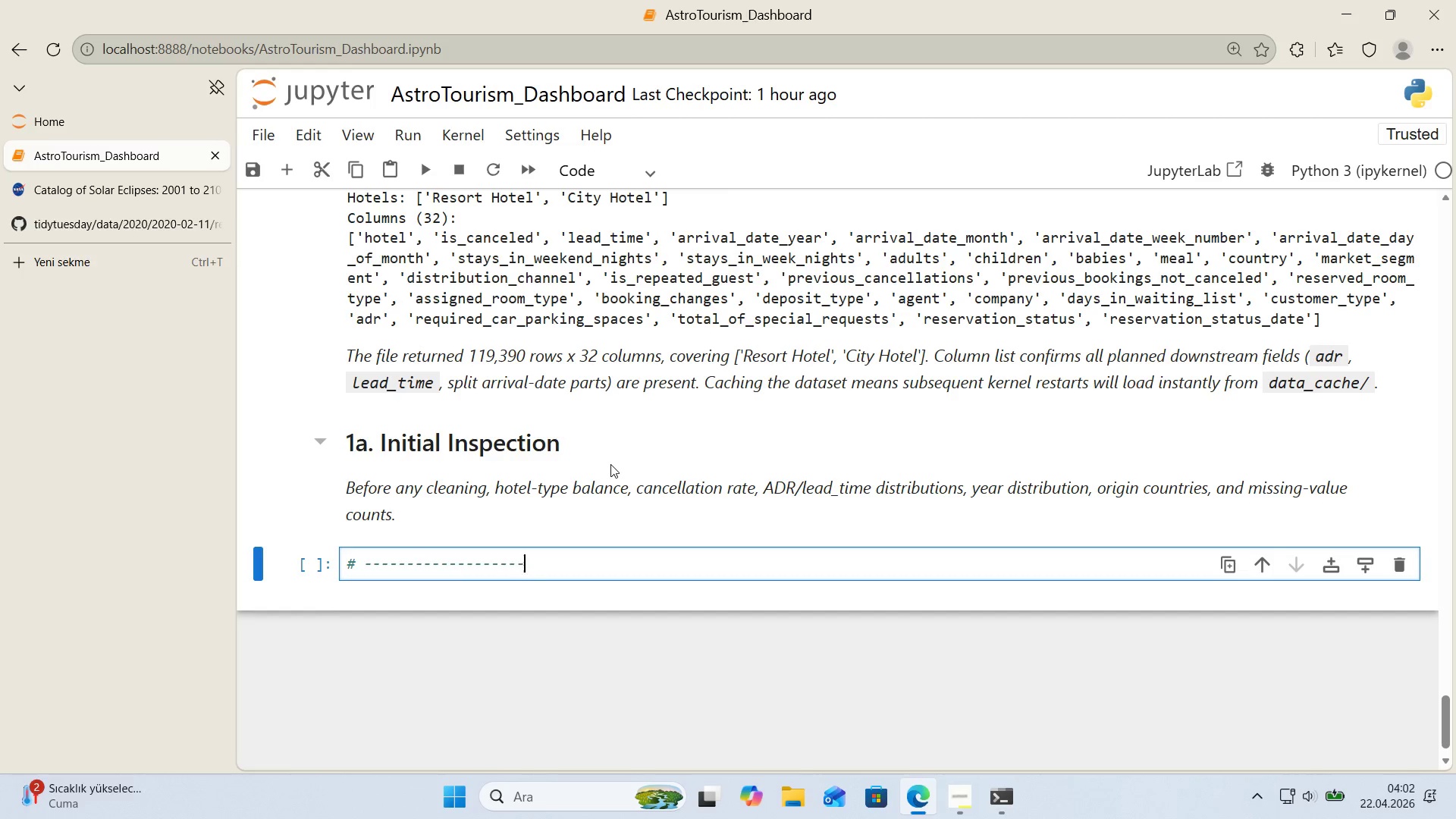 
key(NumpadSubtract)
 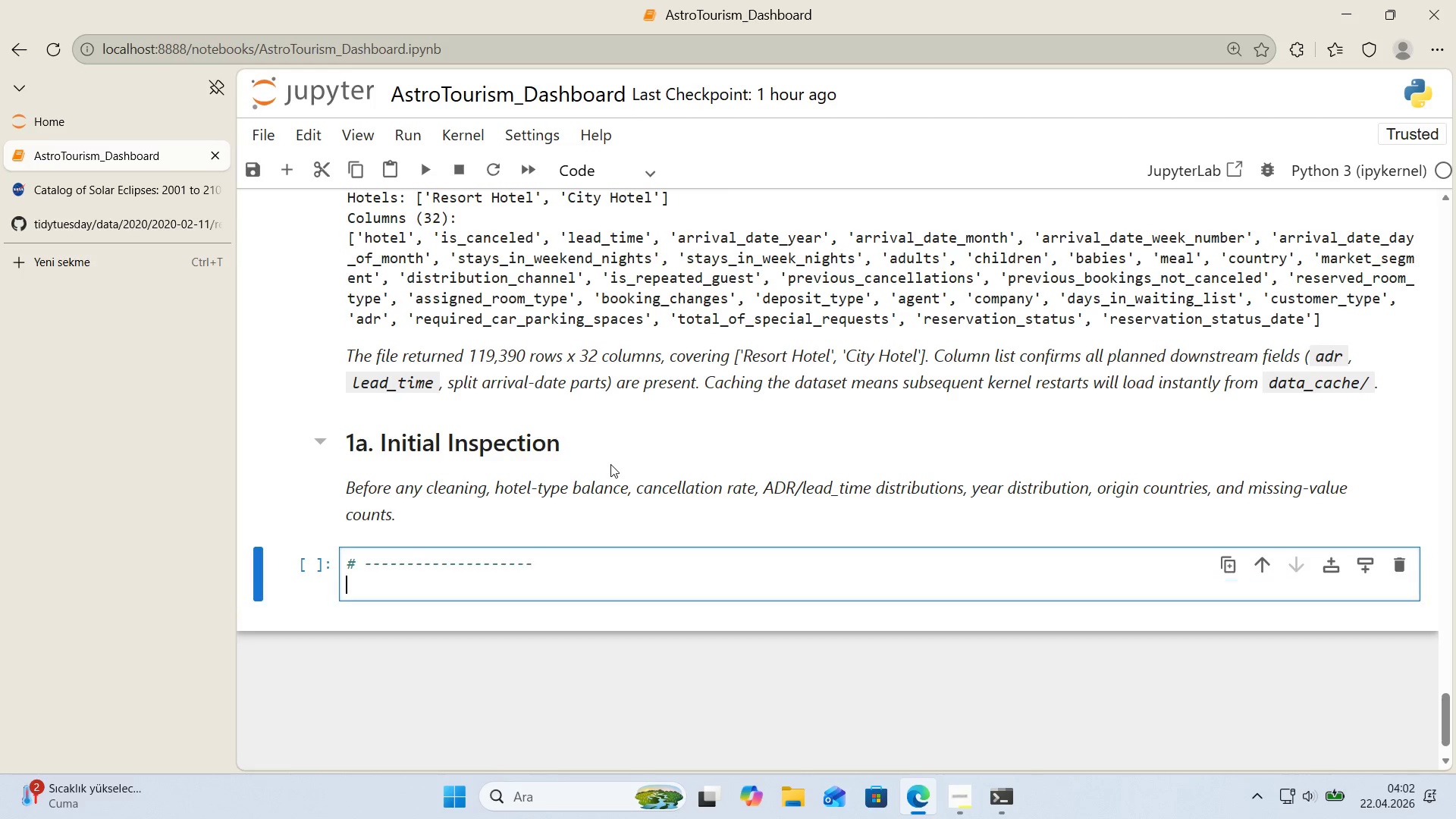 
key(Enter)
 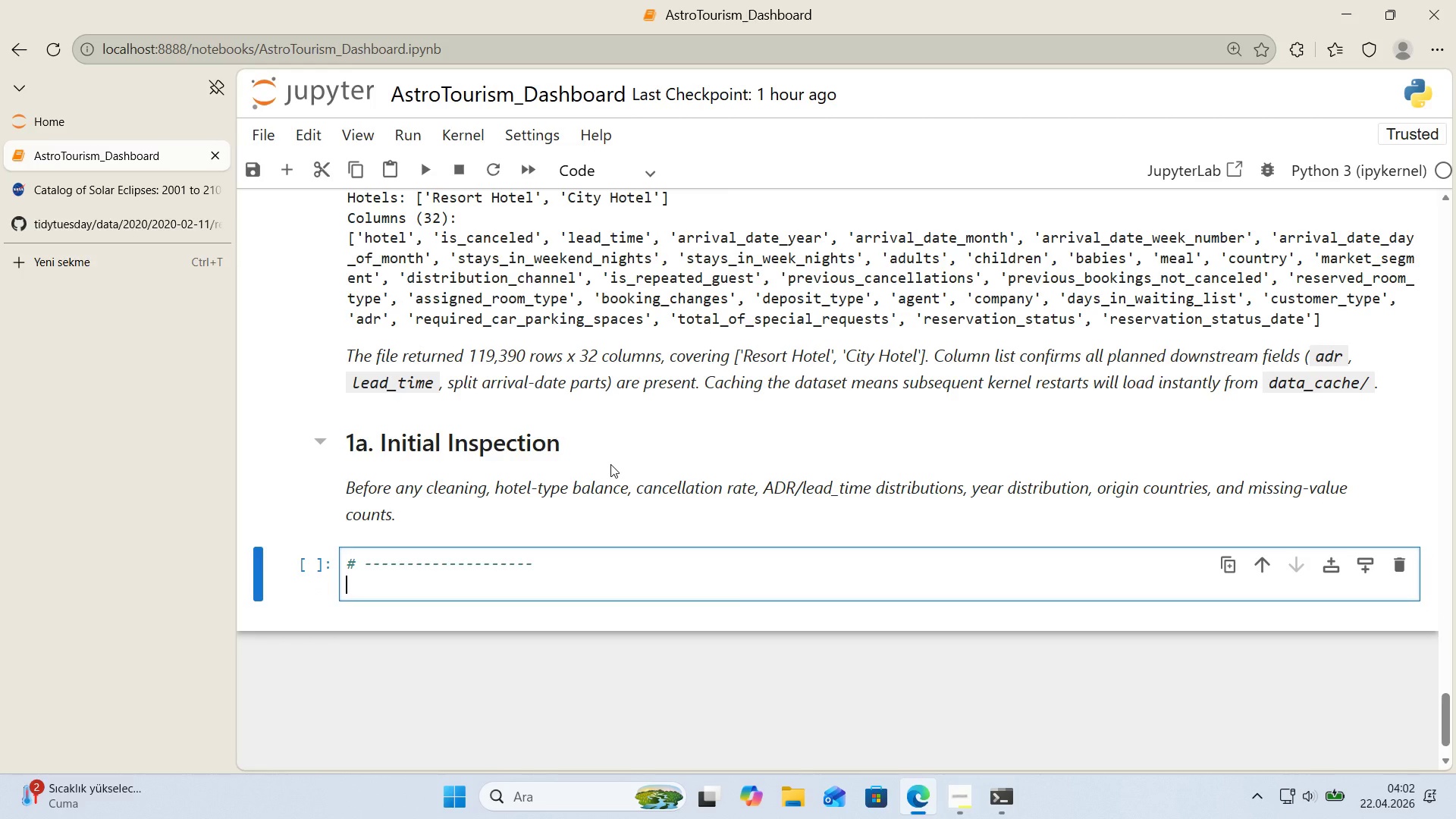 
key(Alt+Control+AltRight)
 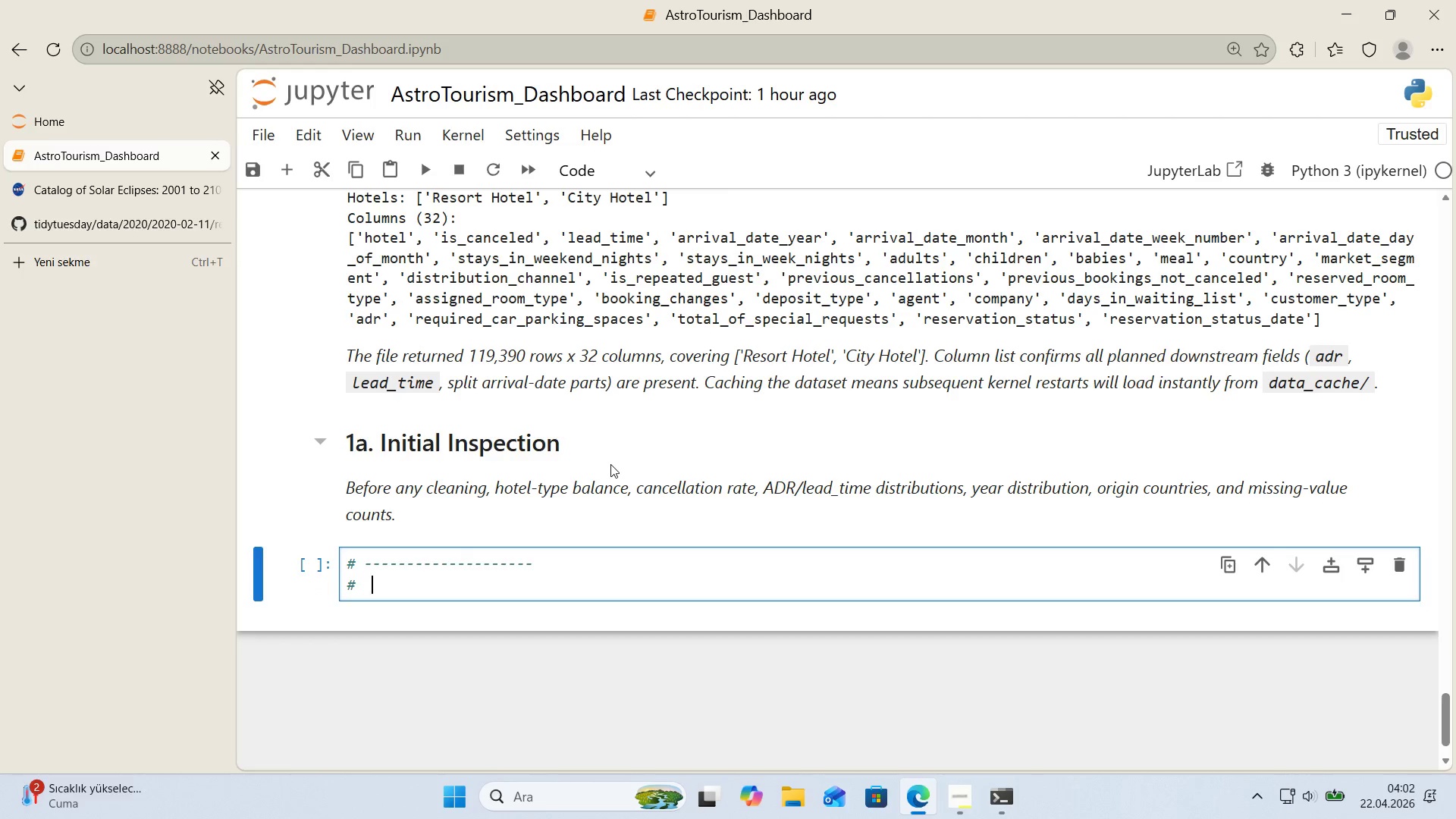 
key(Control+ControlLeft)
 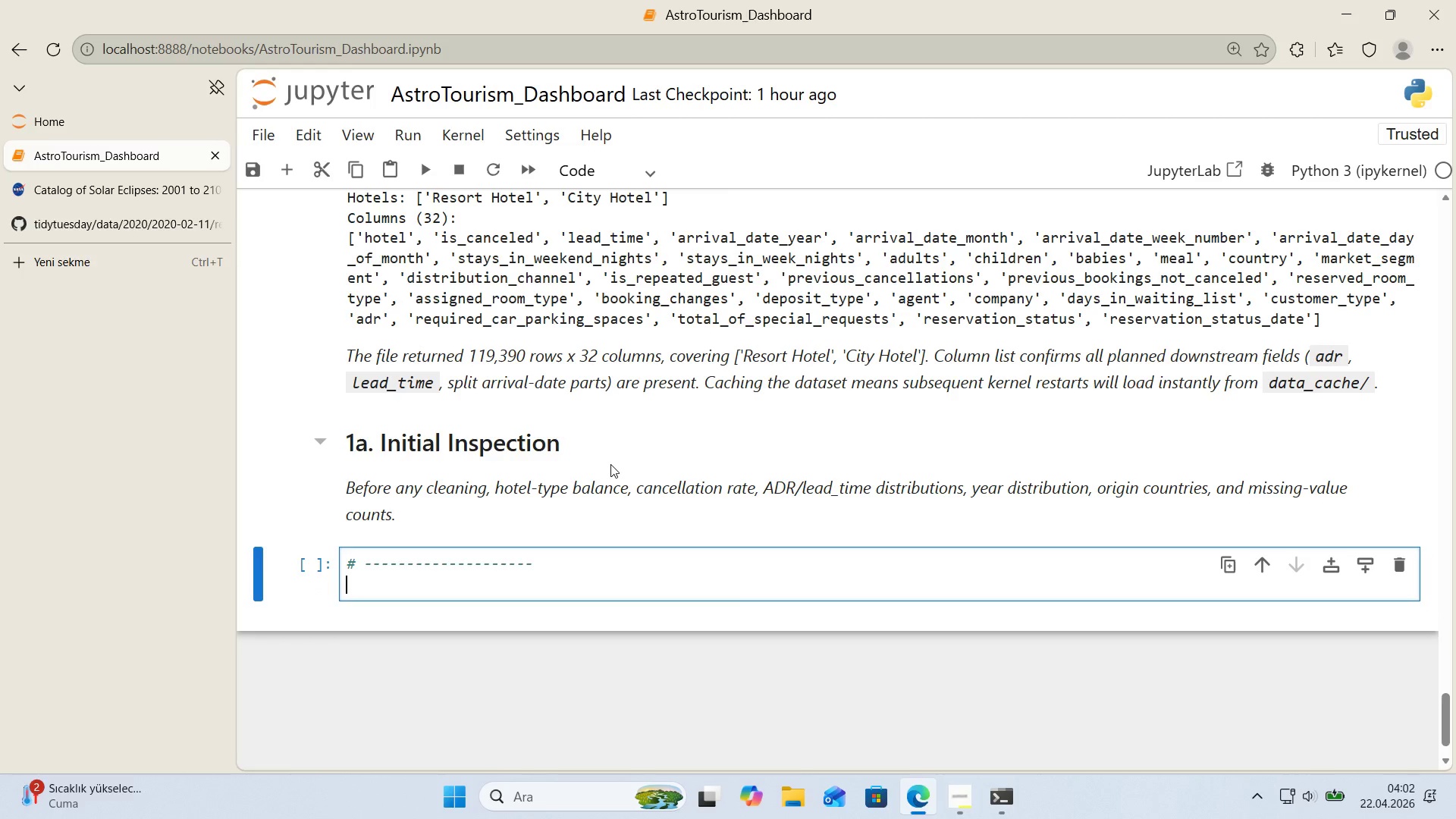 
key(Alt+Control+3)
 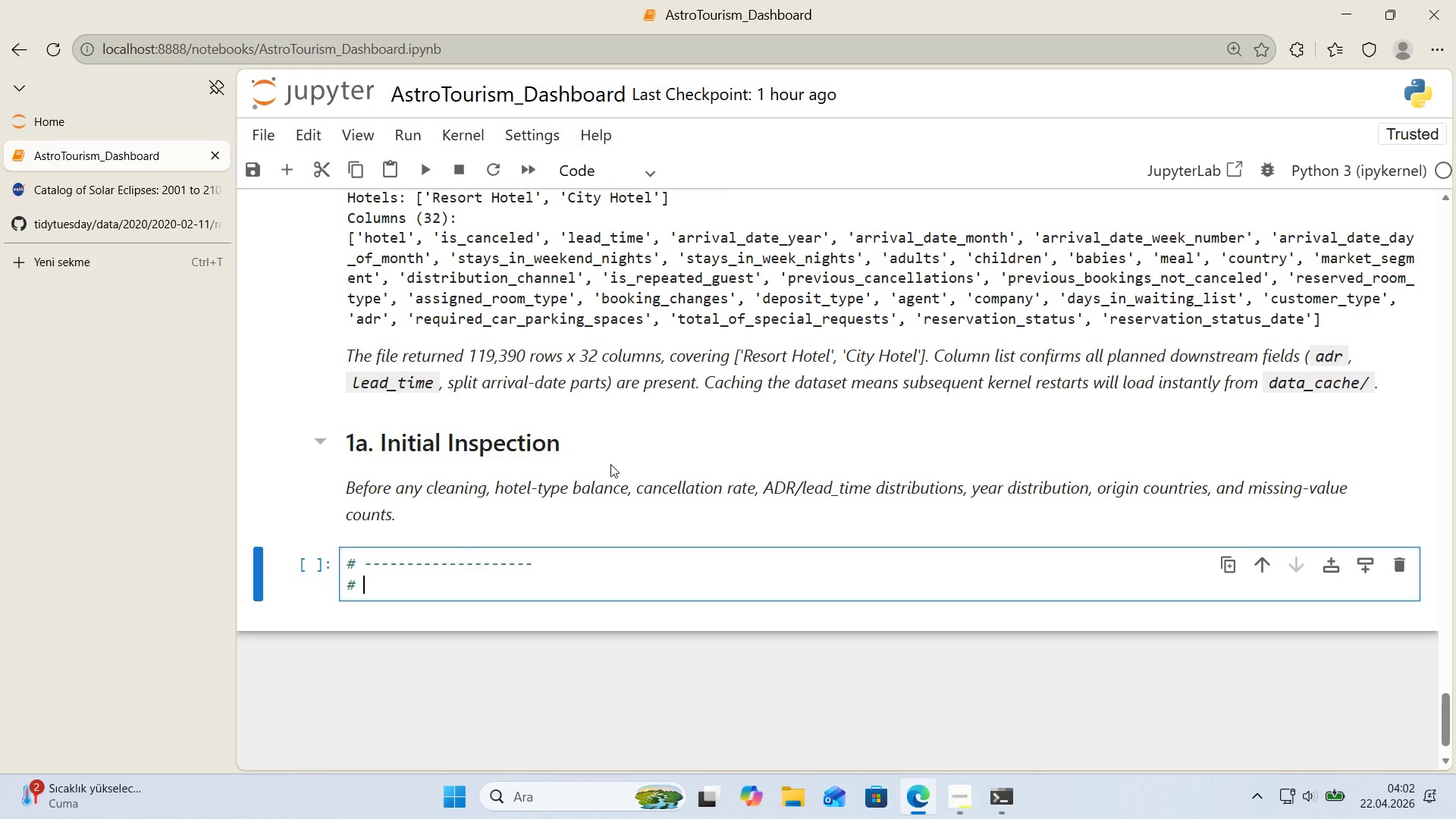 
type(  INIT'AL )
key(Backspace)
key(Backspace)
key(Backspace)
key(Backspace)
type(IAL INSPECTION - d'agnos's before clean'ng)
 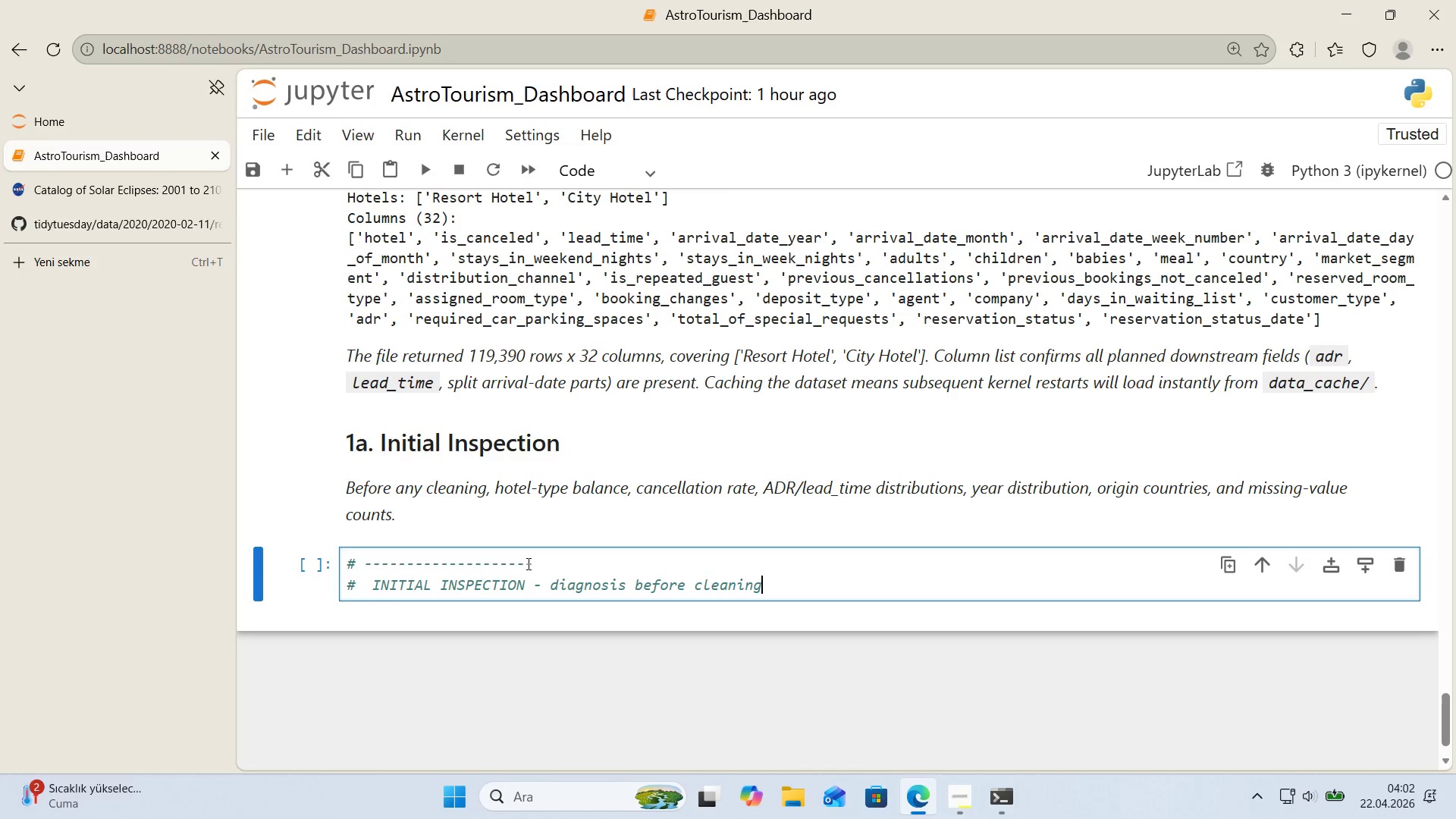 
left_click_drag(start_coordinate=[533, 565], to_coordinate=[365, 569])
 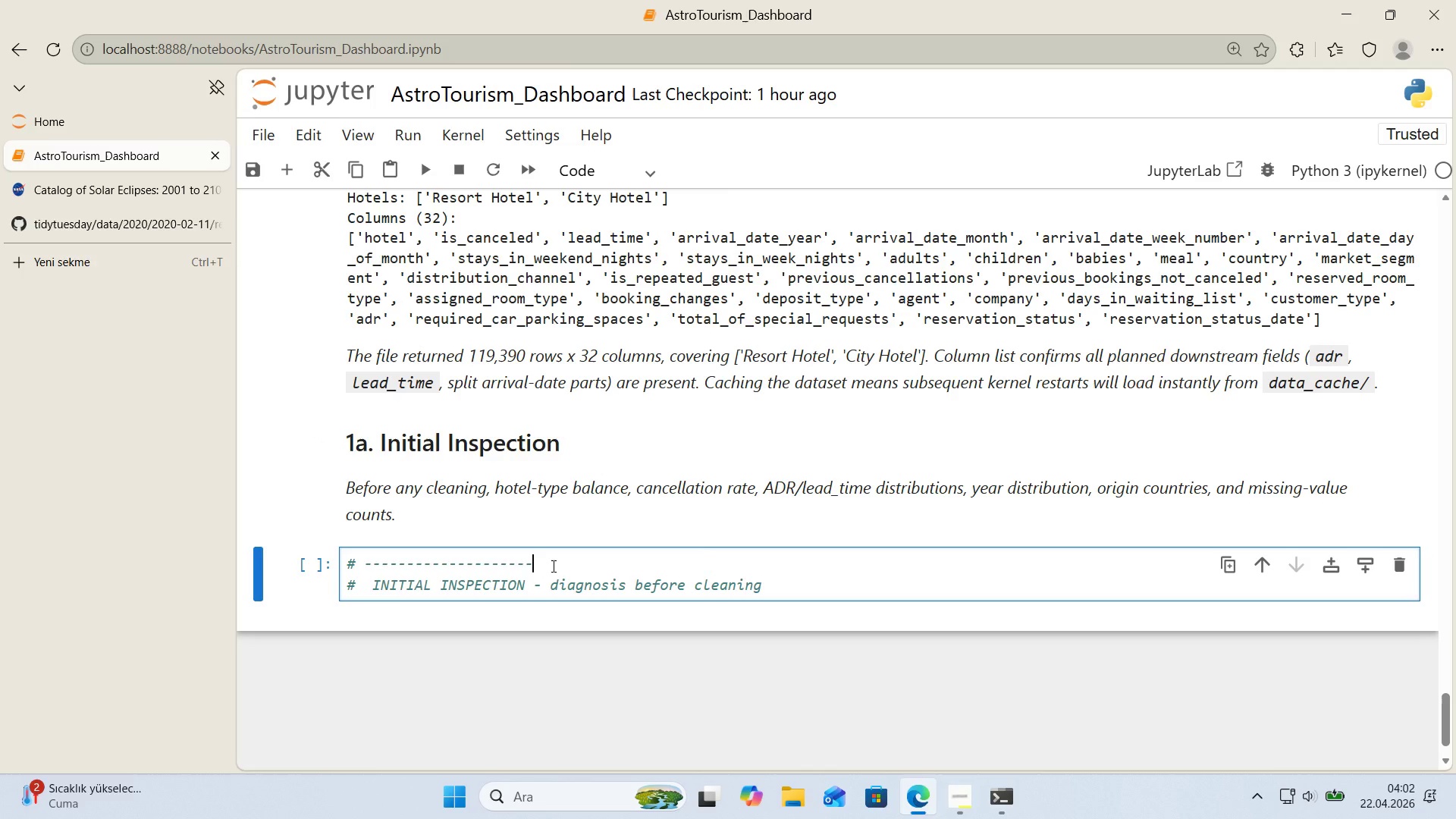 
key(Control+ControlLeft)
 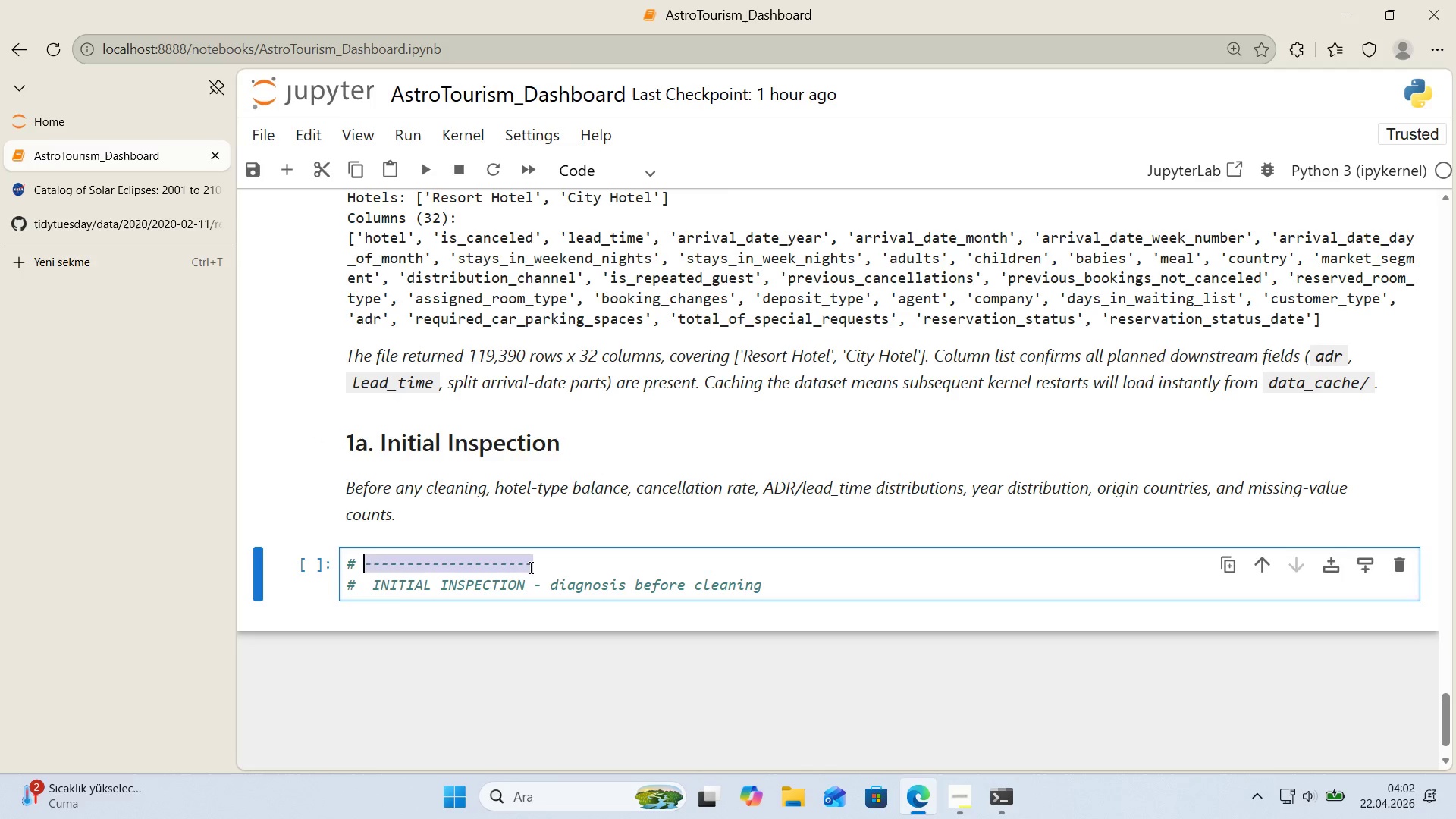 
key(Control+C)
 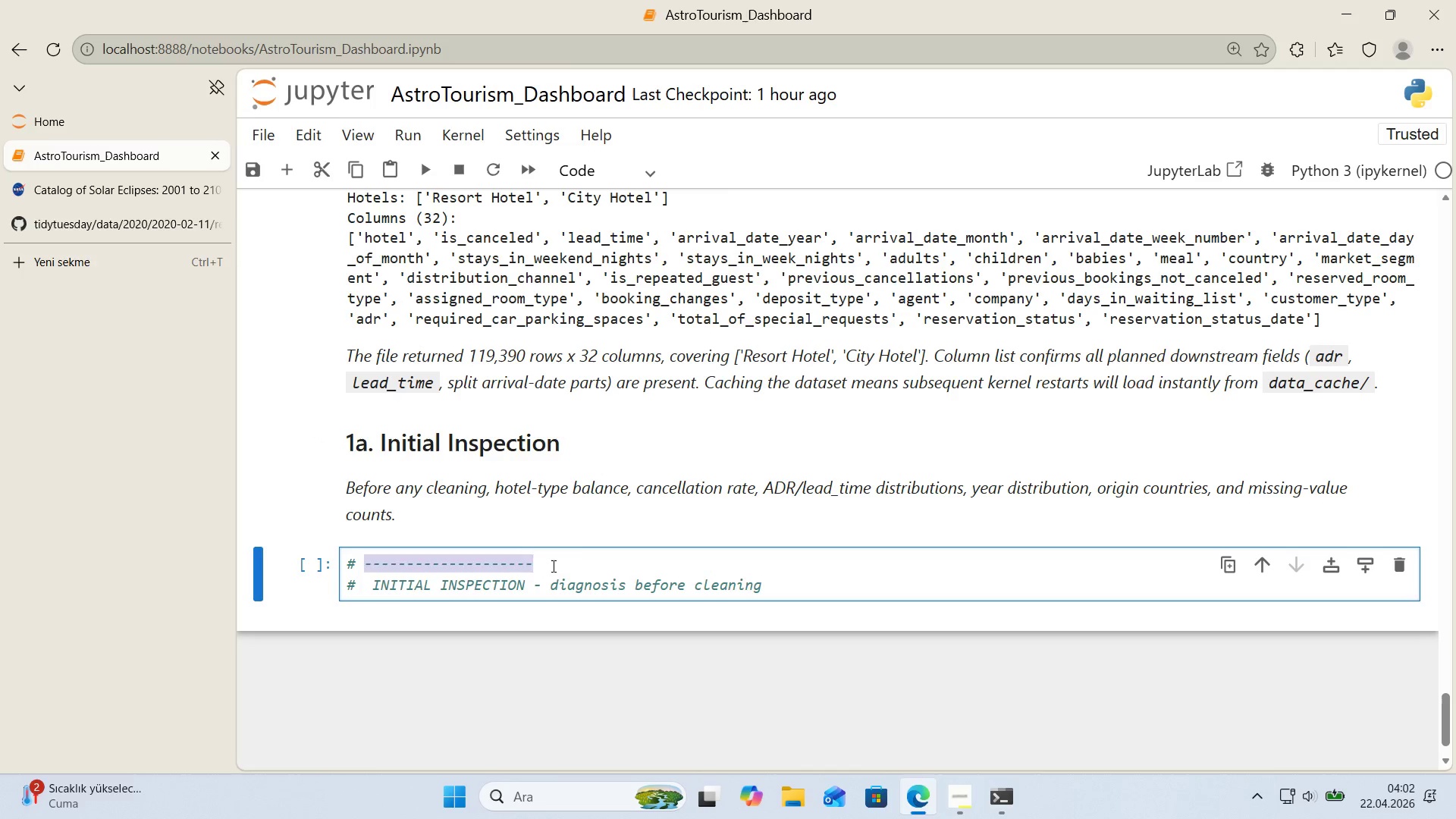 
left_click([552, 566])
 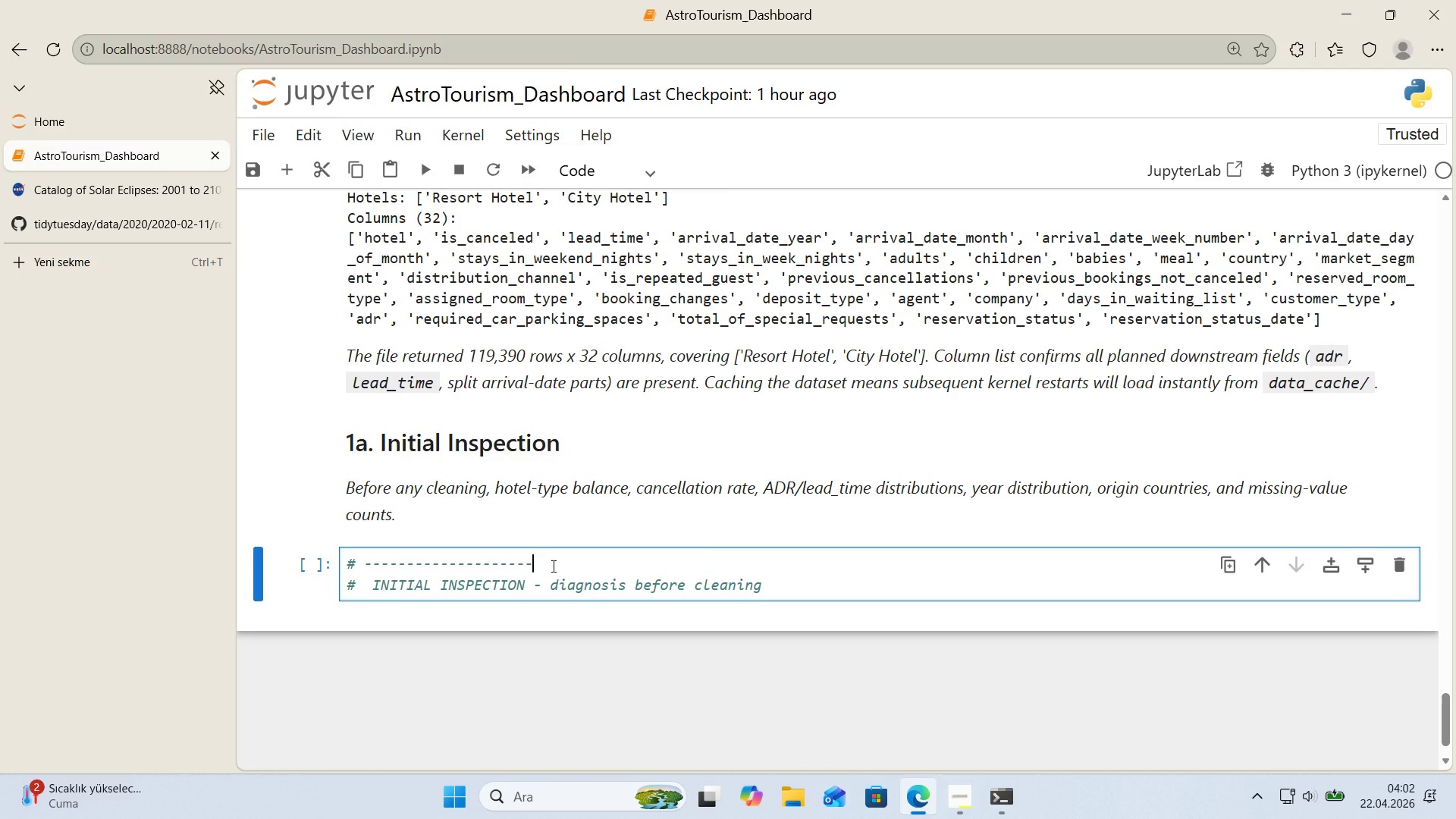 
key(Control+V)
 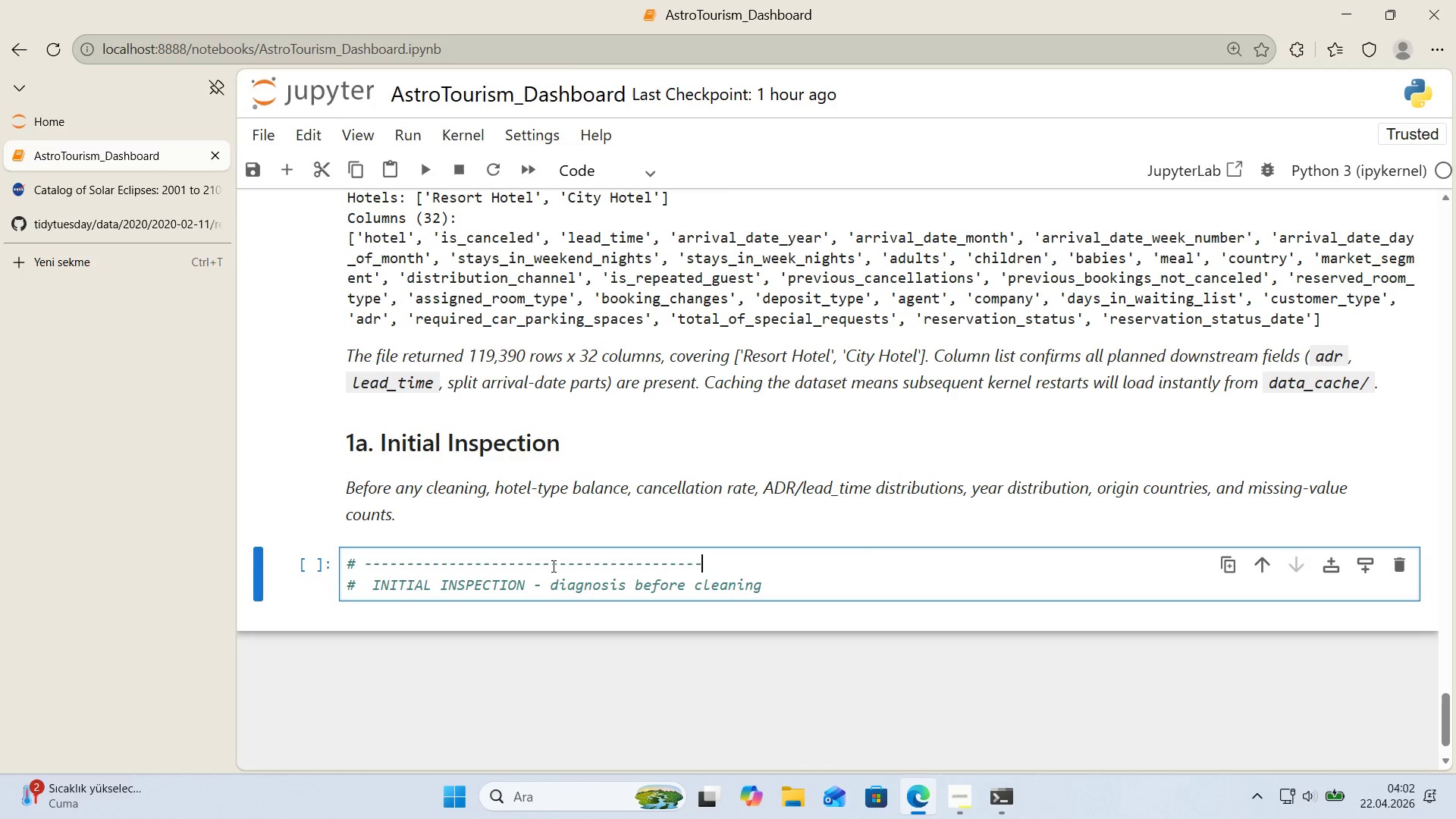 
key(Control+V)
 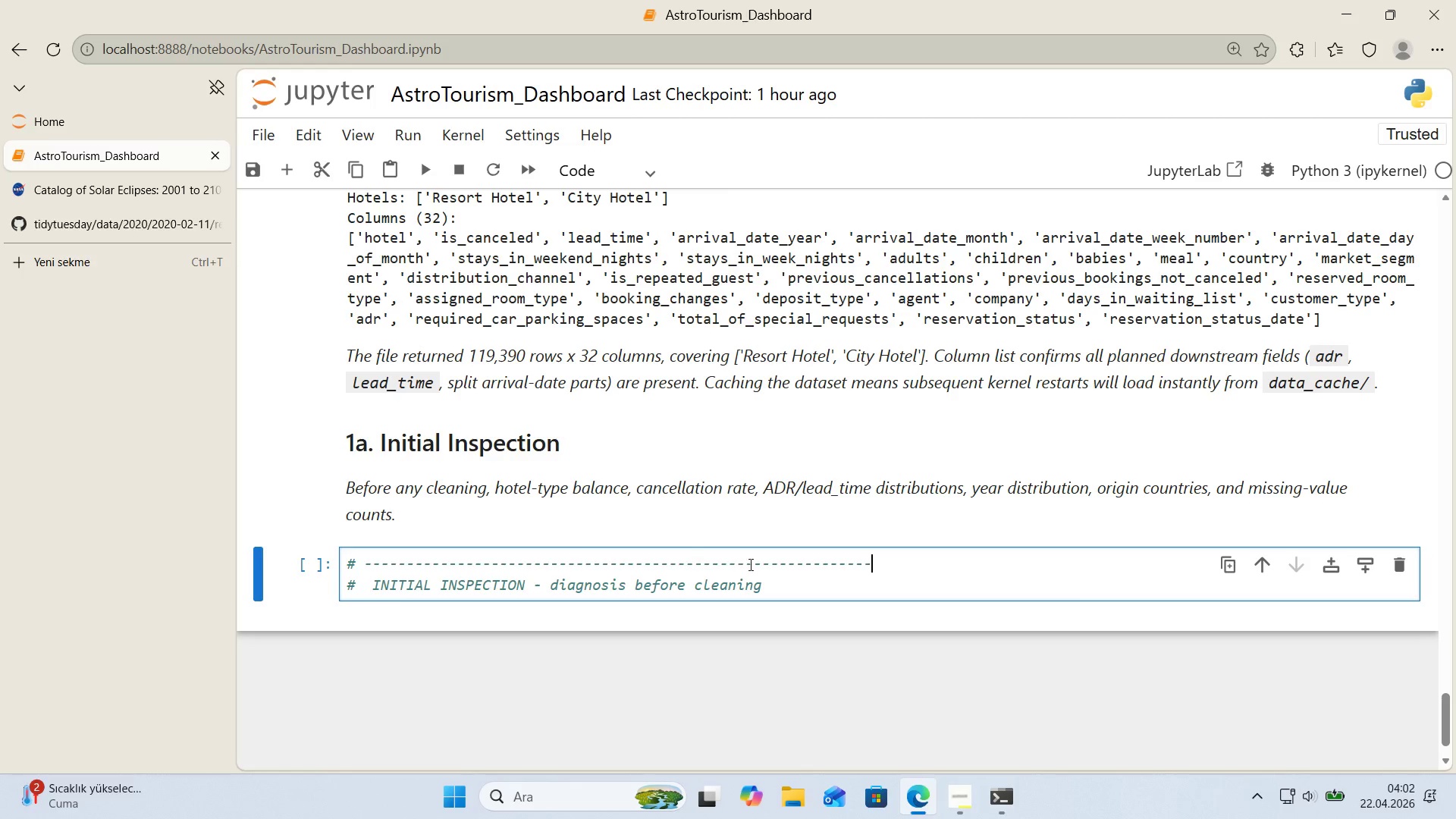 
left_click_drag(start_coordinate=[761, 566], to_coordinate=[953, 570])
 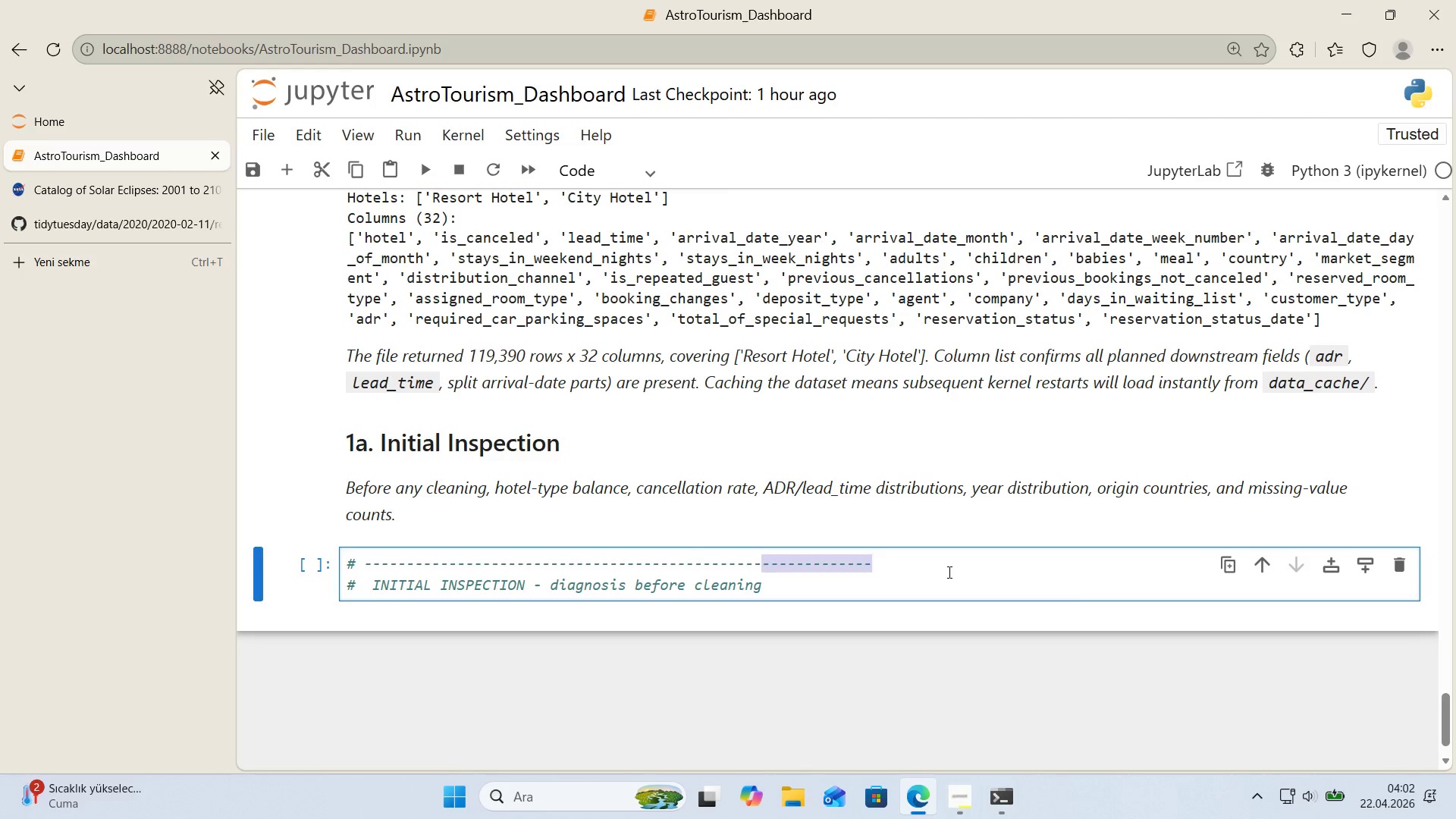 
key(Backspace)
 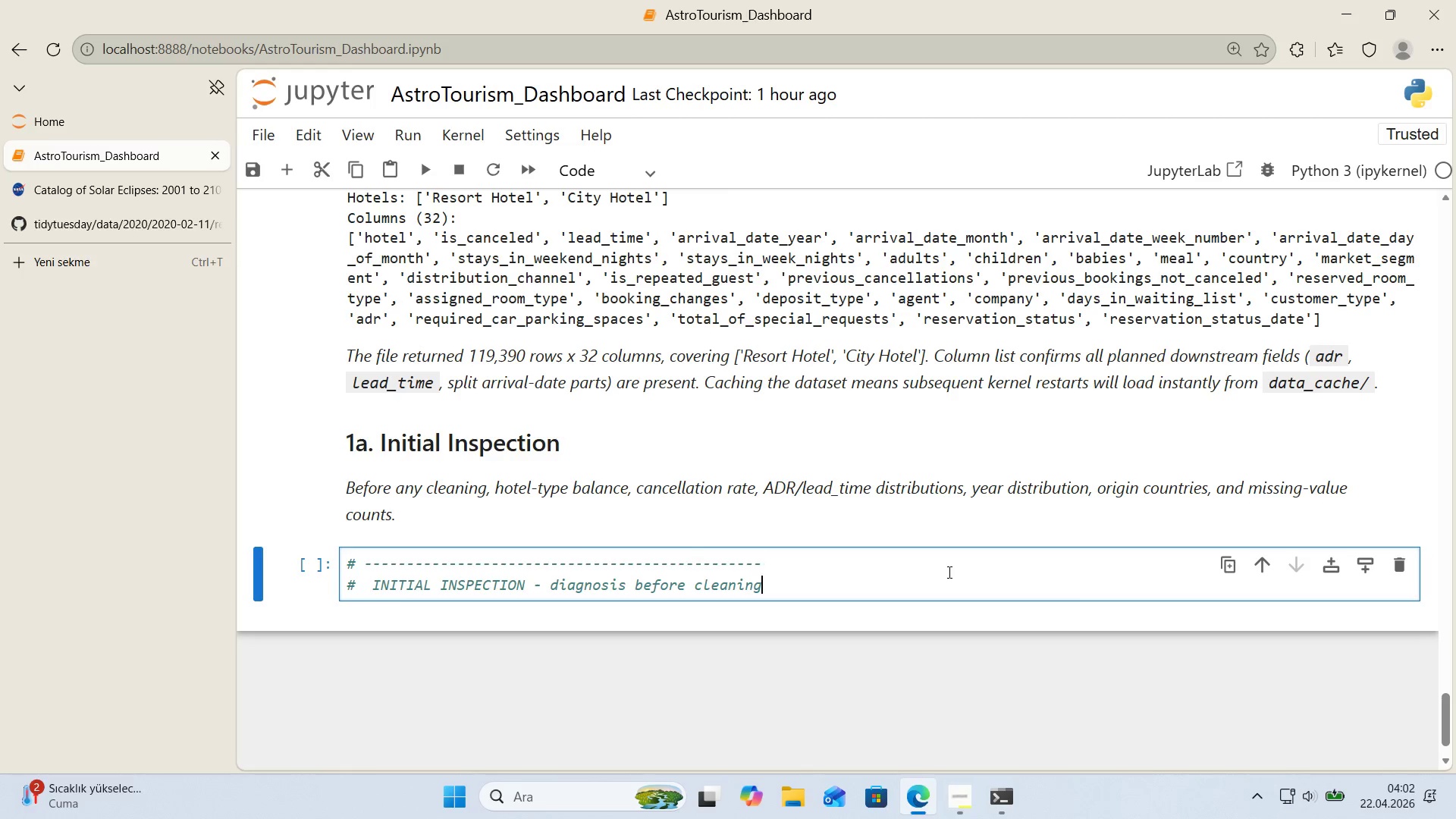 
key(ArrowDown)
 